 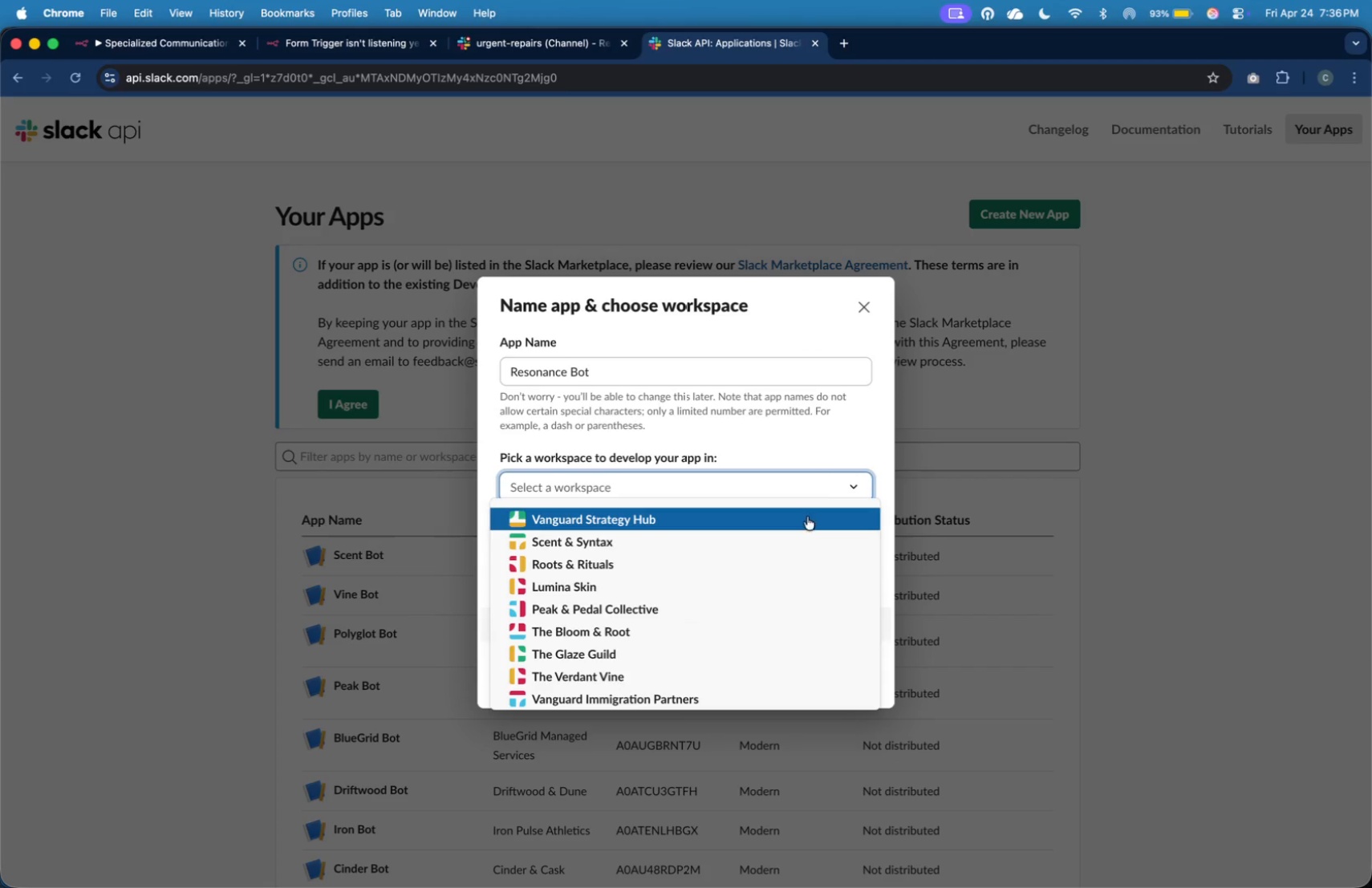 
left_click([782, 680])
 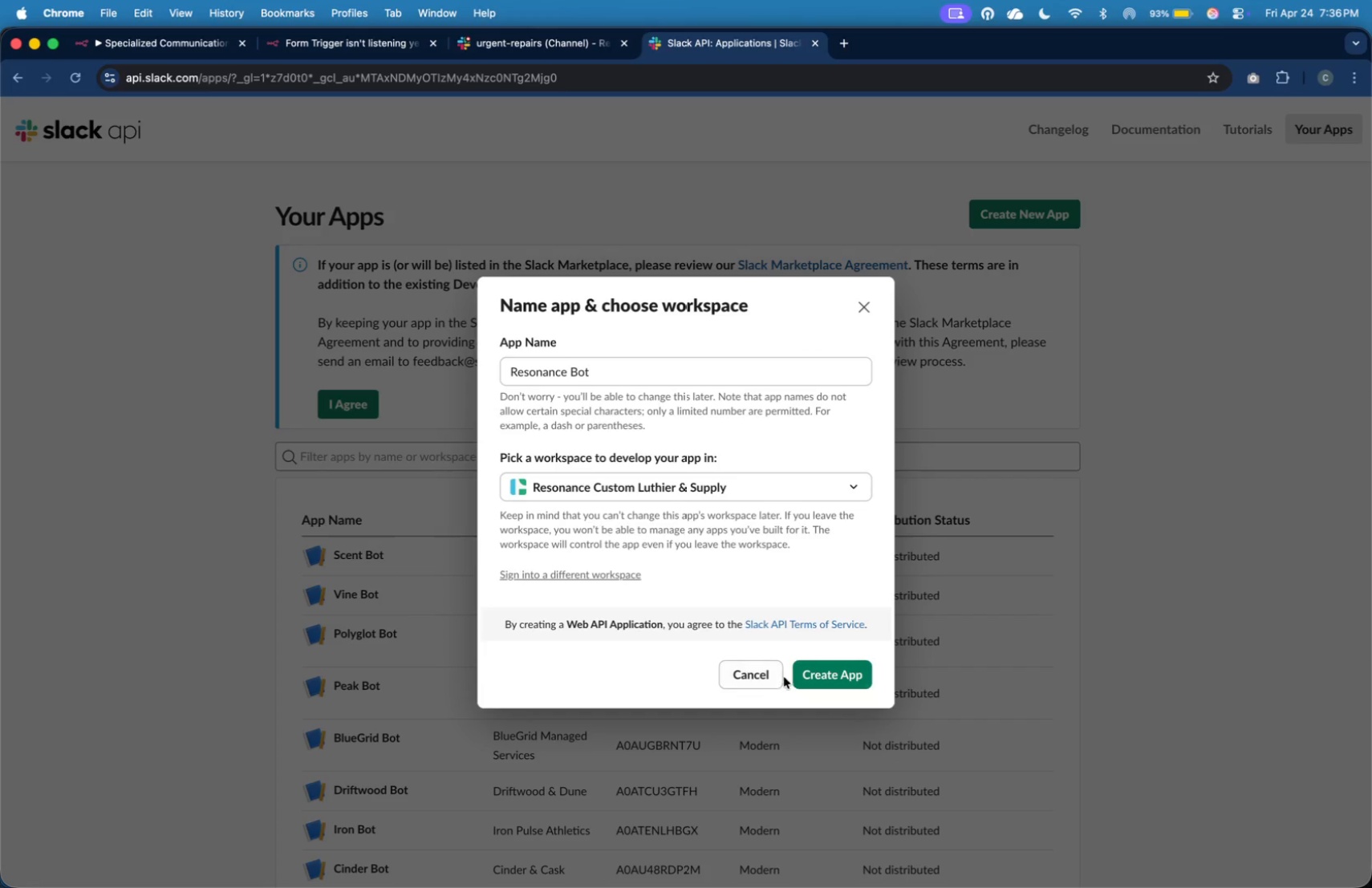 
mouse_move([810, 651])
 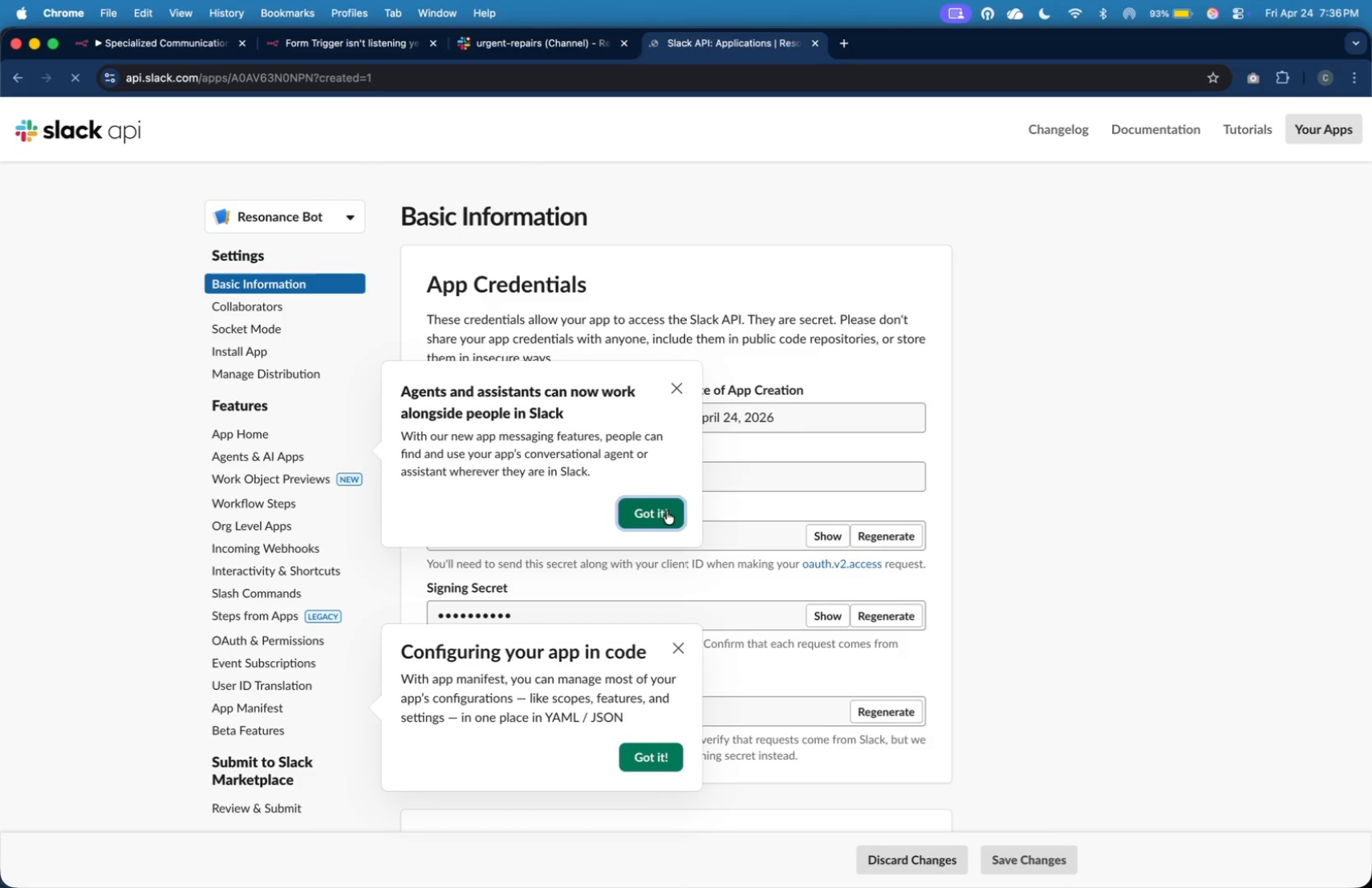 
left_click([680, 385])
 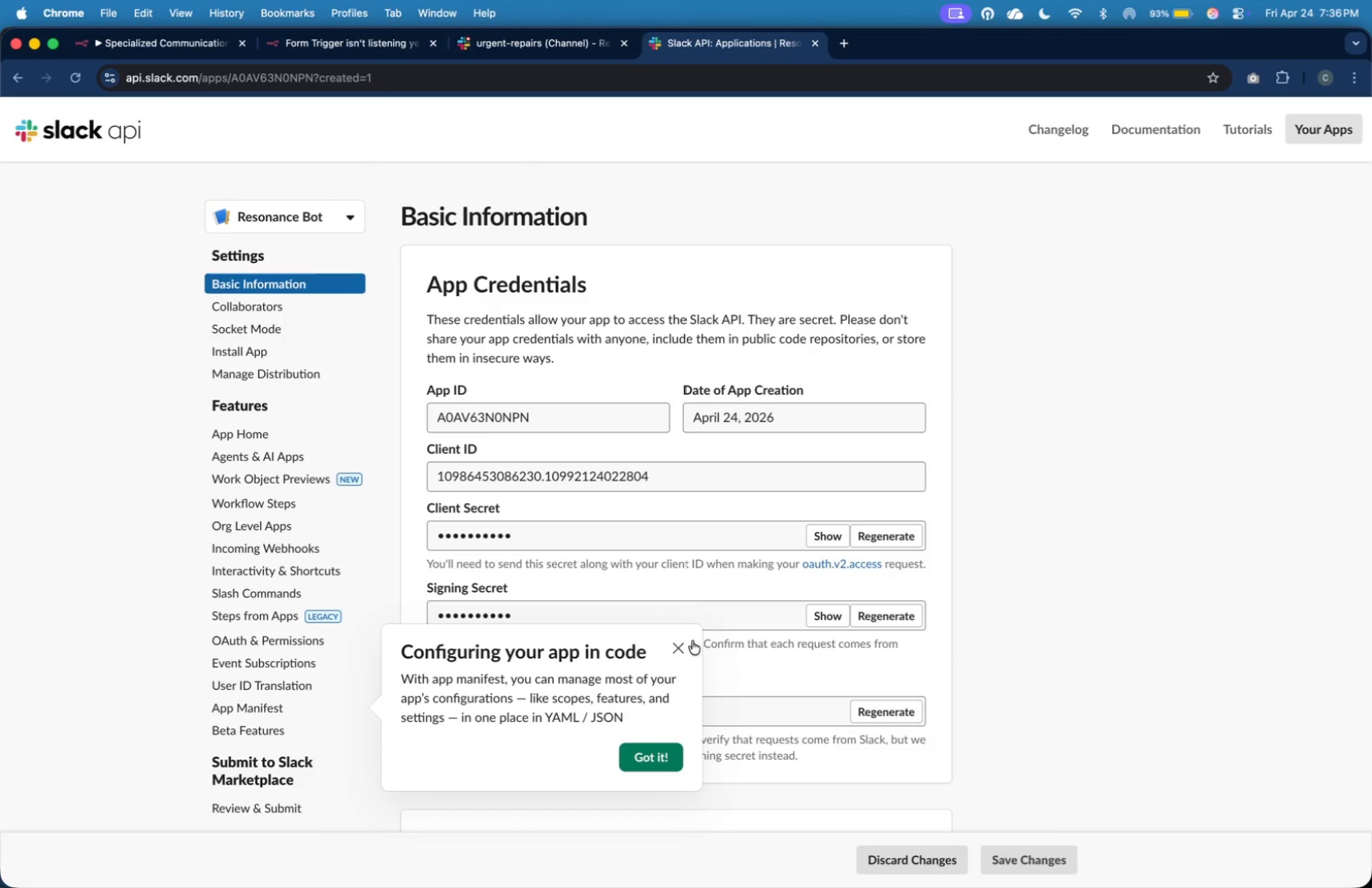 
left_click([687, 643])
 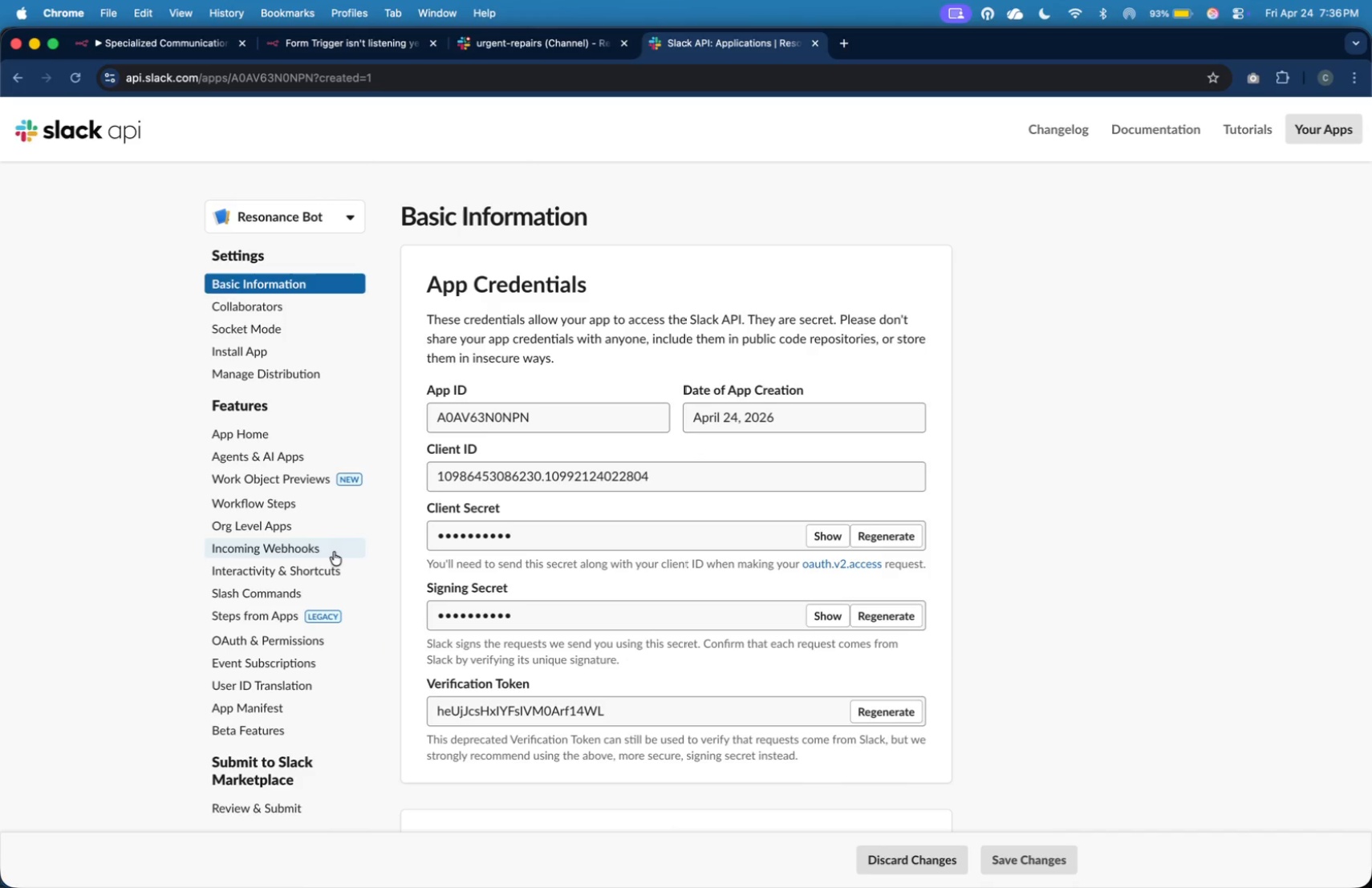 
left_click([333, 554])
 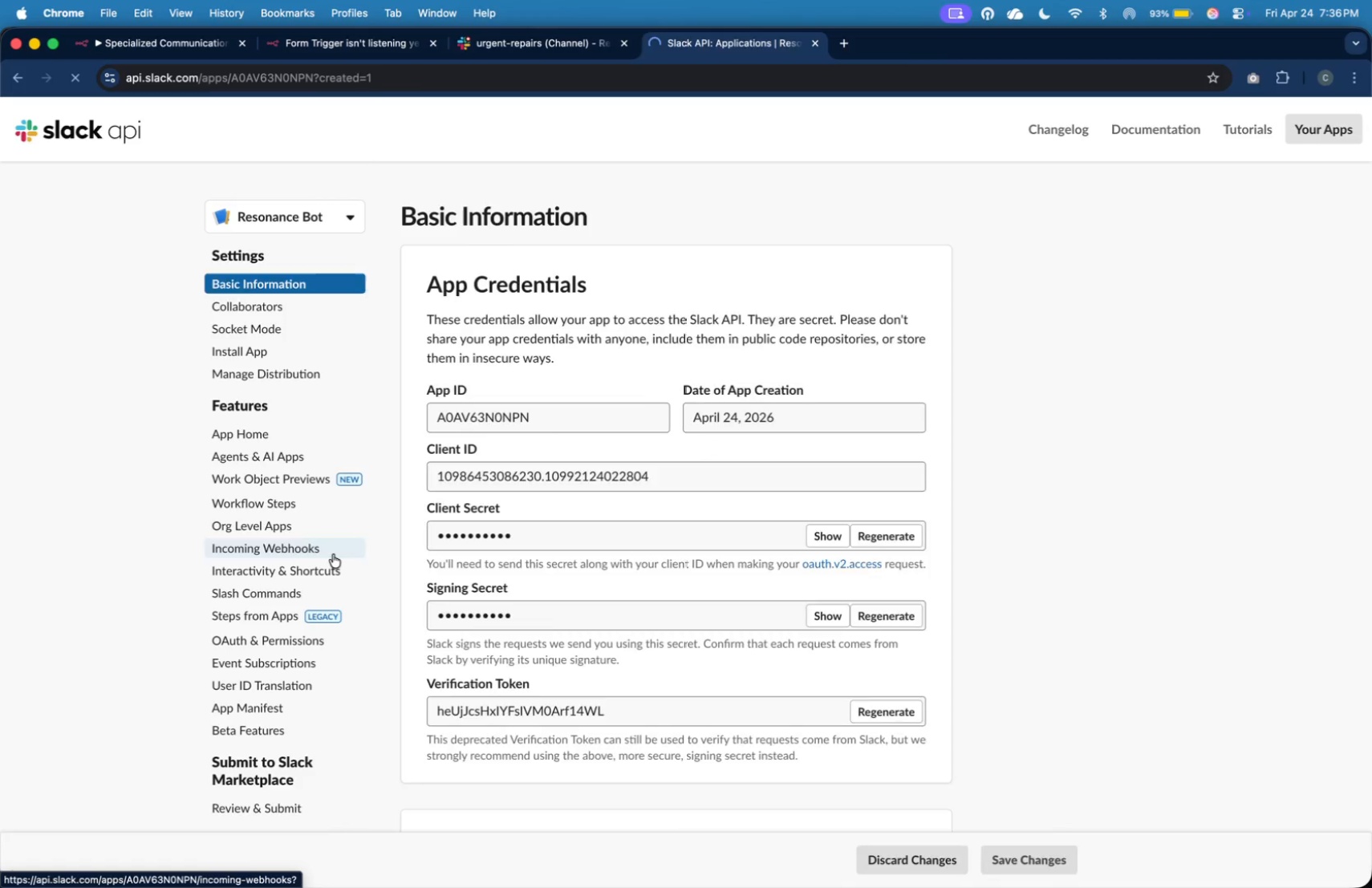 
left_click([905, 289])
 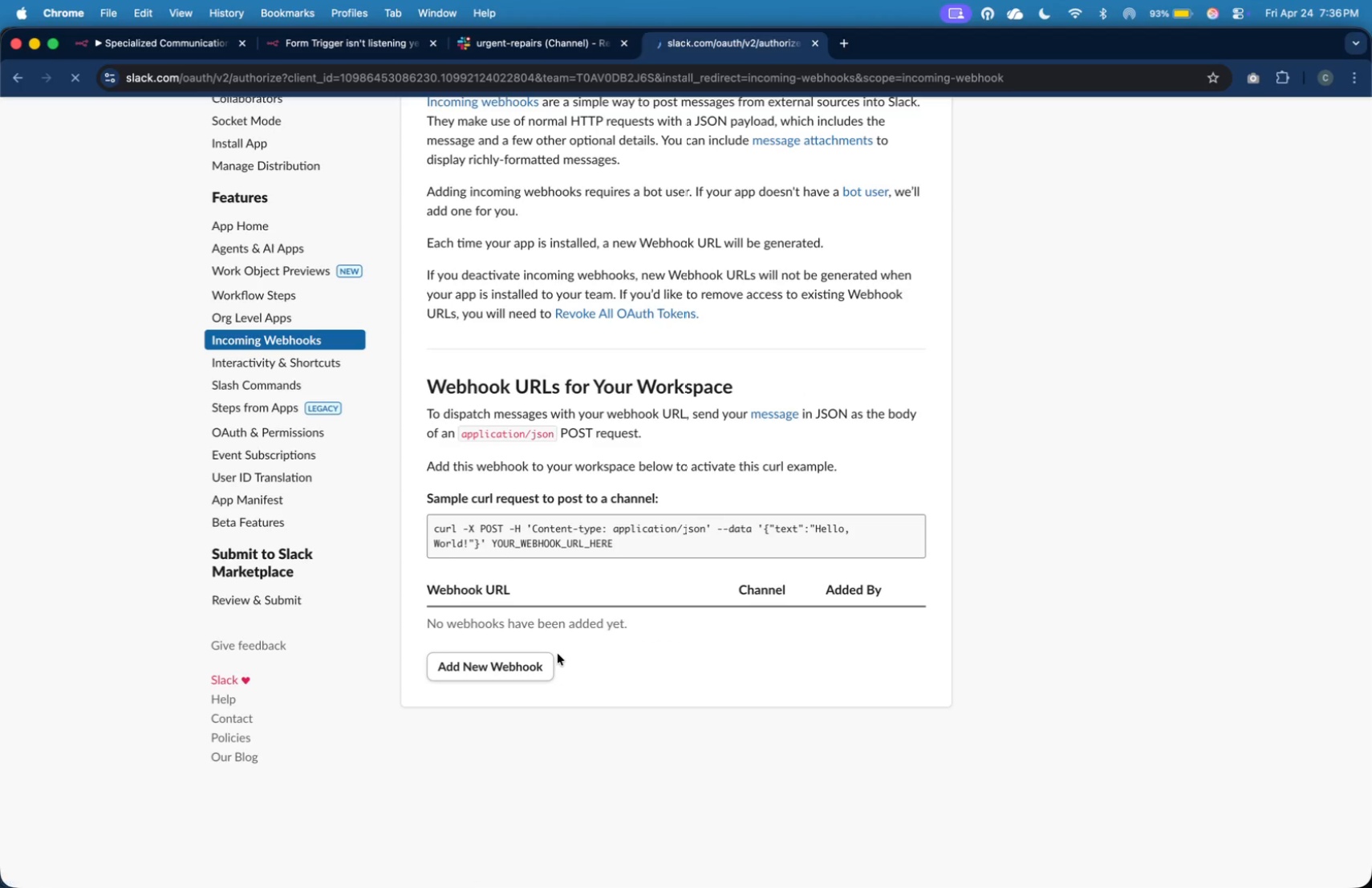 
scroll: coordinate [806, 434], scroll_direction: down, amount: 21.0
 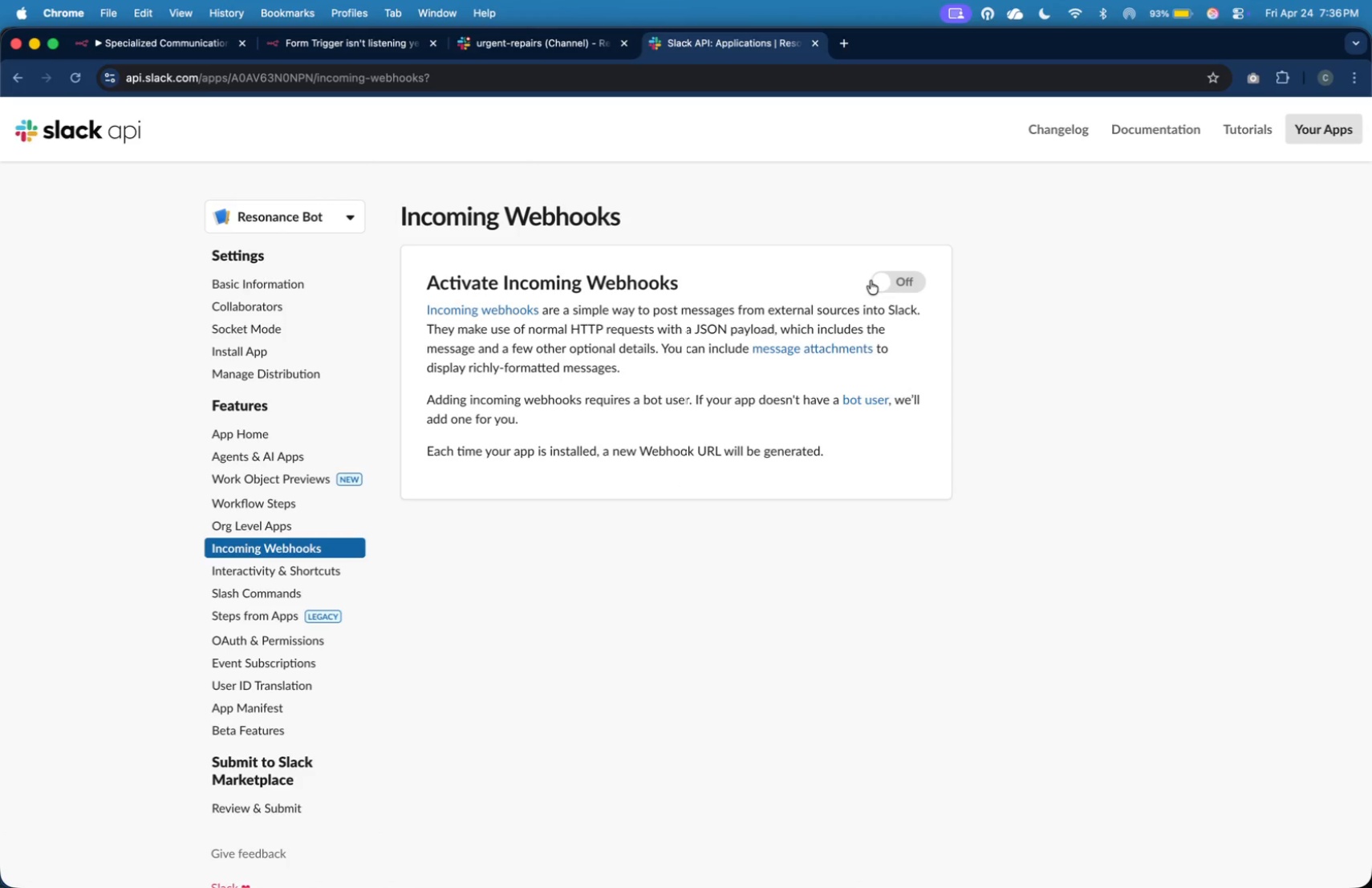 
mouse_move([585, 539])
 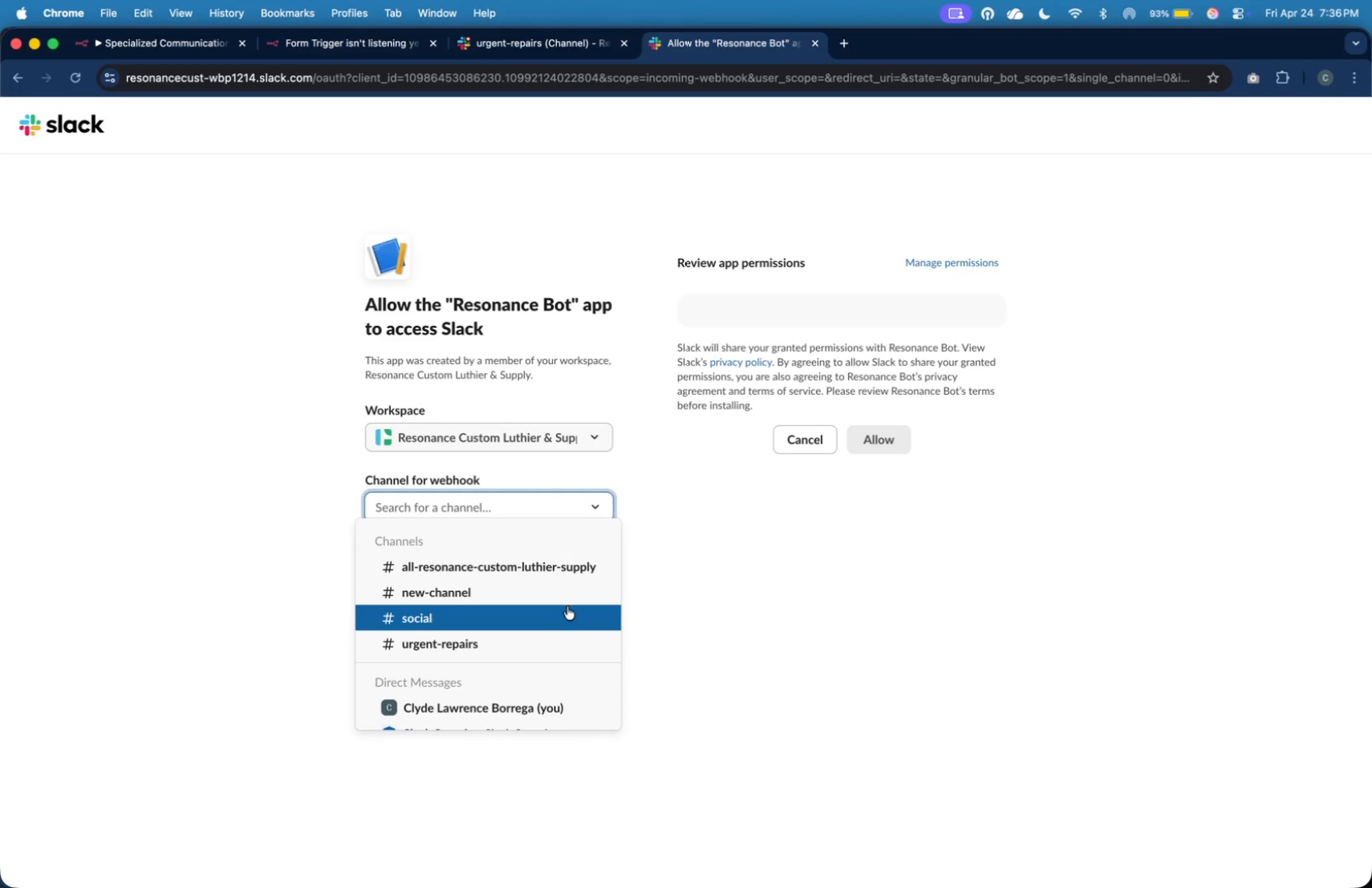 
left_click([559, 634])
 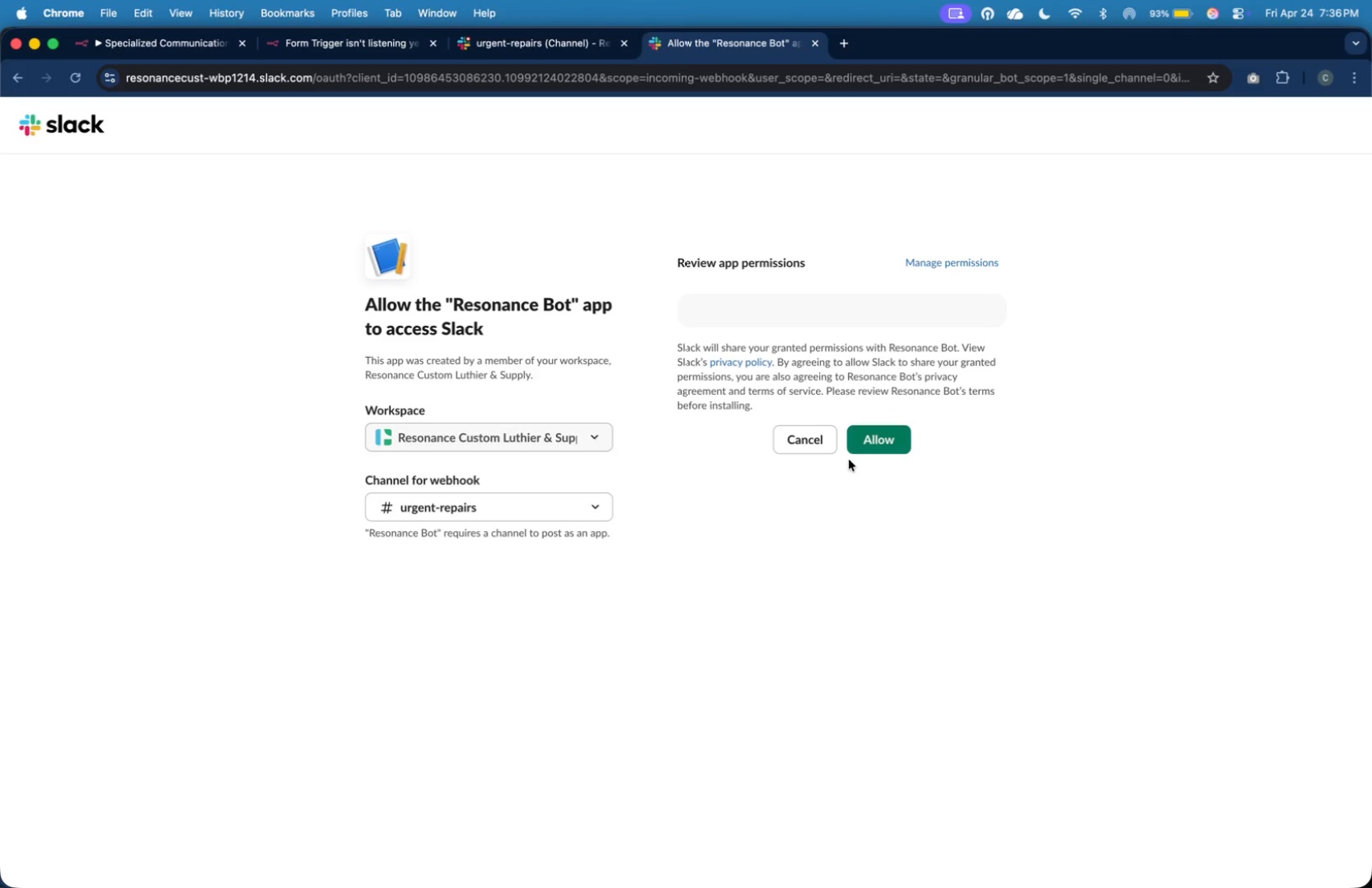 
left_click([859, 454])
 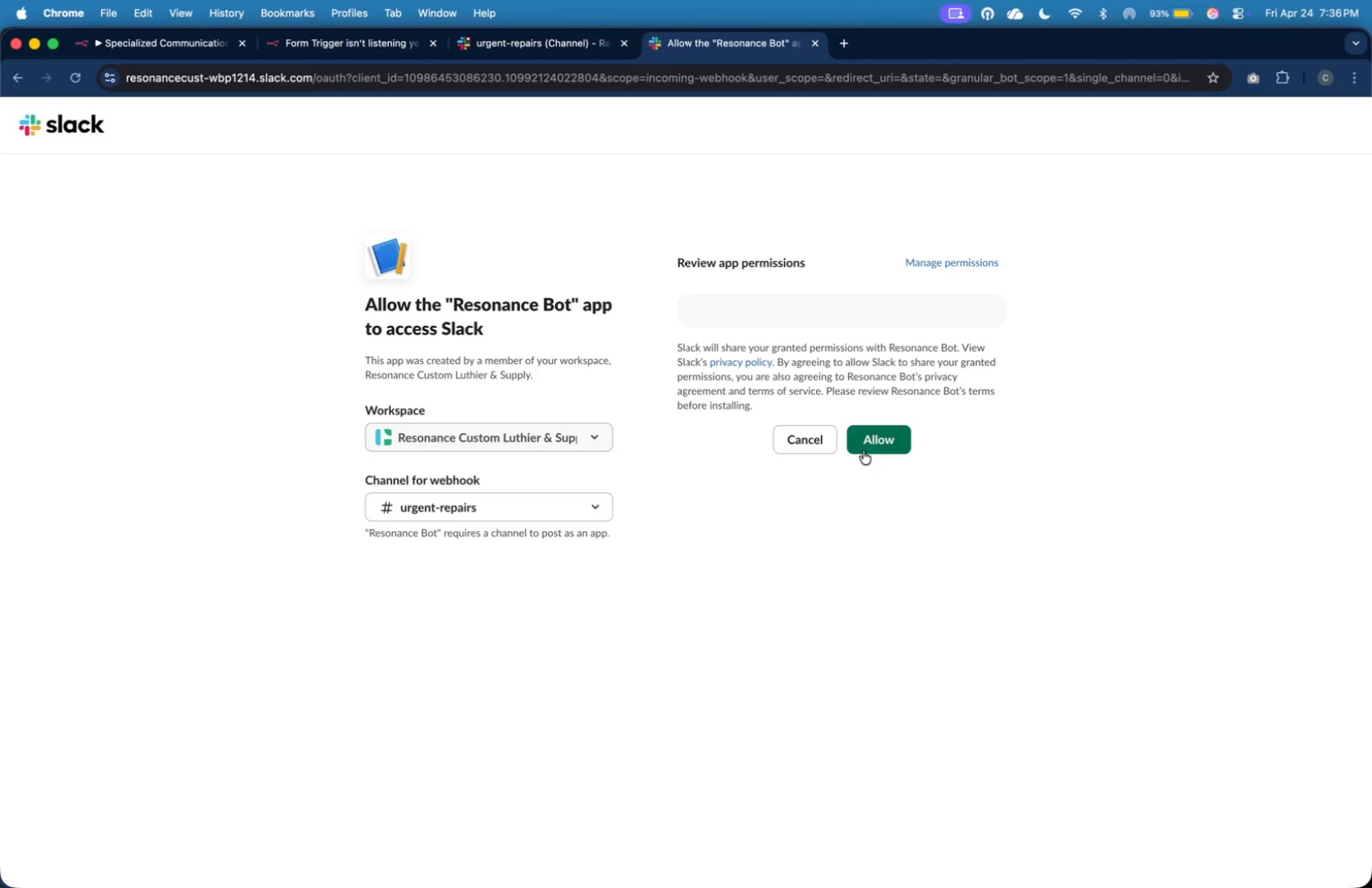 
left_click([863, 451])
 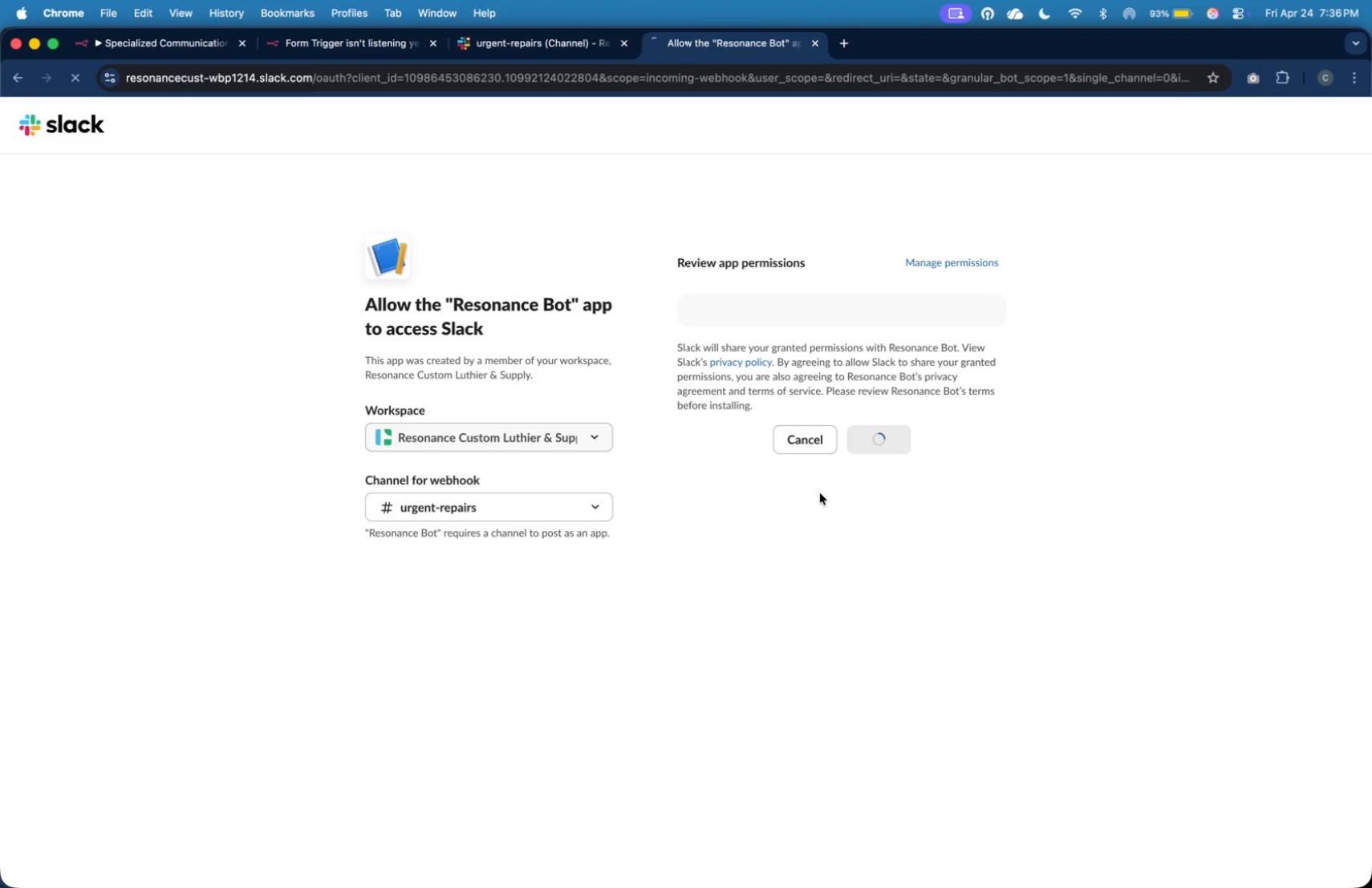 
wait(7.23)
 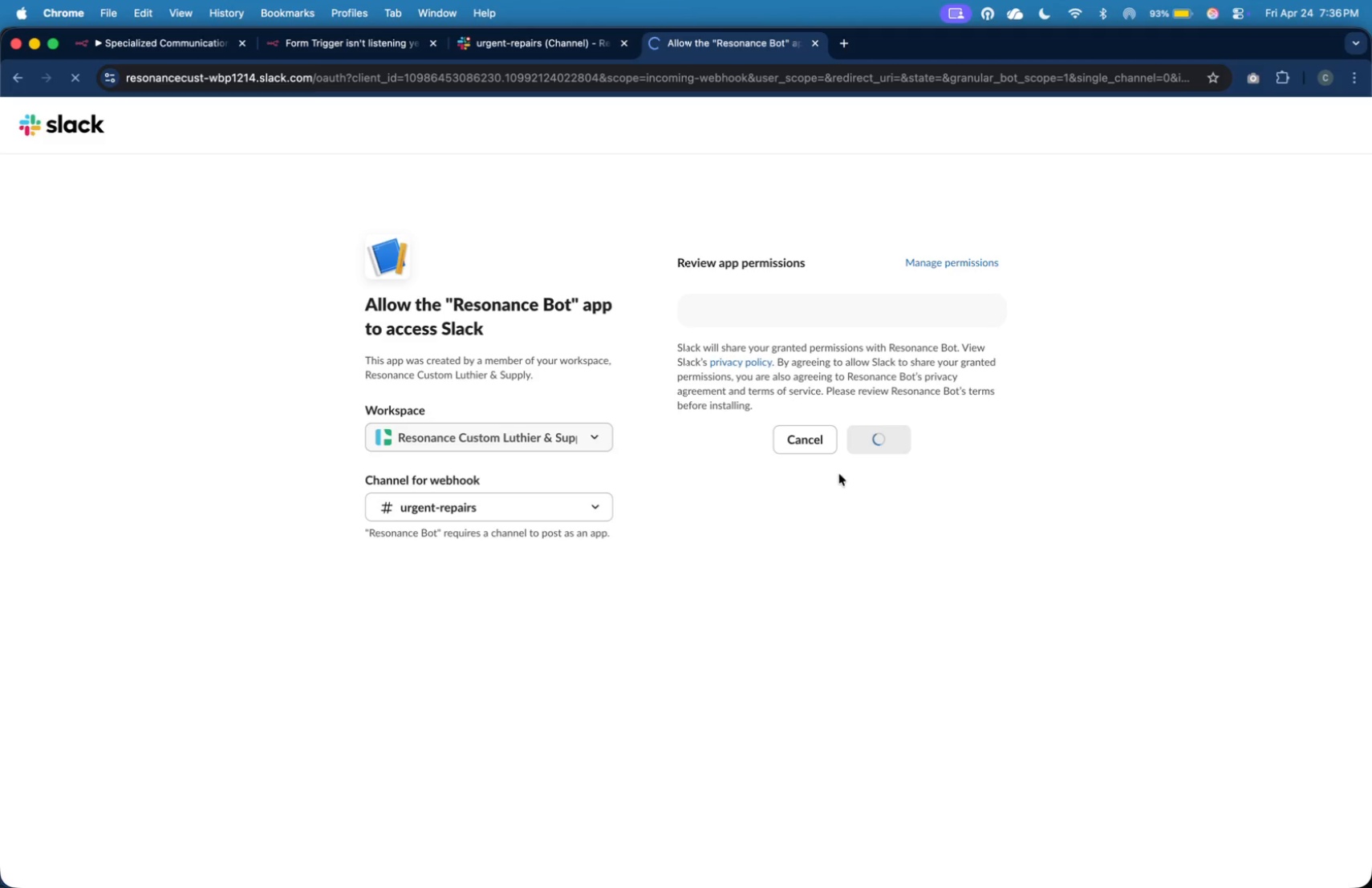 
scroll: coordinate [820, 493], scroll_direction: down, amount: 17.0
 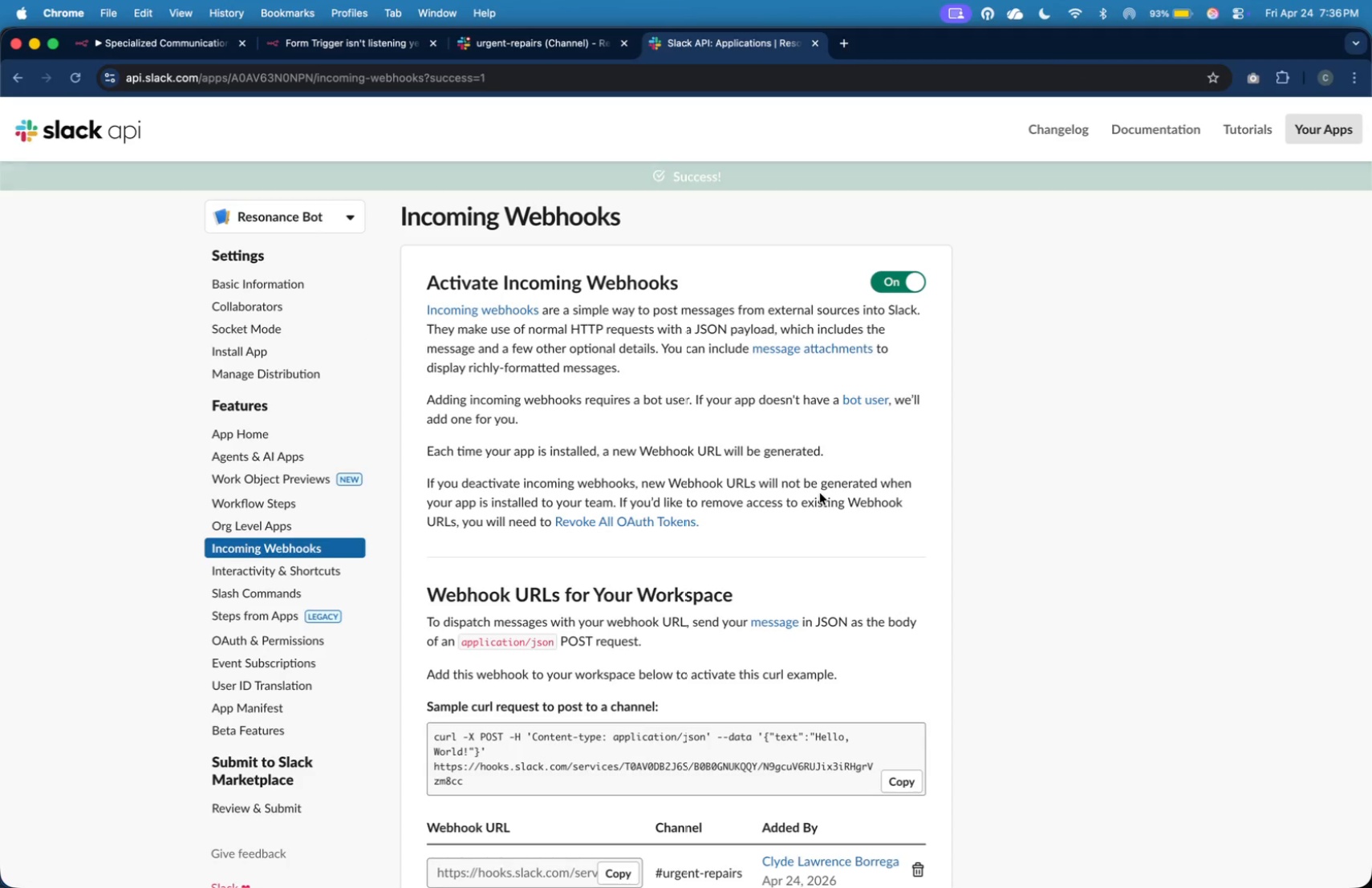 
mouse_move([628, 630])
 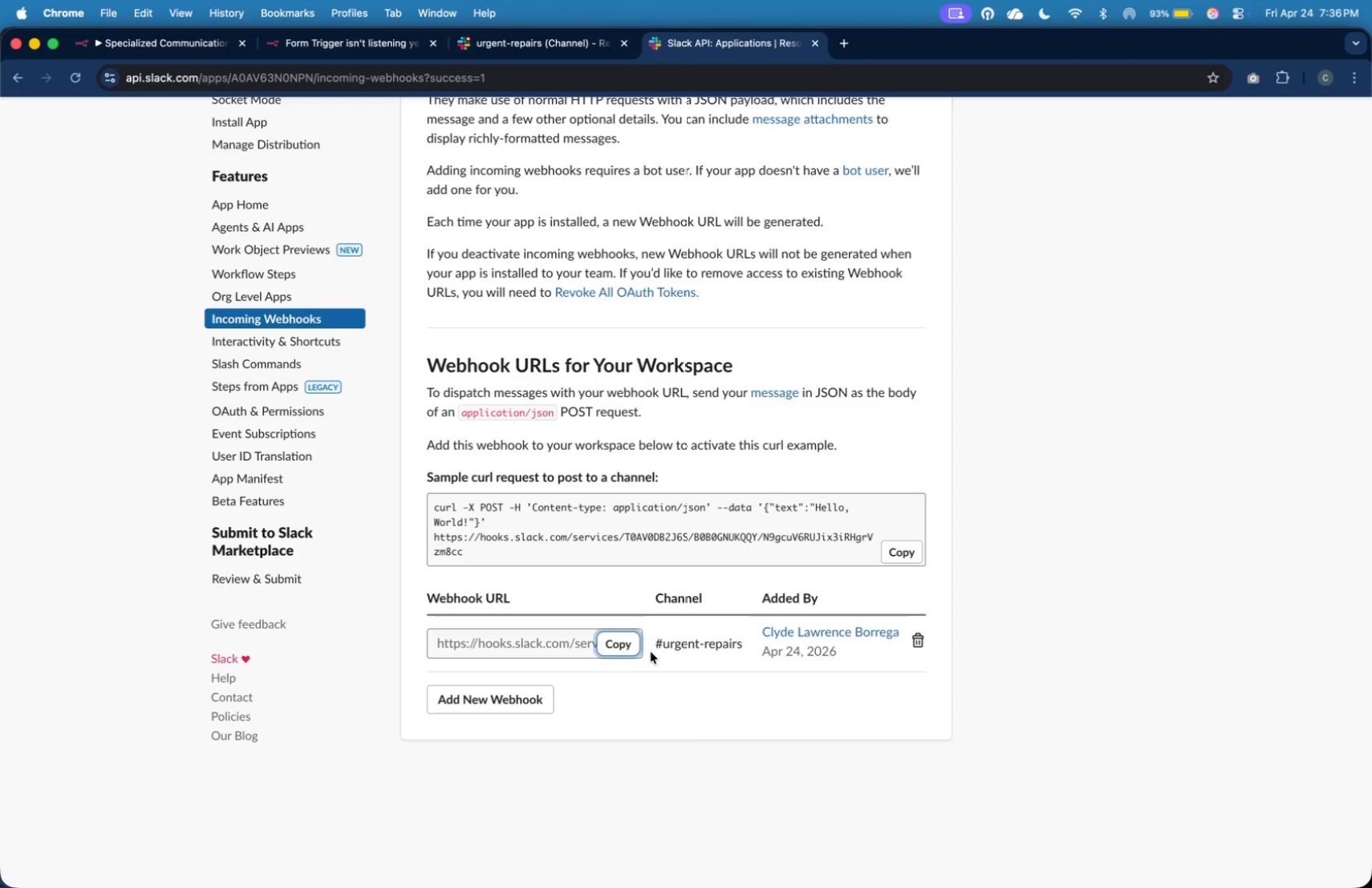 
left_click([630, 647])
 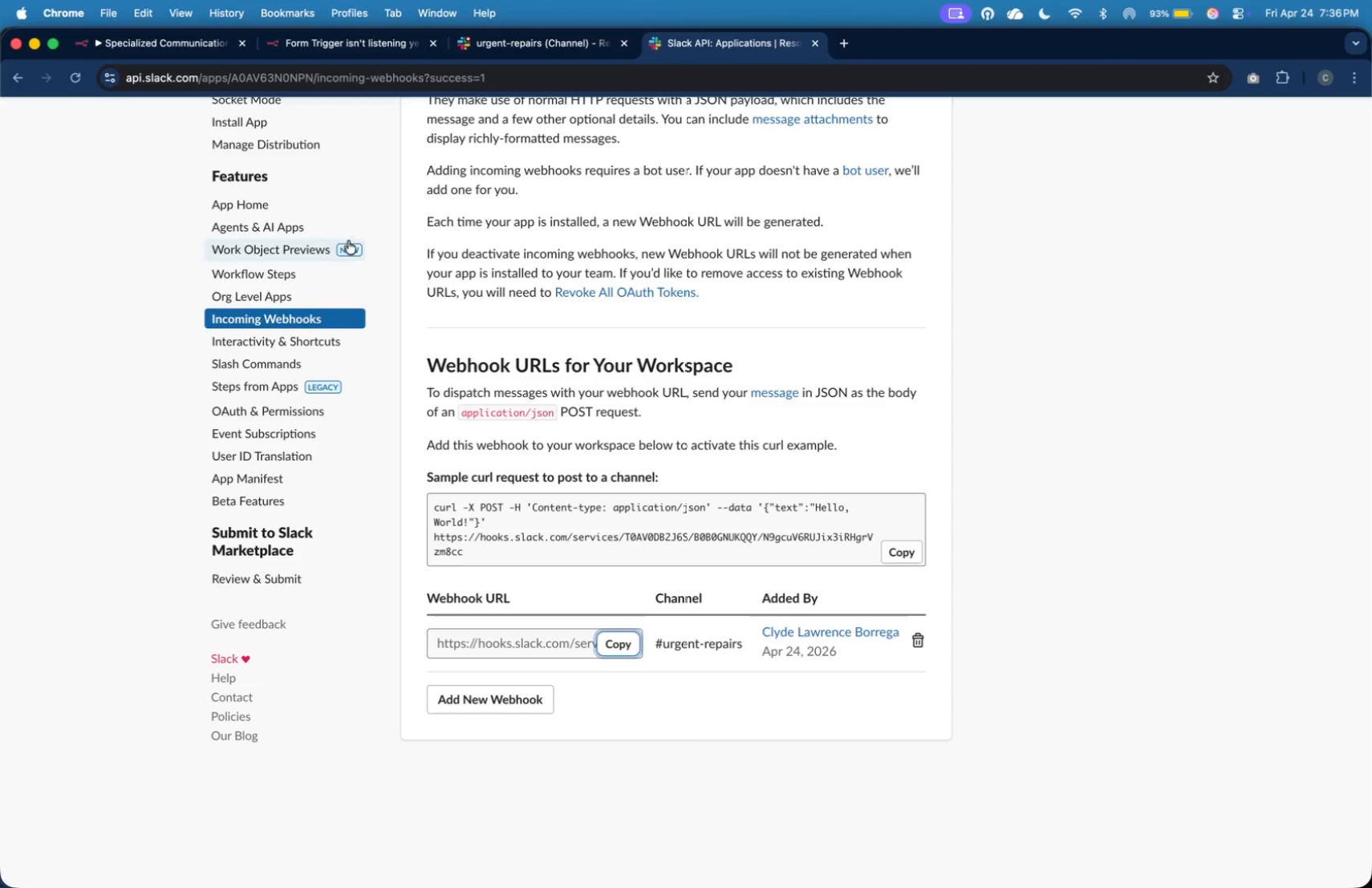 
left_click([192, 35])
 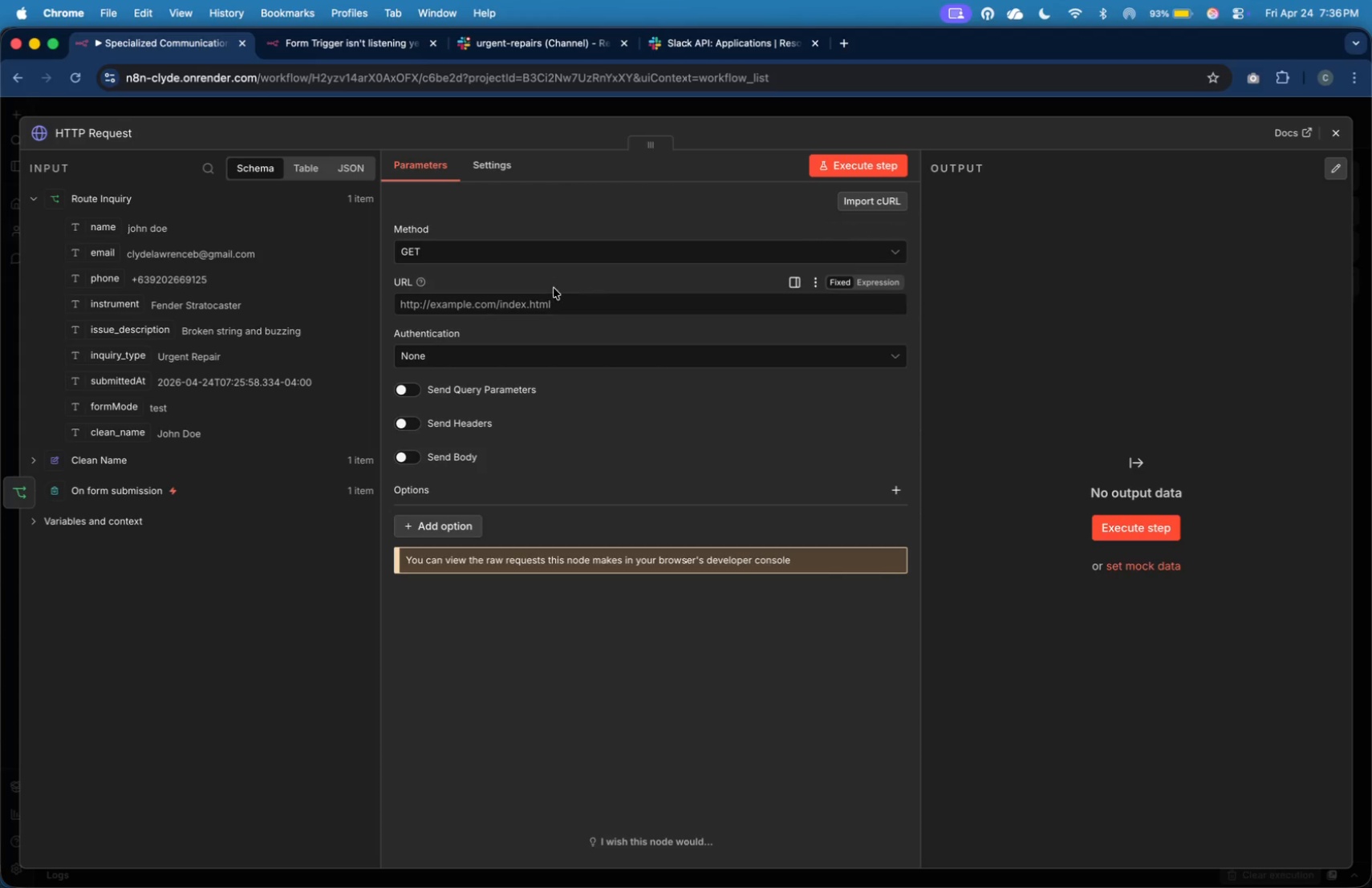 
left_click([555, 298])
 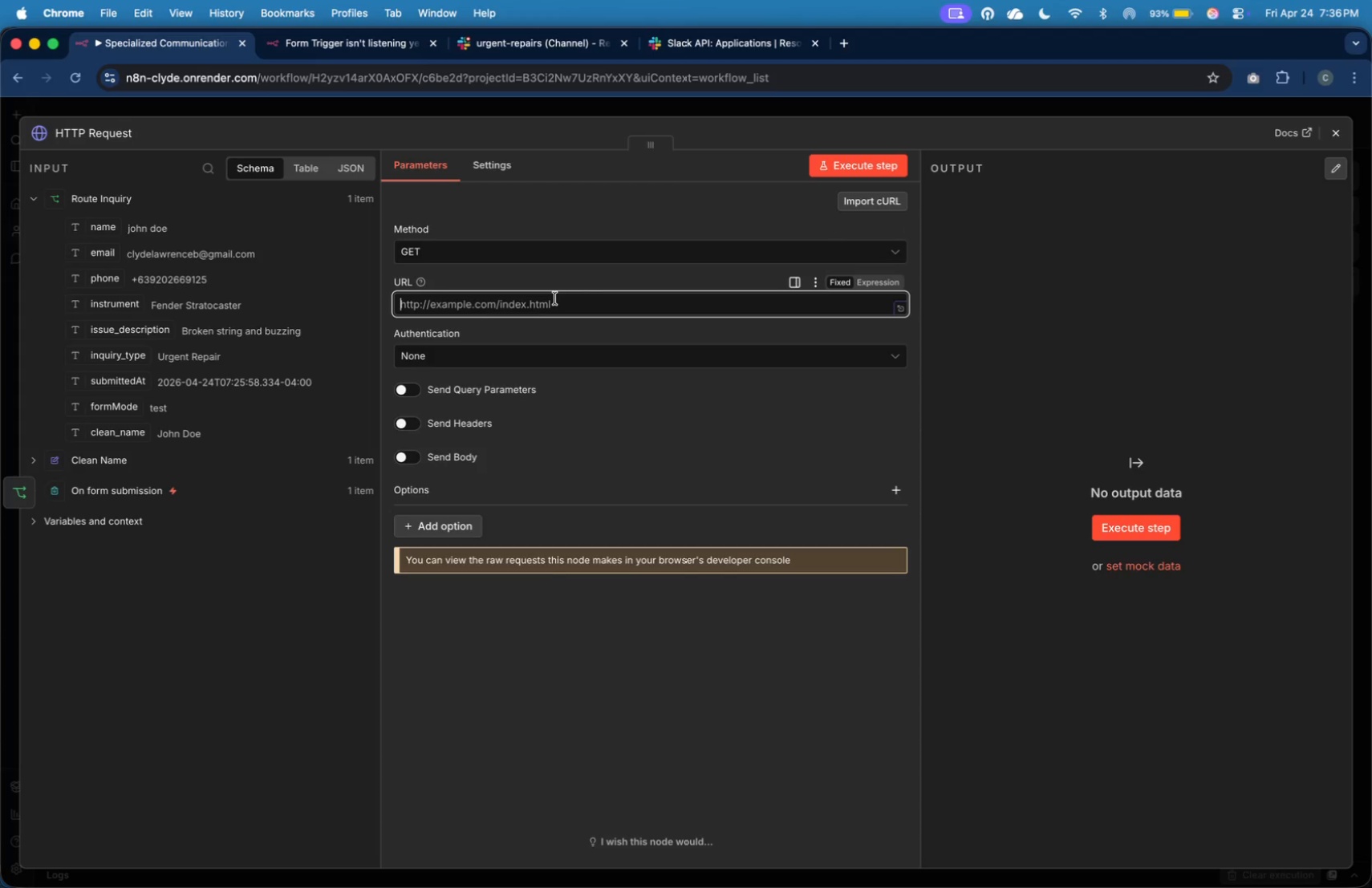 
key(Meta+V)
 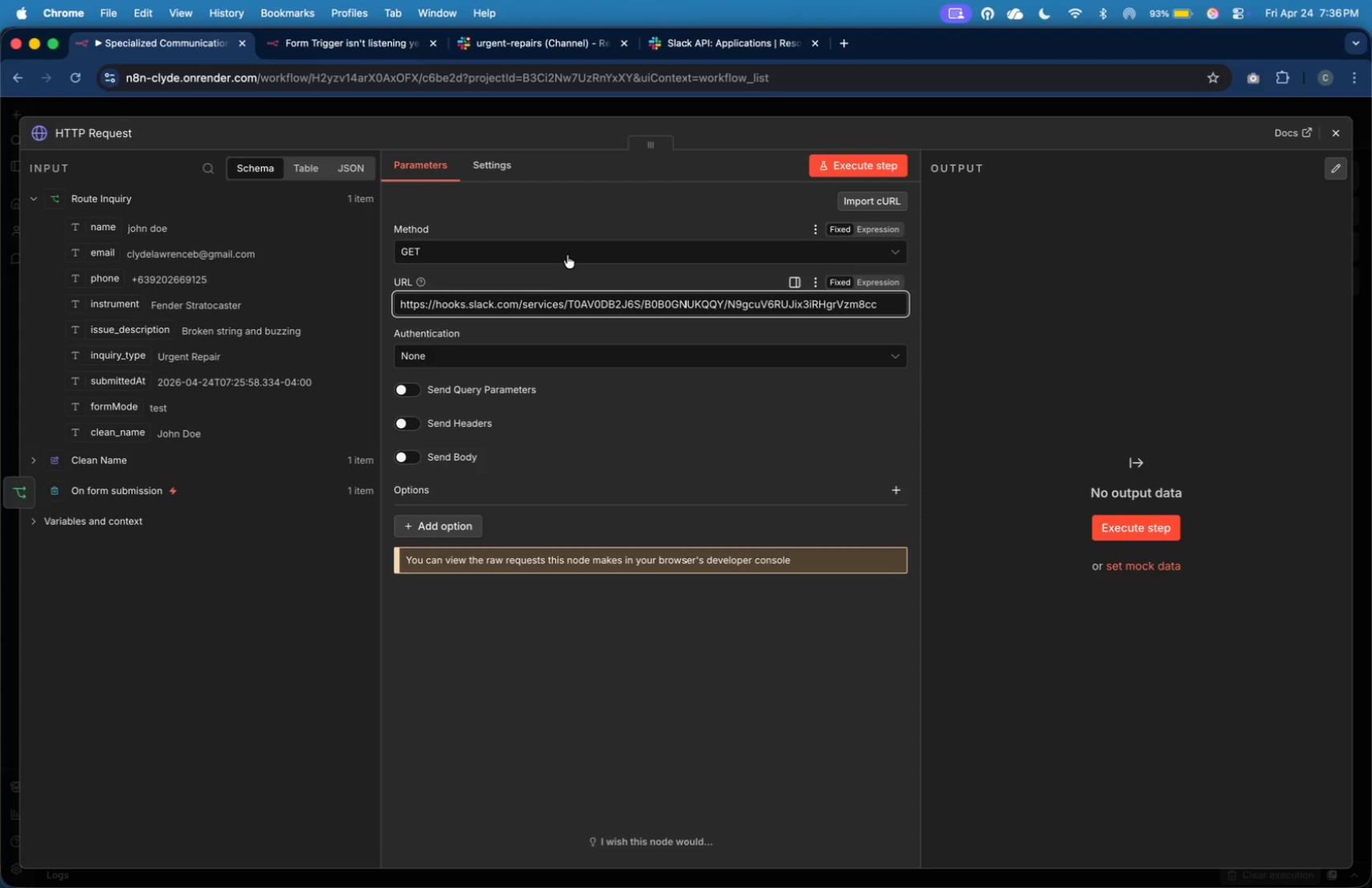 
left_click([568, 253])
 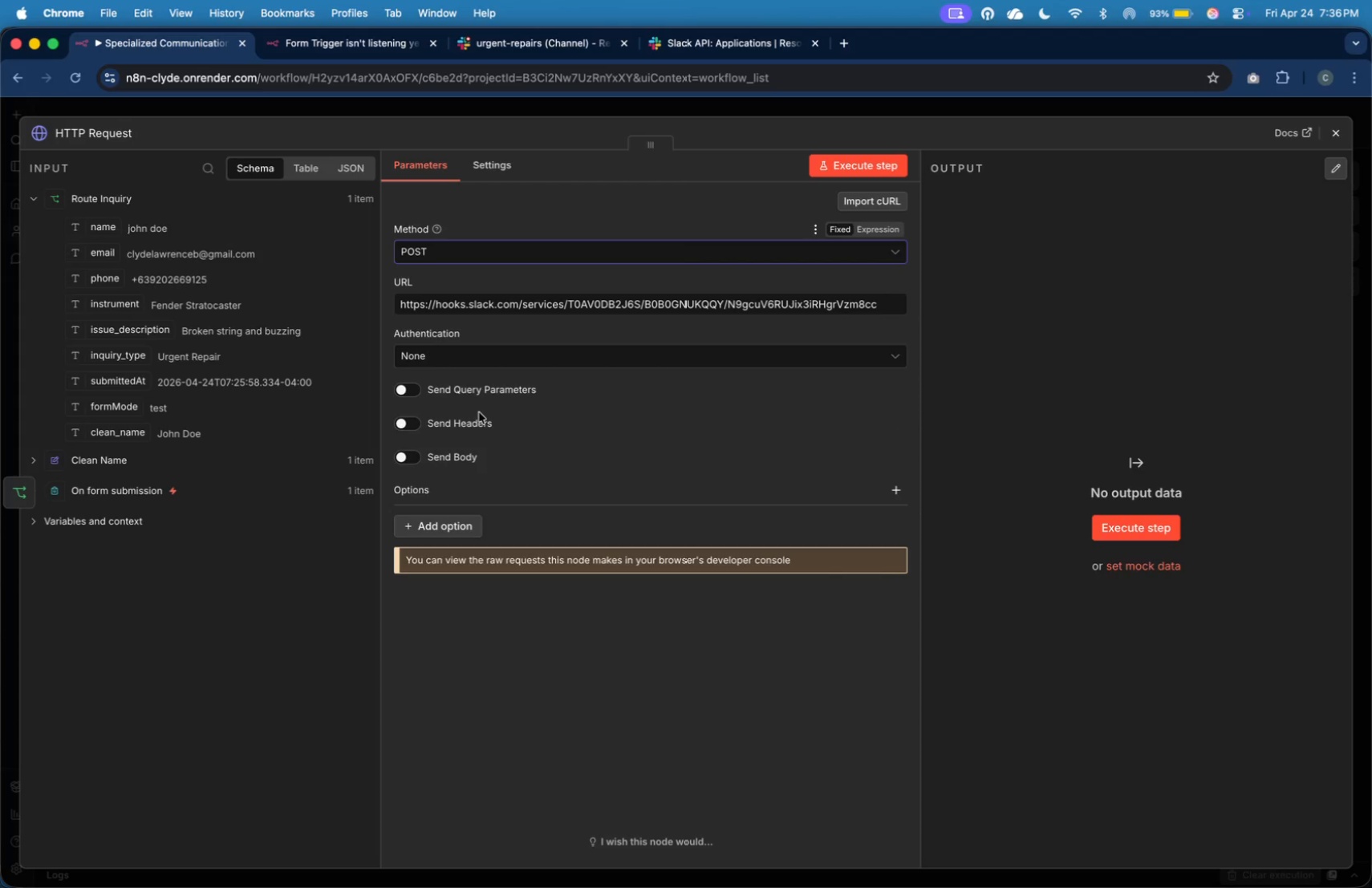 
left_click([413, 457])
 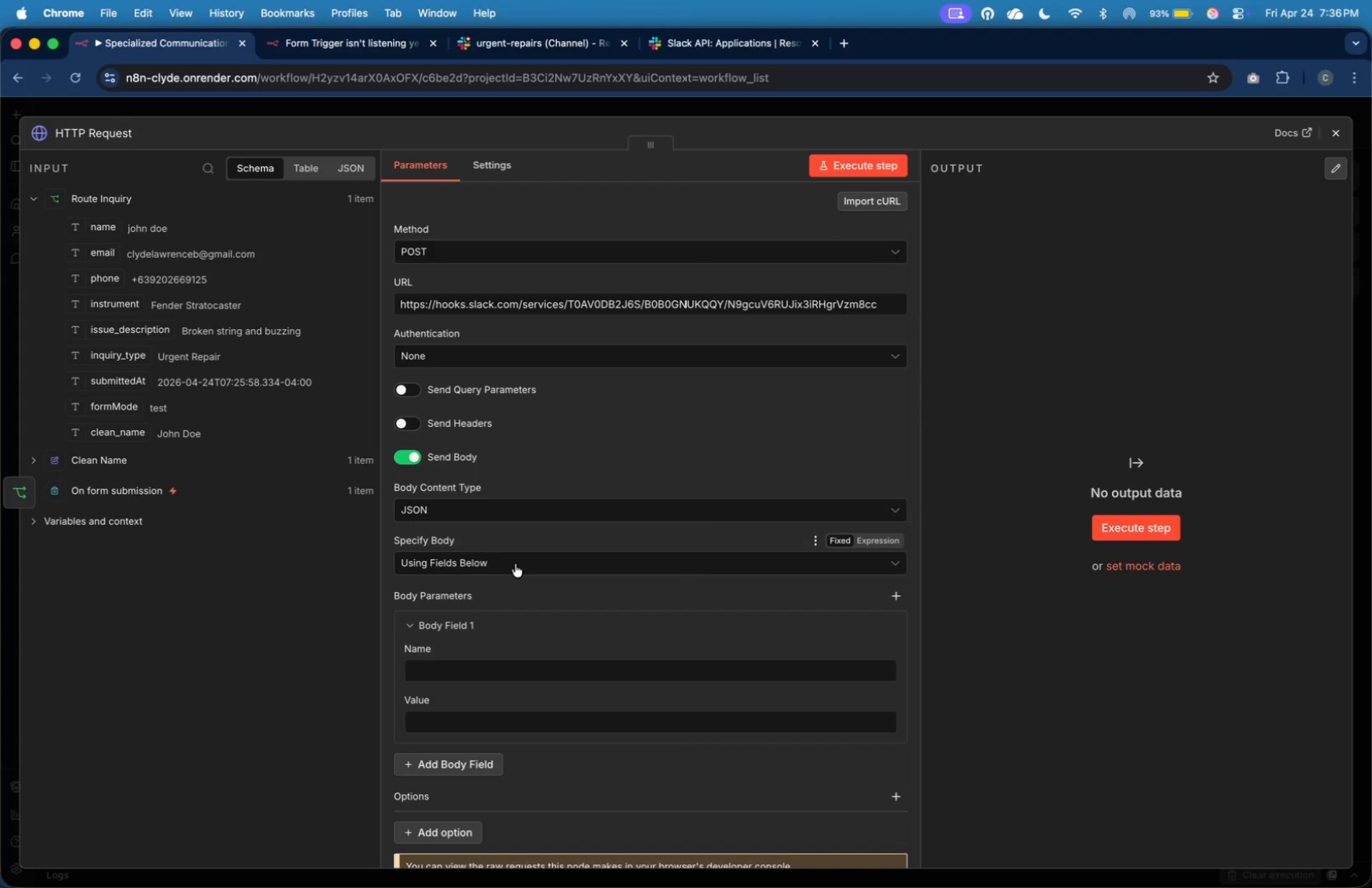 
wait(6.11)
 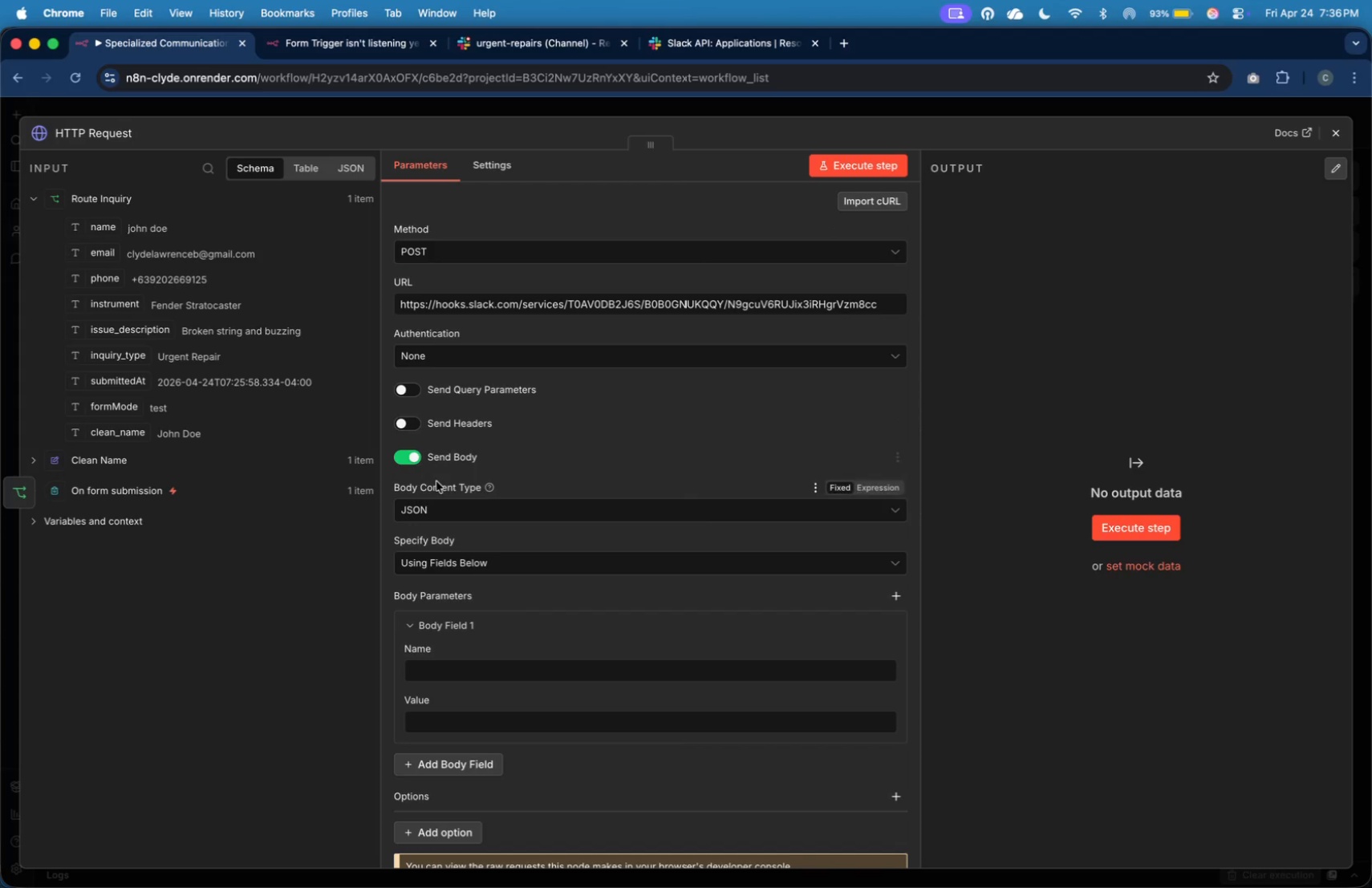 
left_click([521, 562])
 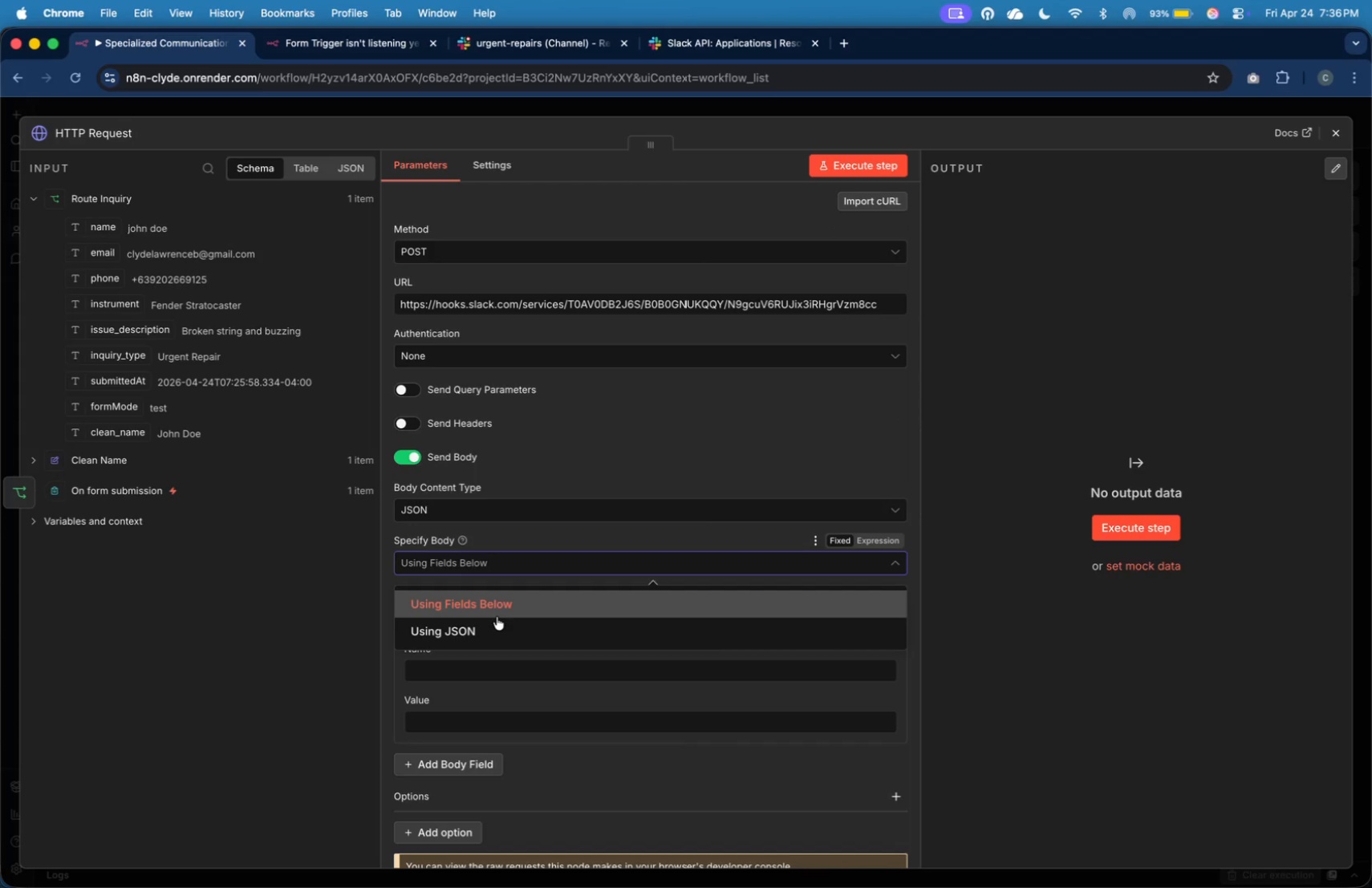 
mouse_move([477, 606])
 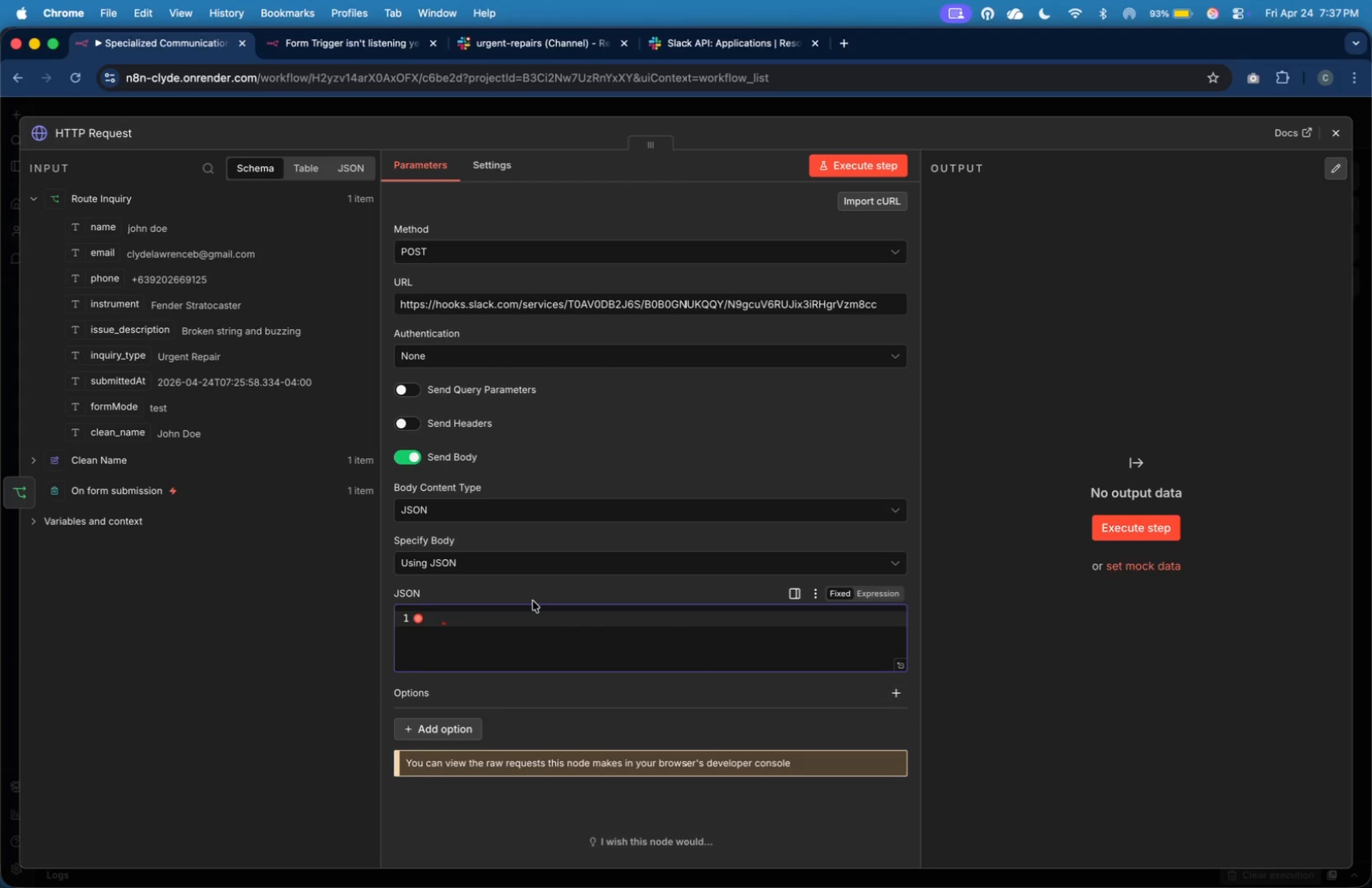 
wait(14.37)
 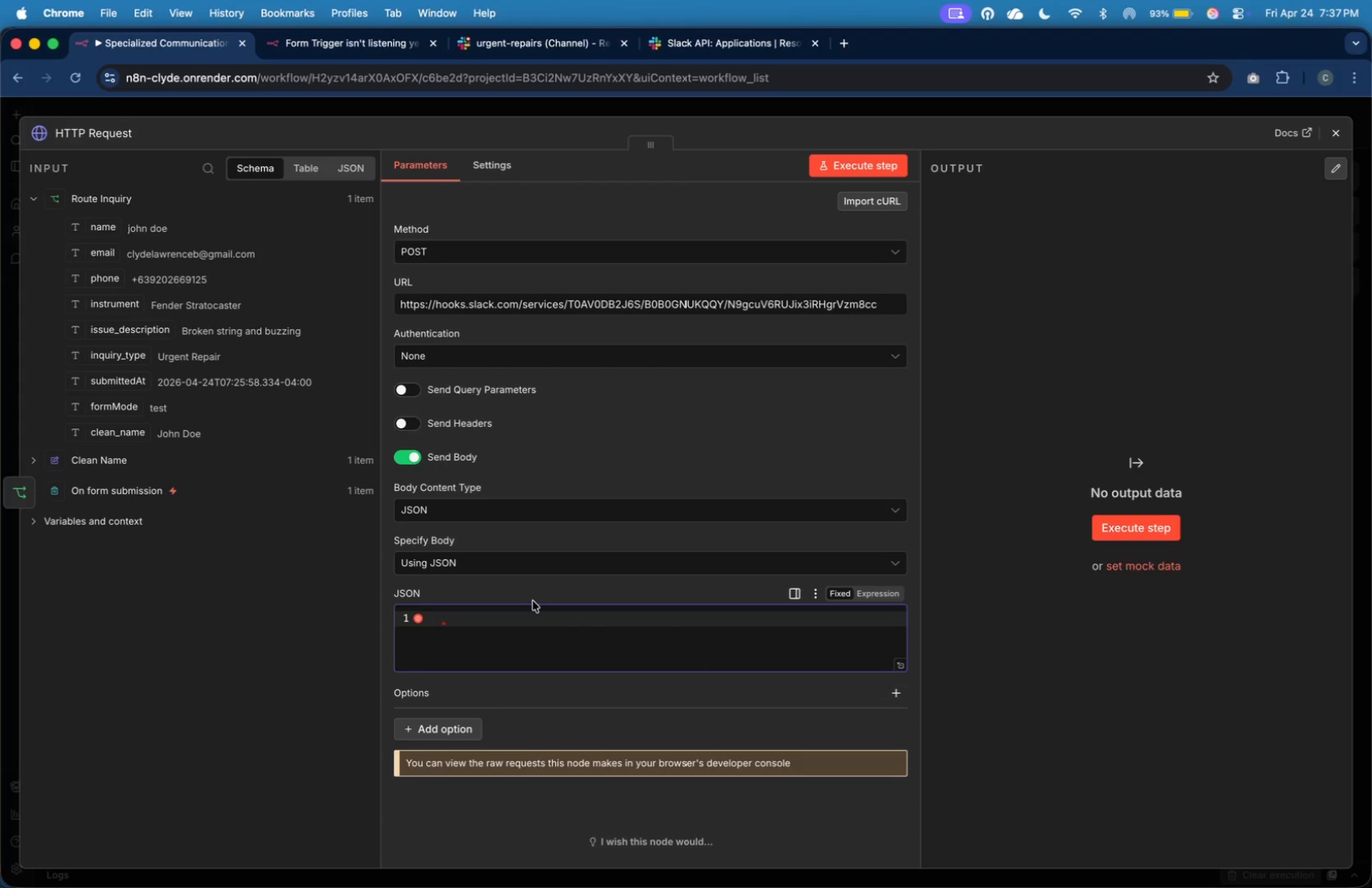 
left_click([860, 592])
 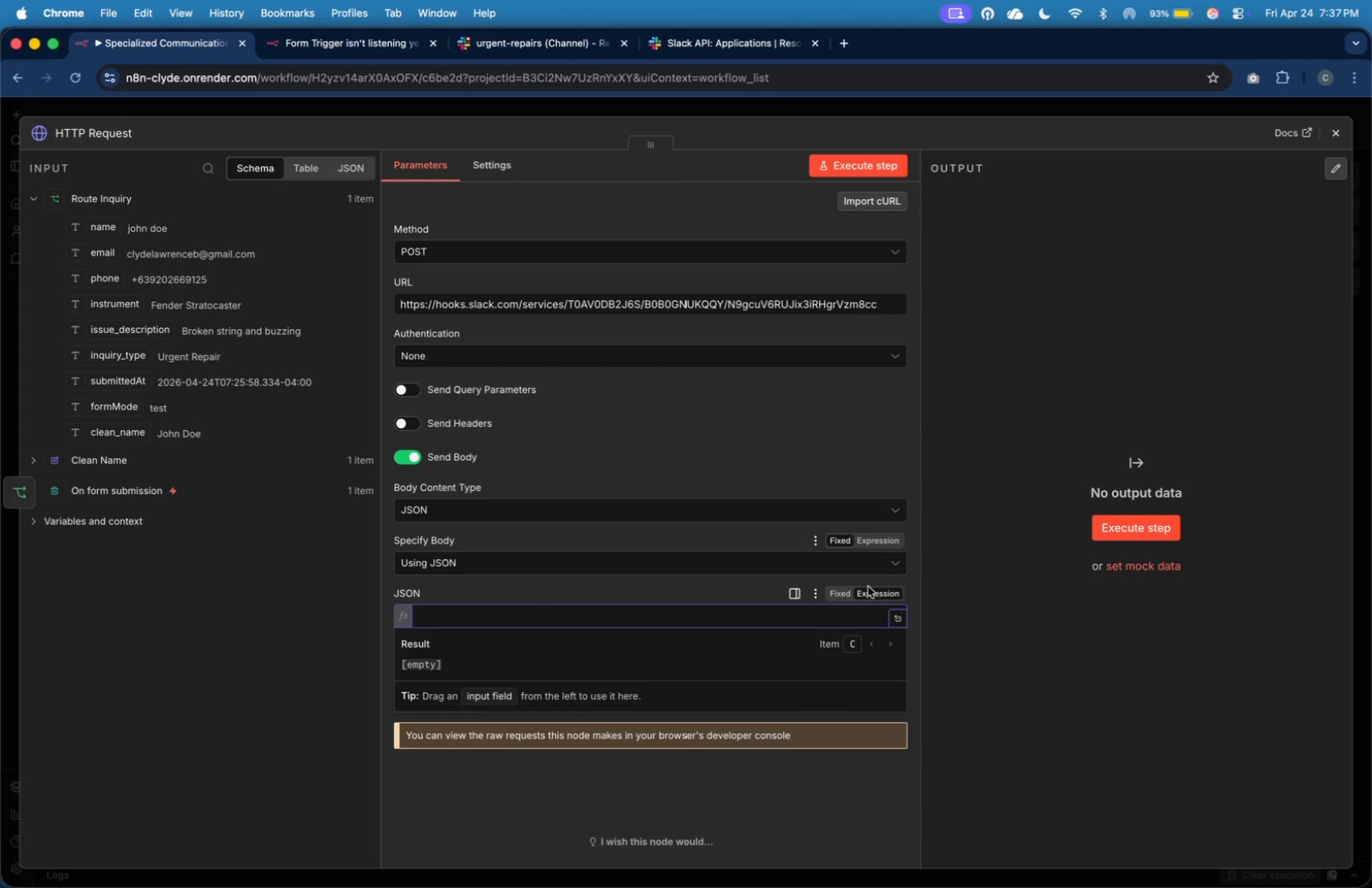 
mouse_move([874, 595])
 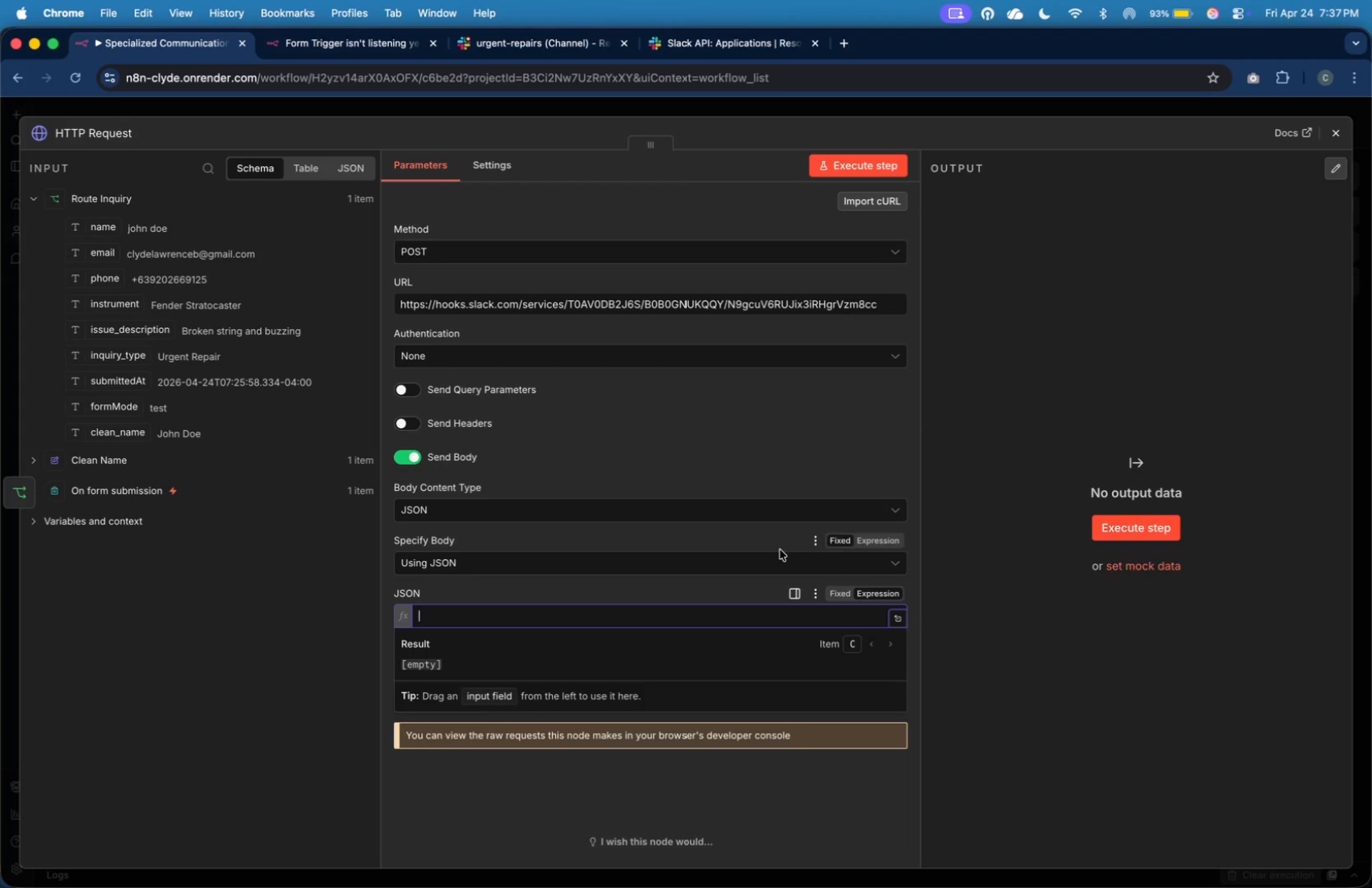 
type(Slack Alert - Urg)
 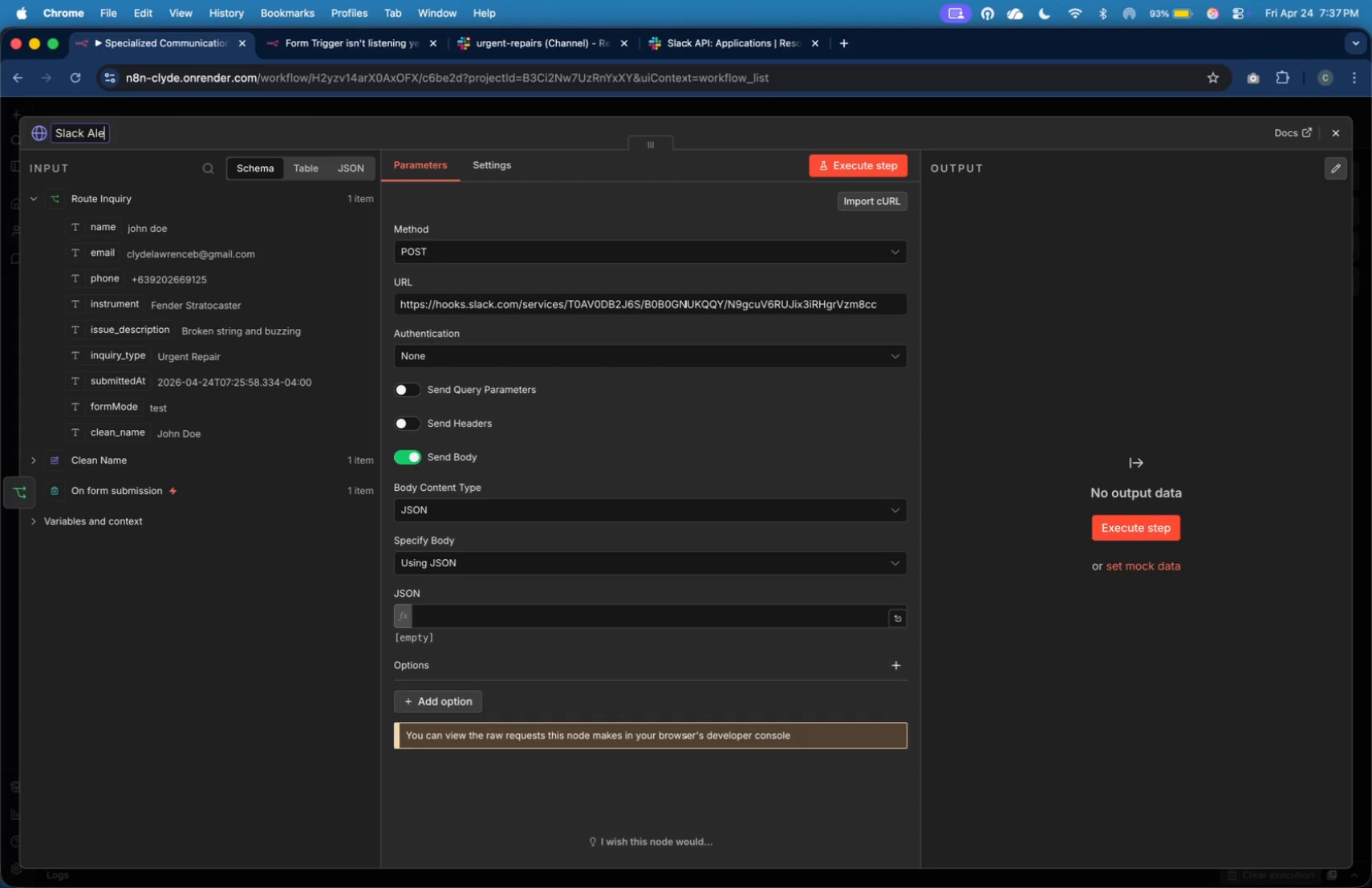 
wait(8.45)
 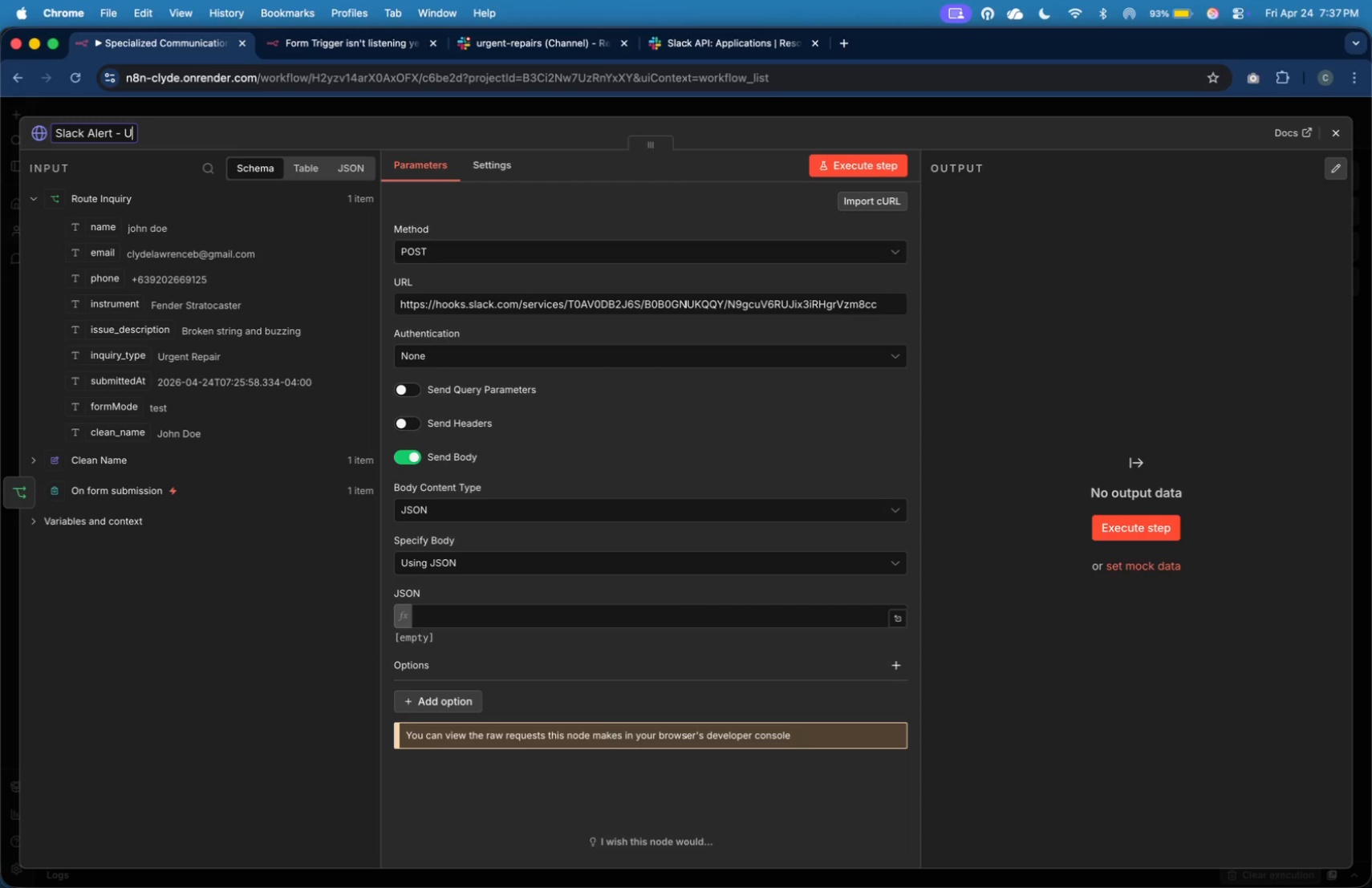 
type(ent)
 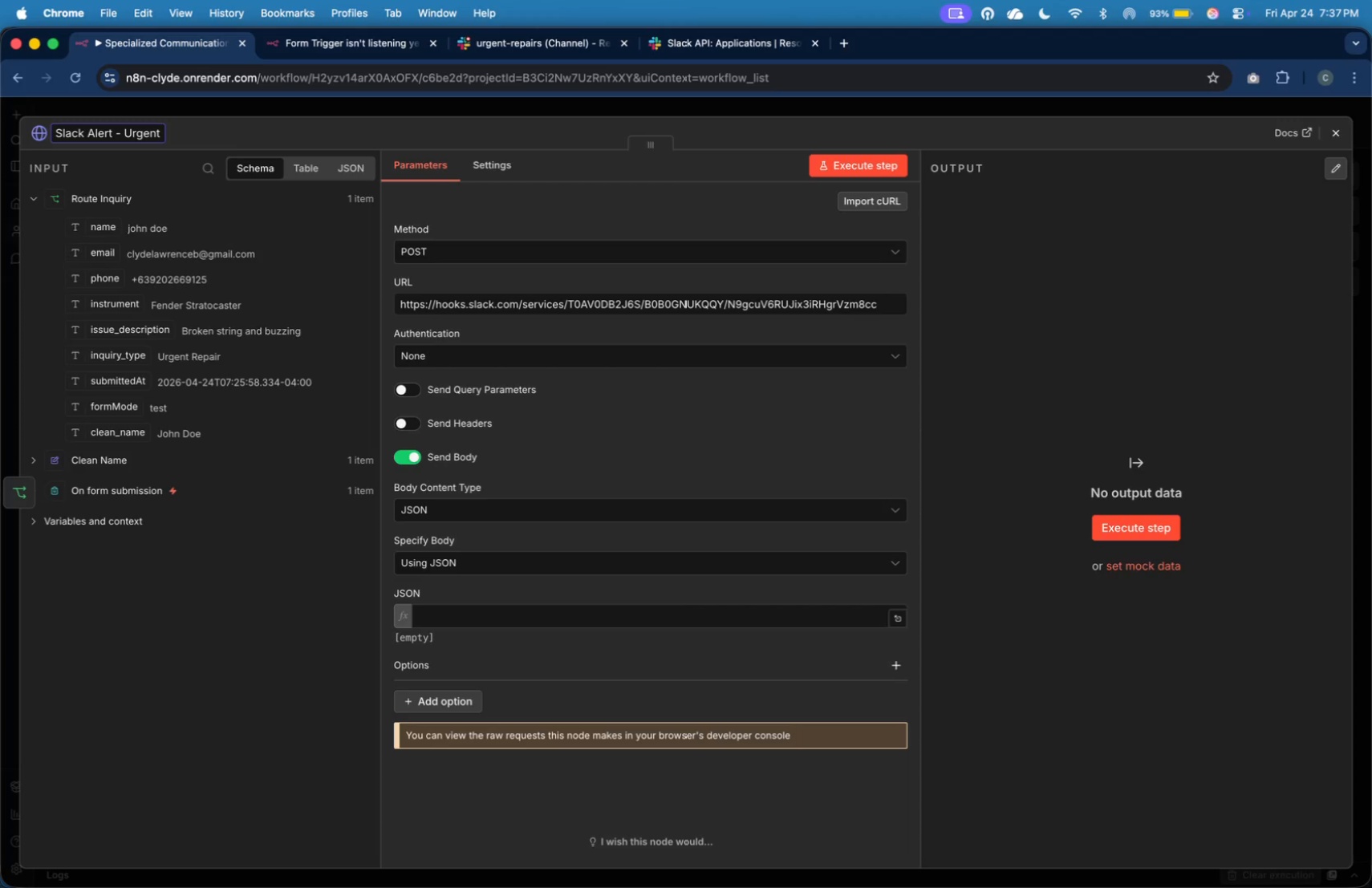 
wait(7.75)
 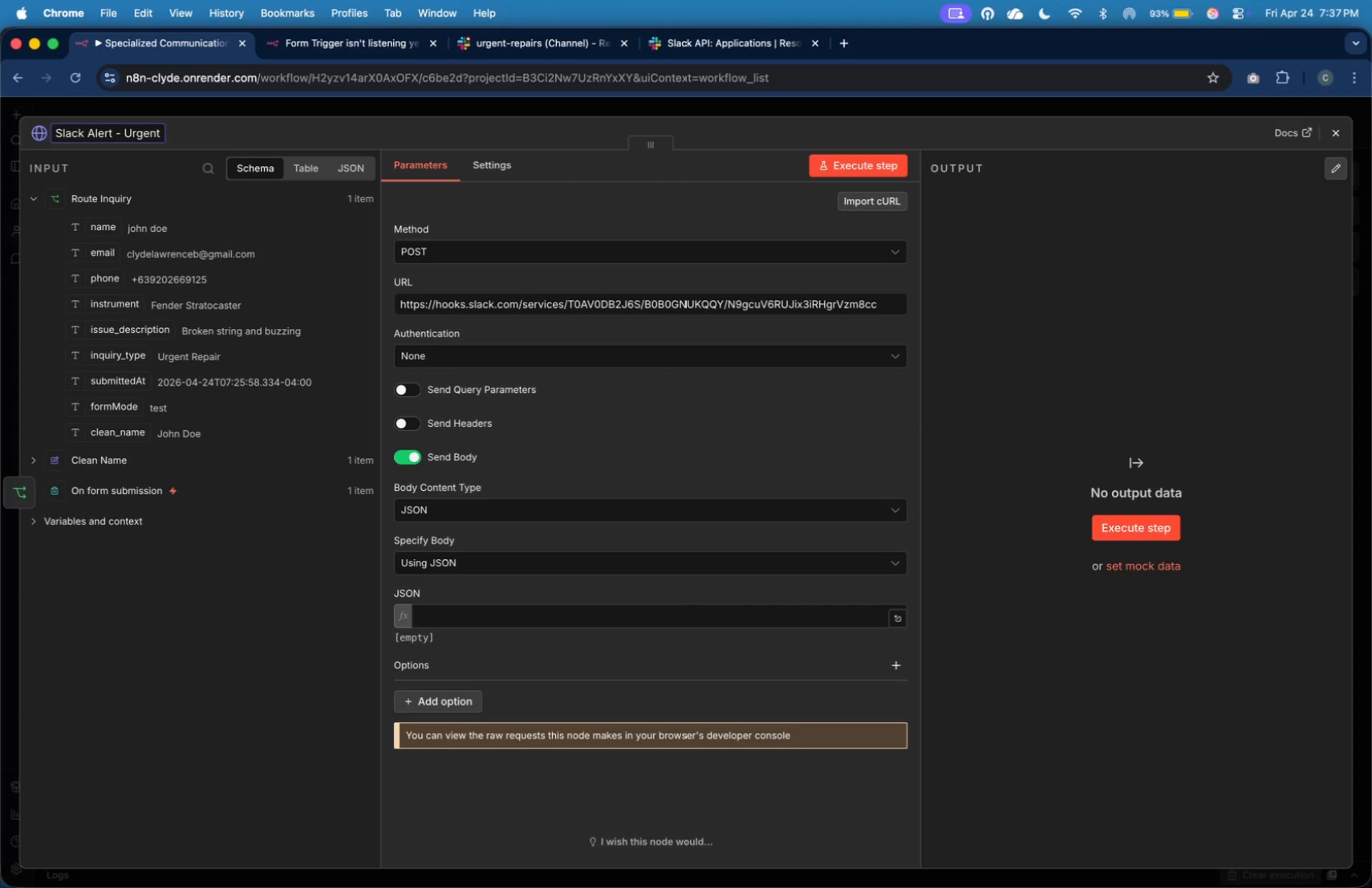 
left_click([900, 620])
 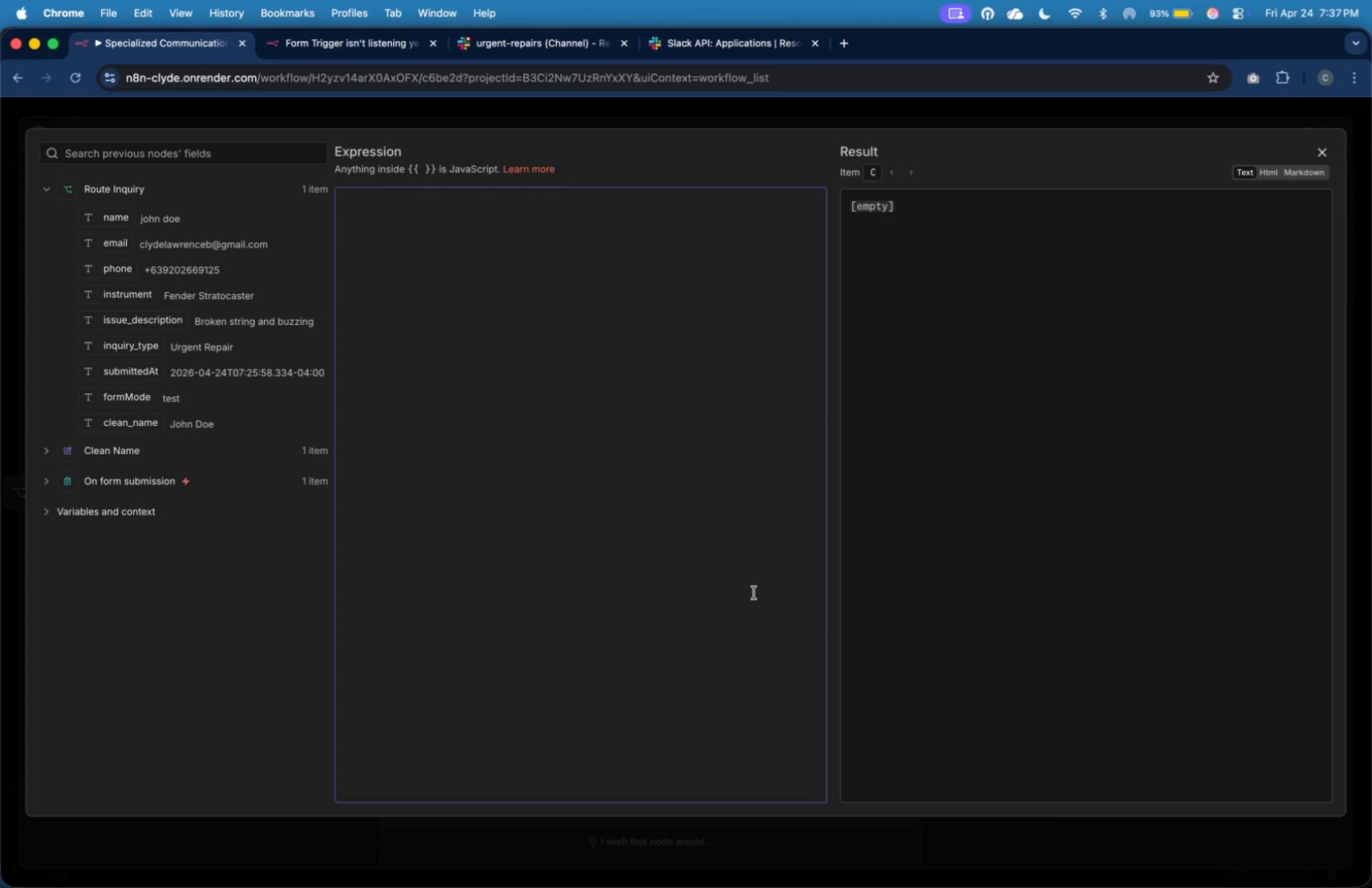 
key(CapsLock)
 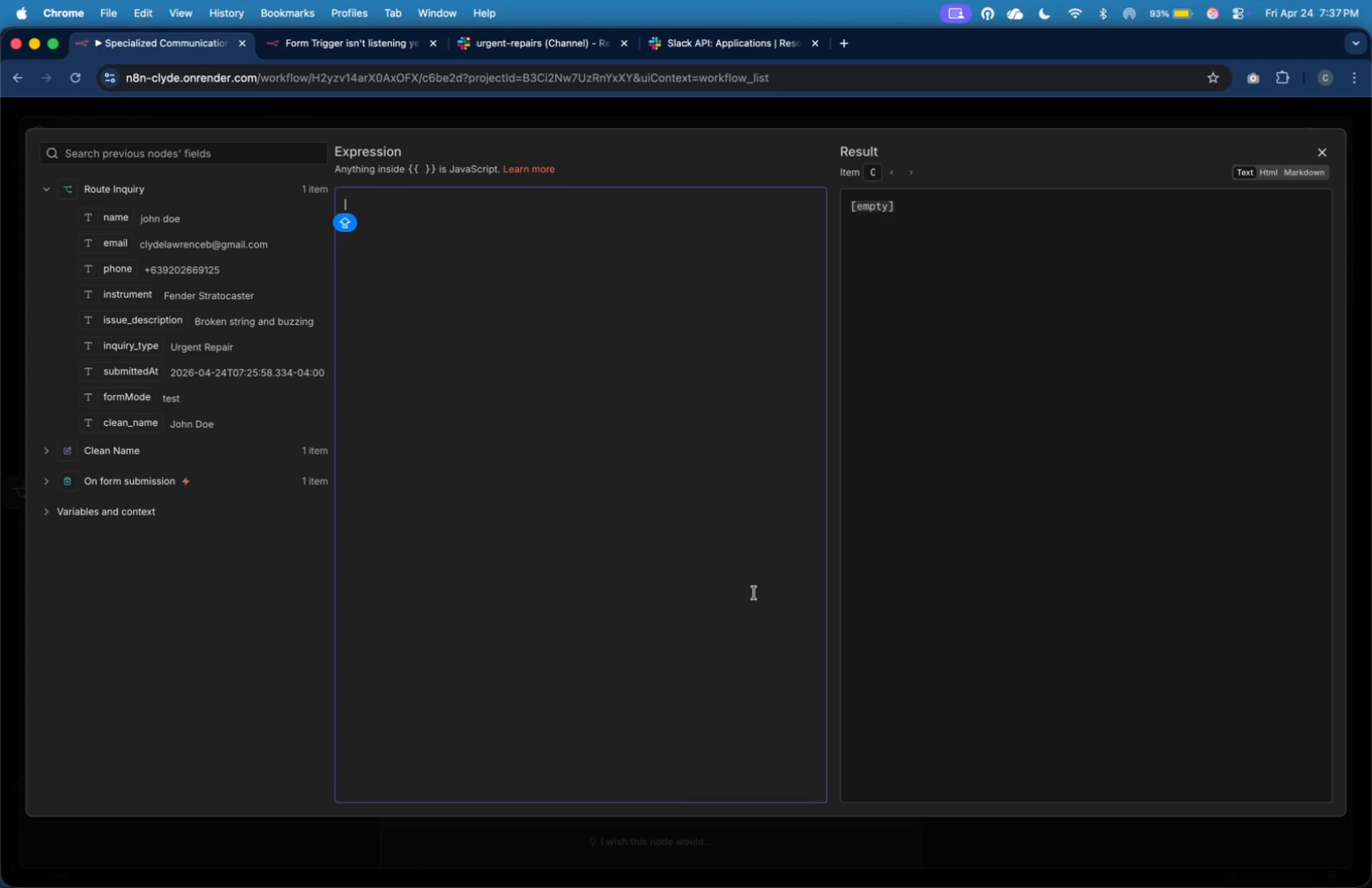 
key(CapsLock)
 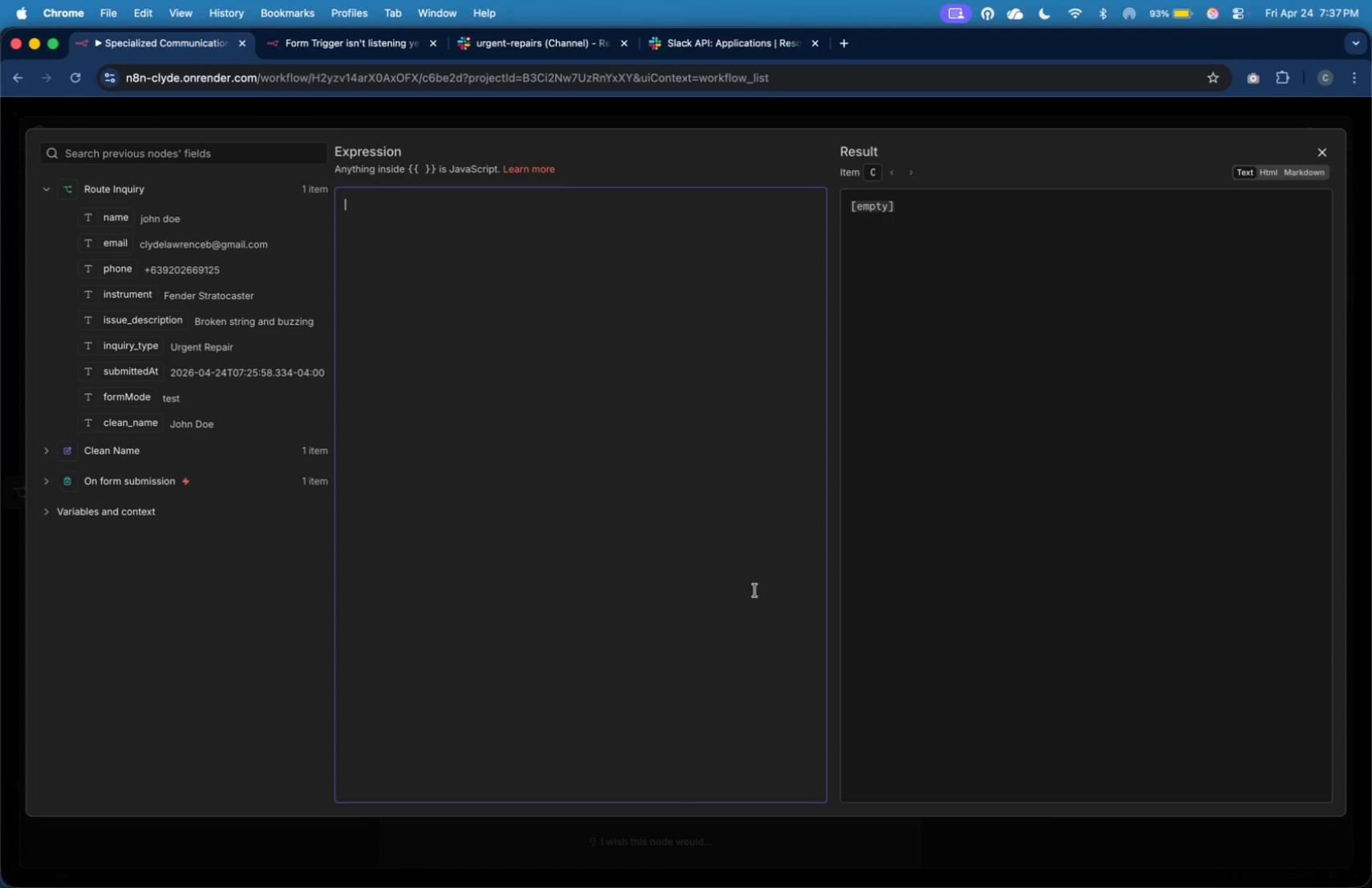 
wait(8.35)
 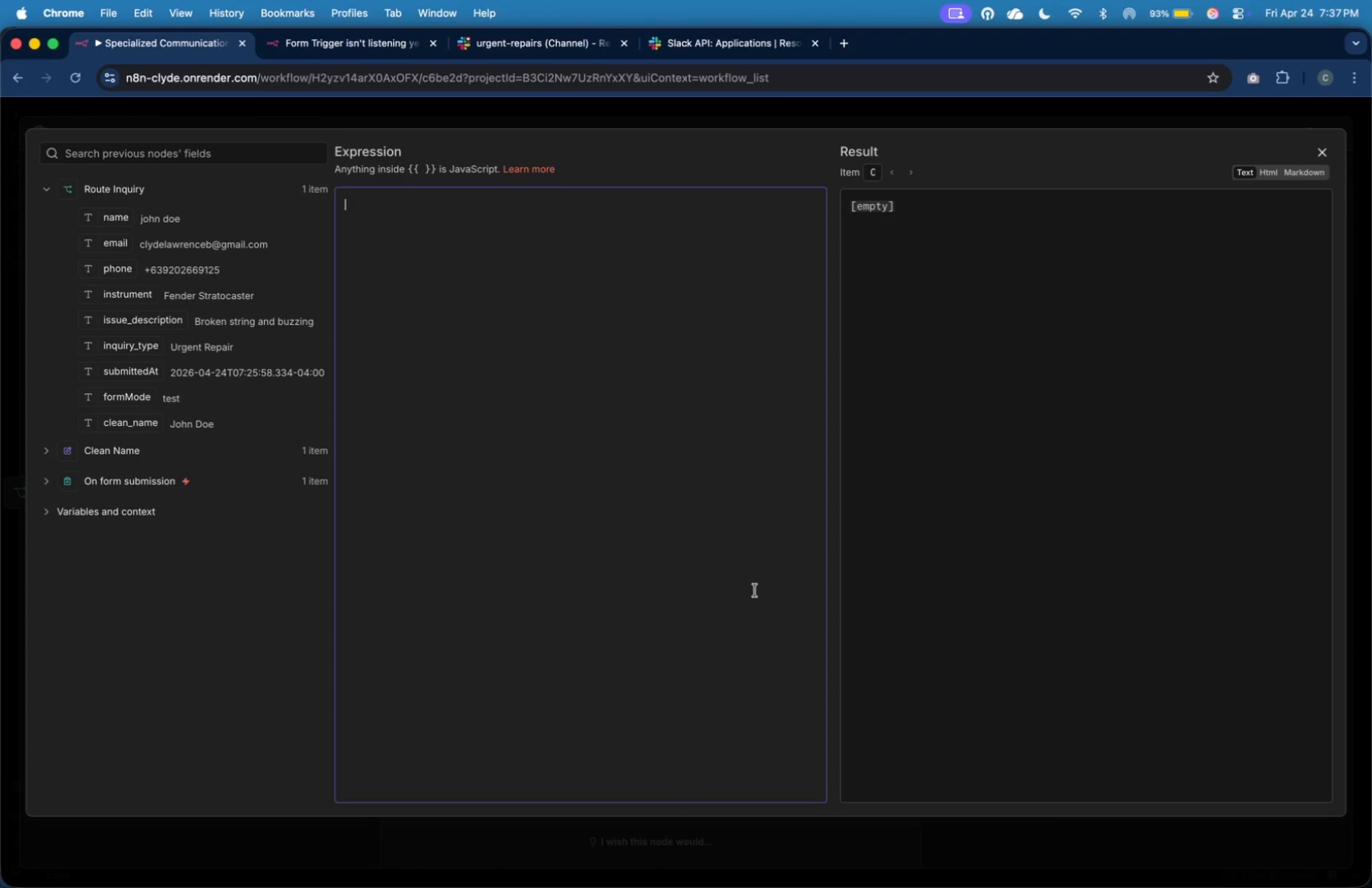 
key(Shift+BracketLeft)
 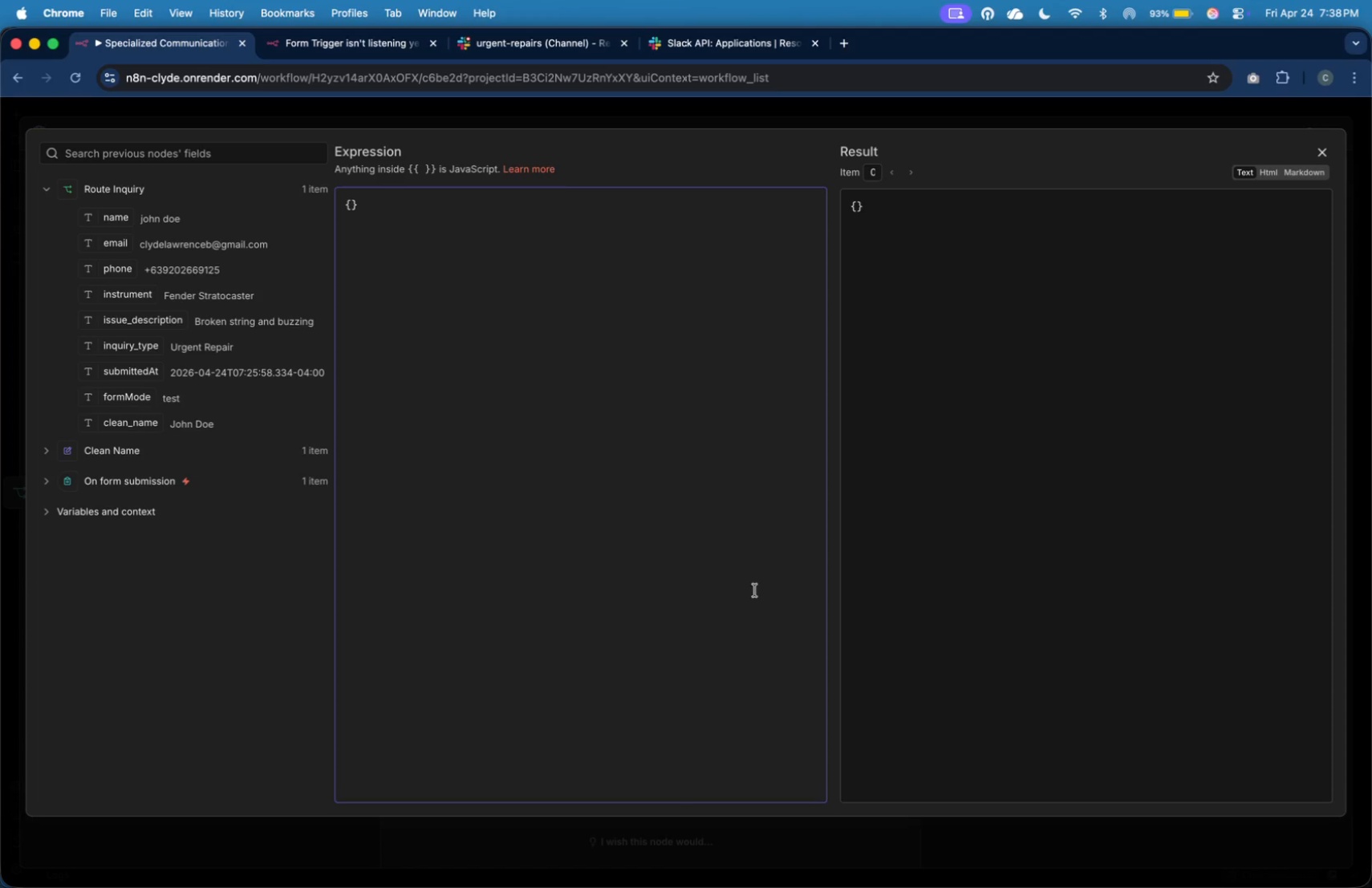 
key(Enter)
 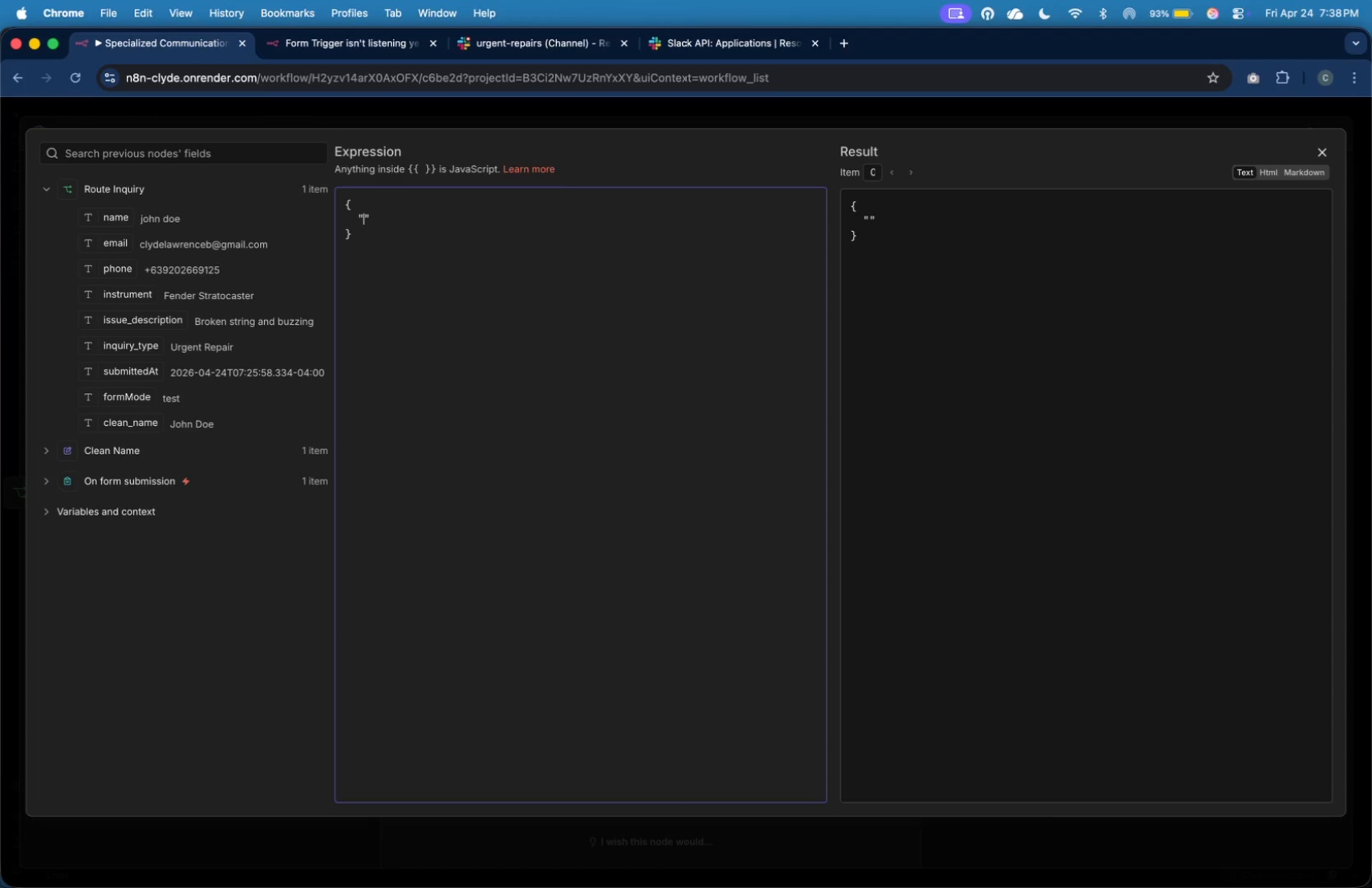 
key(Tab)
type("blocks)
 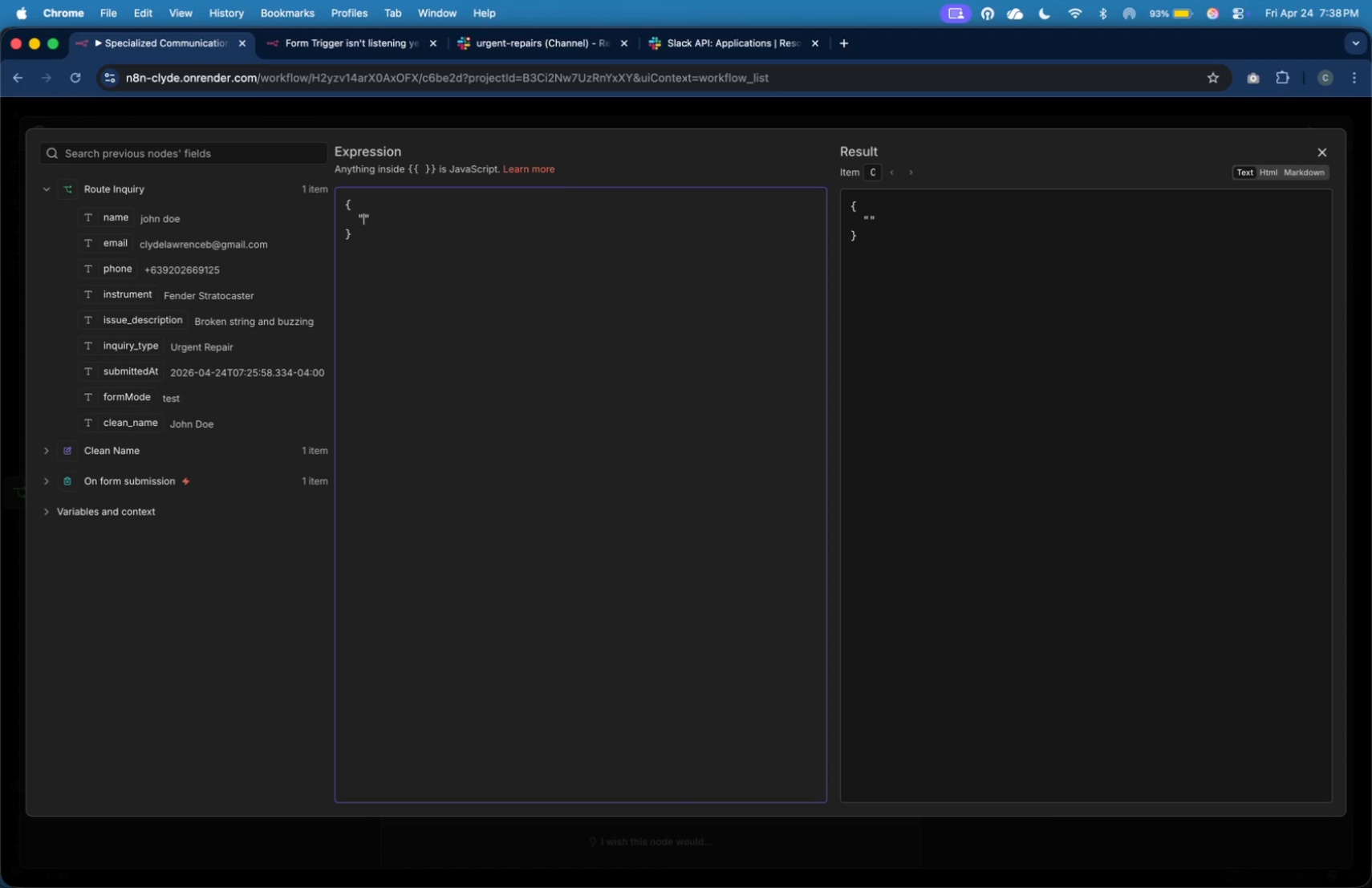 
key(ArrowRight)
 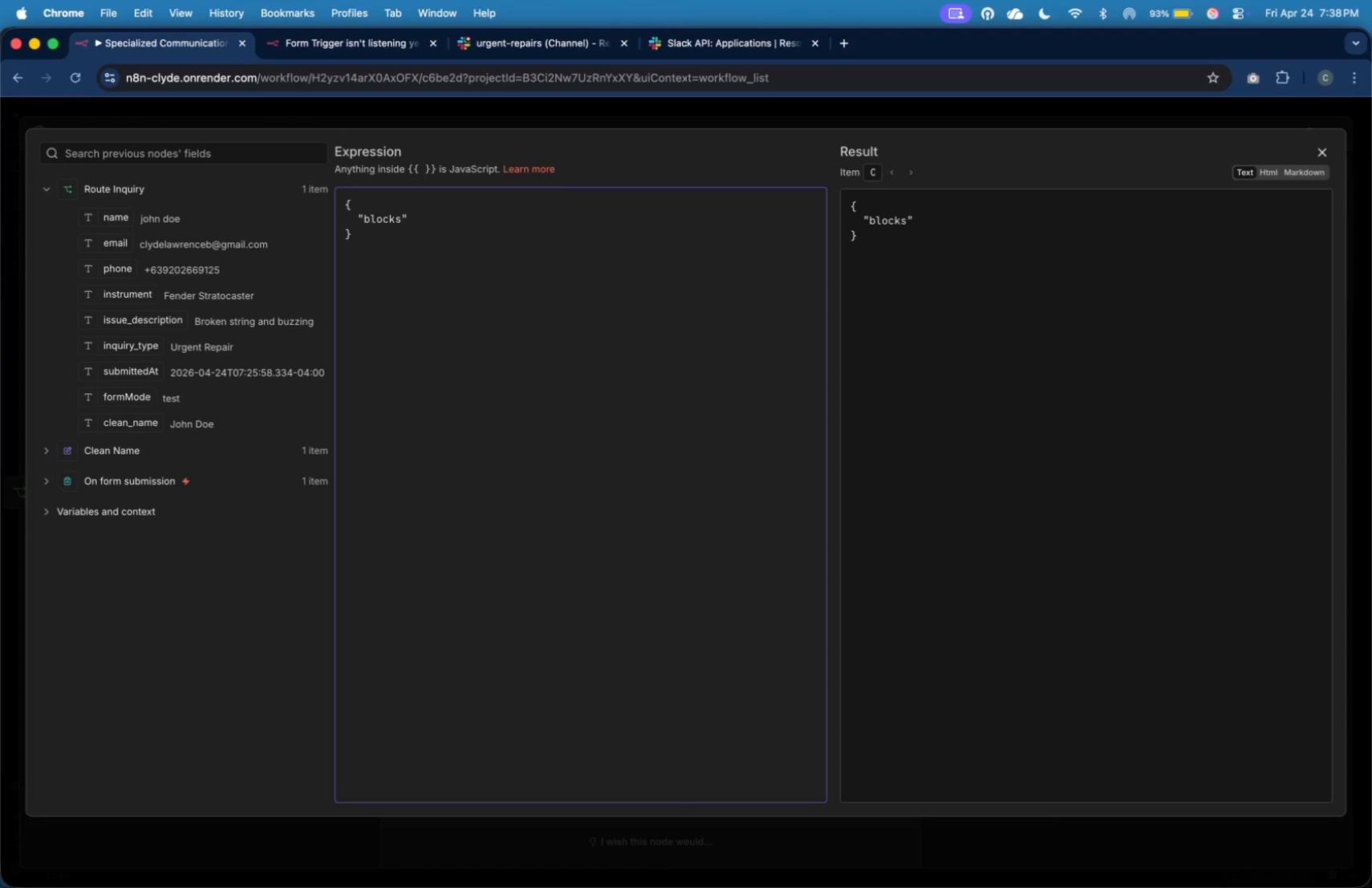 
key(Shift+Semicolon)
 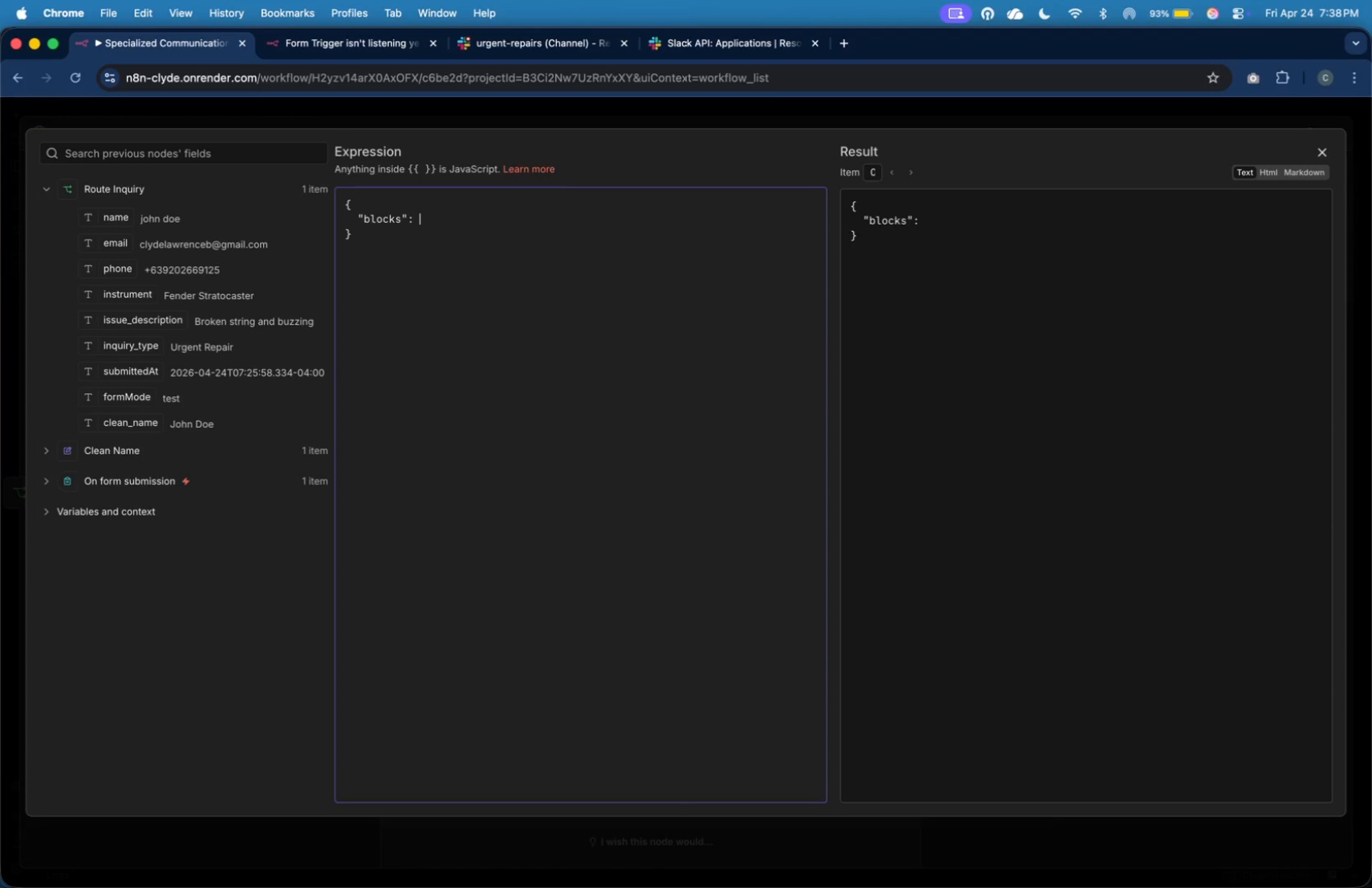 
key(Space)
 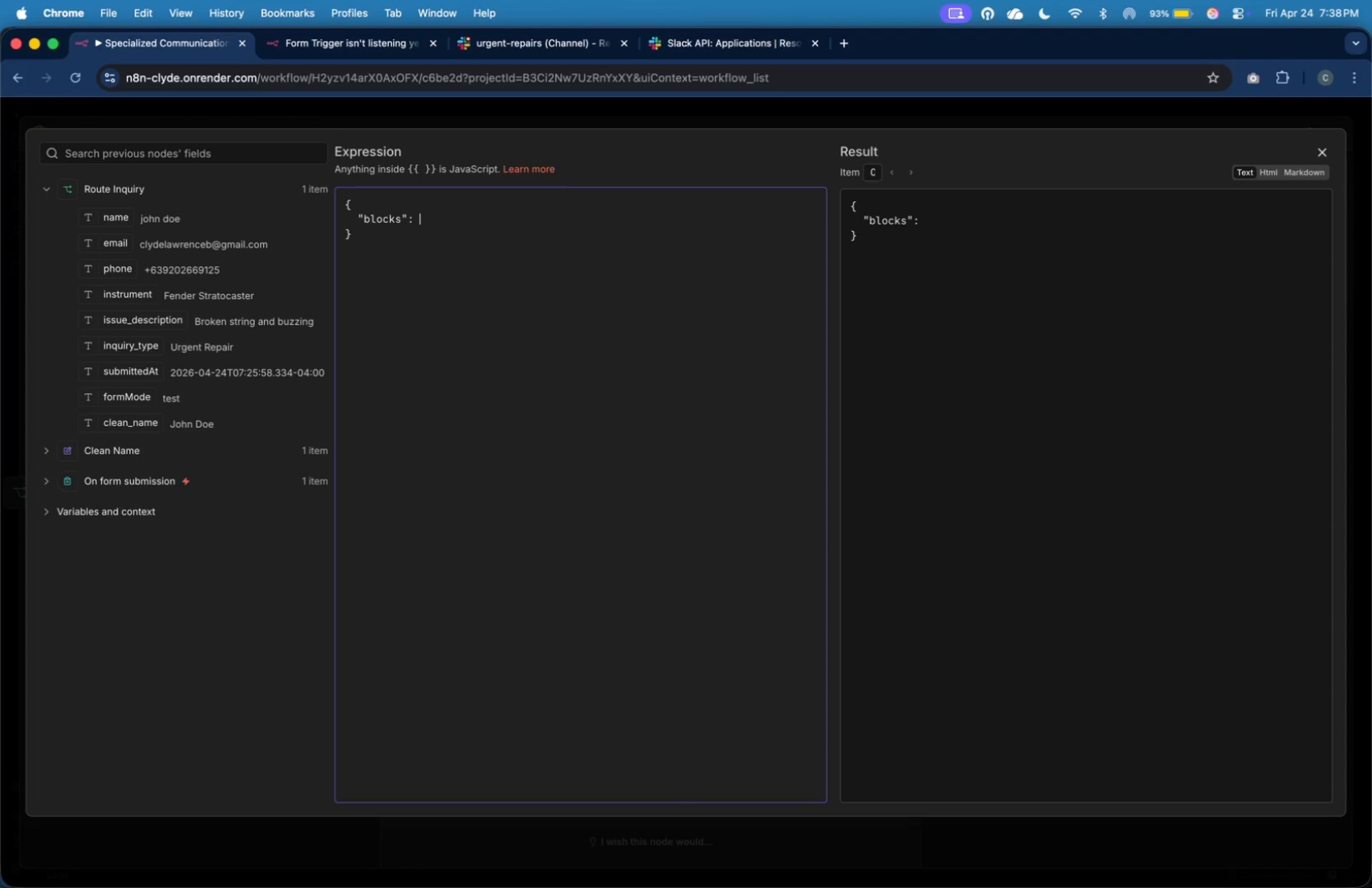 
hold_key(key=ShiftLeft, duration=1.49)
 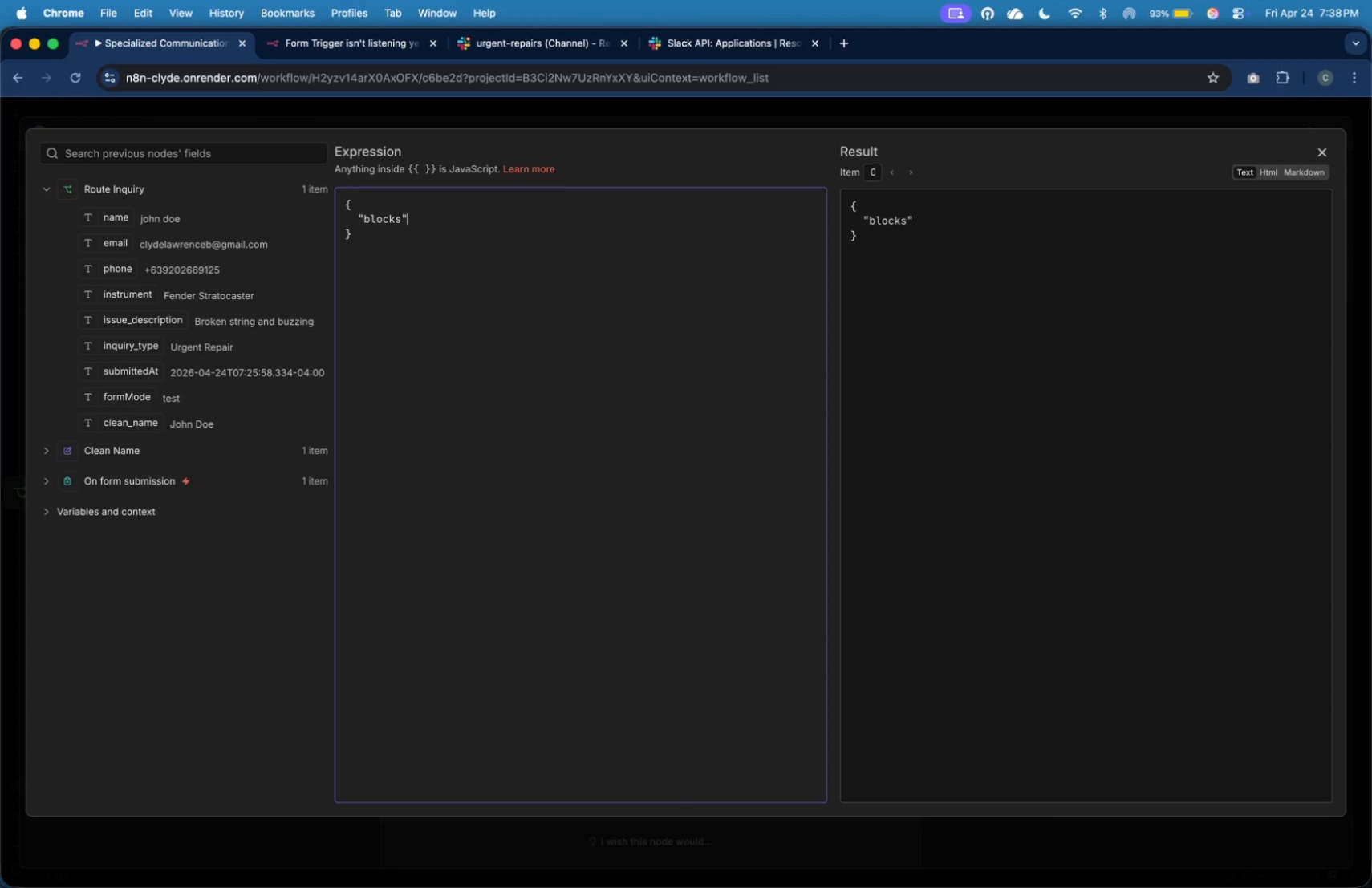 
key(BracketLeft)
 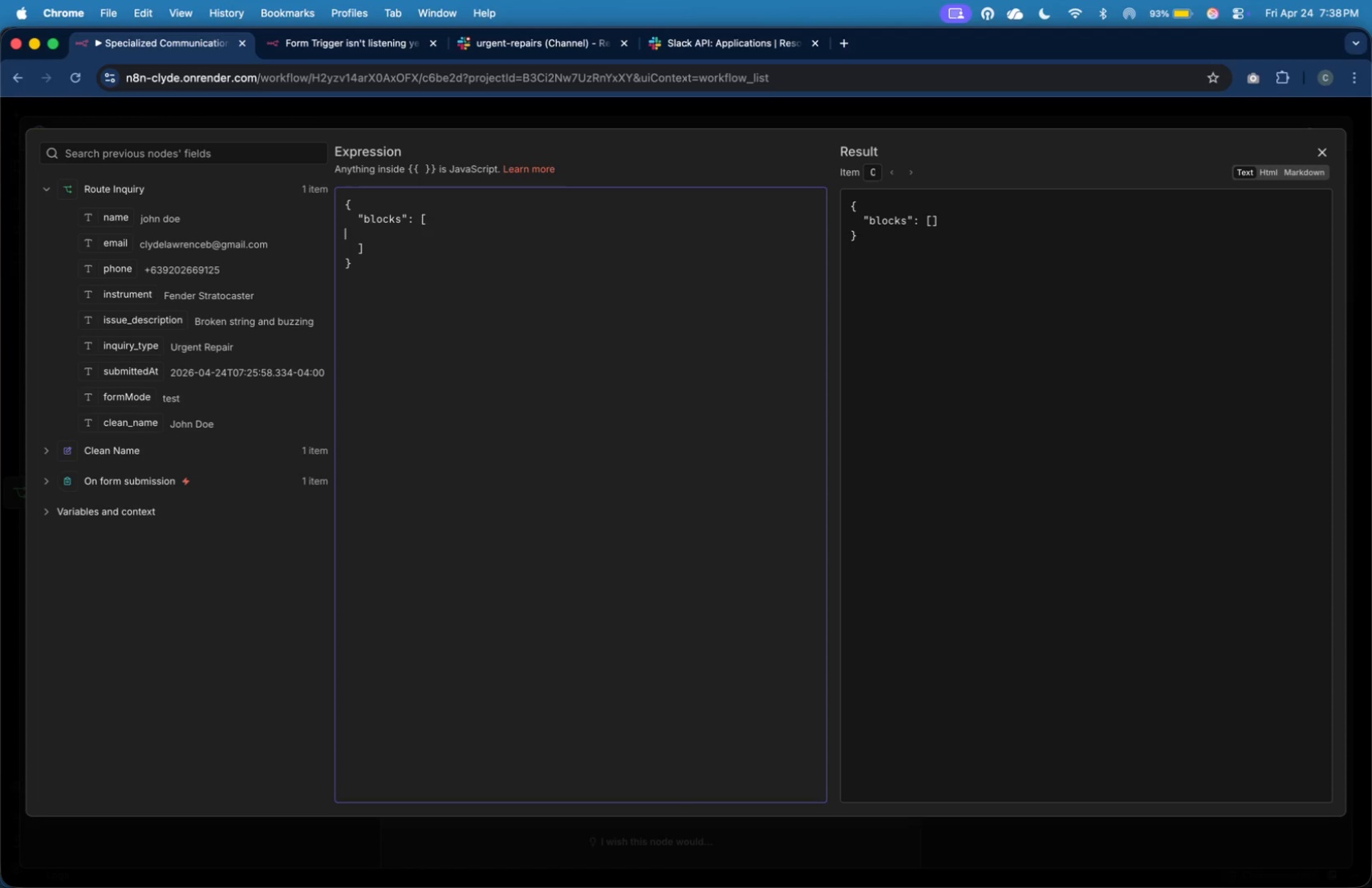 
key(Enter)
 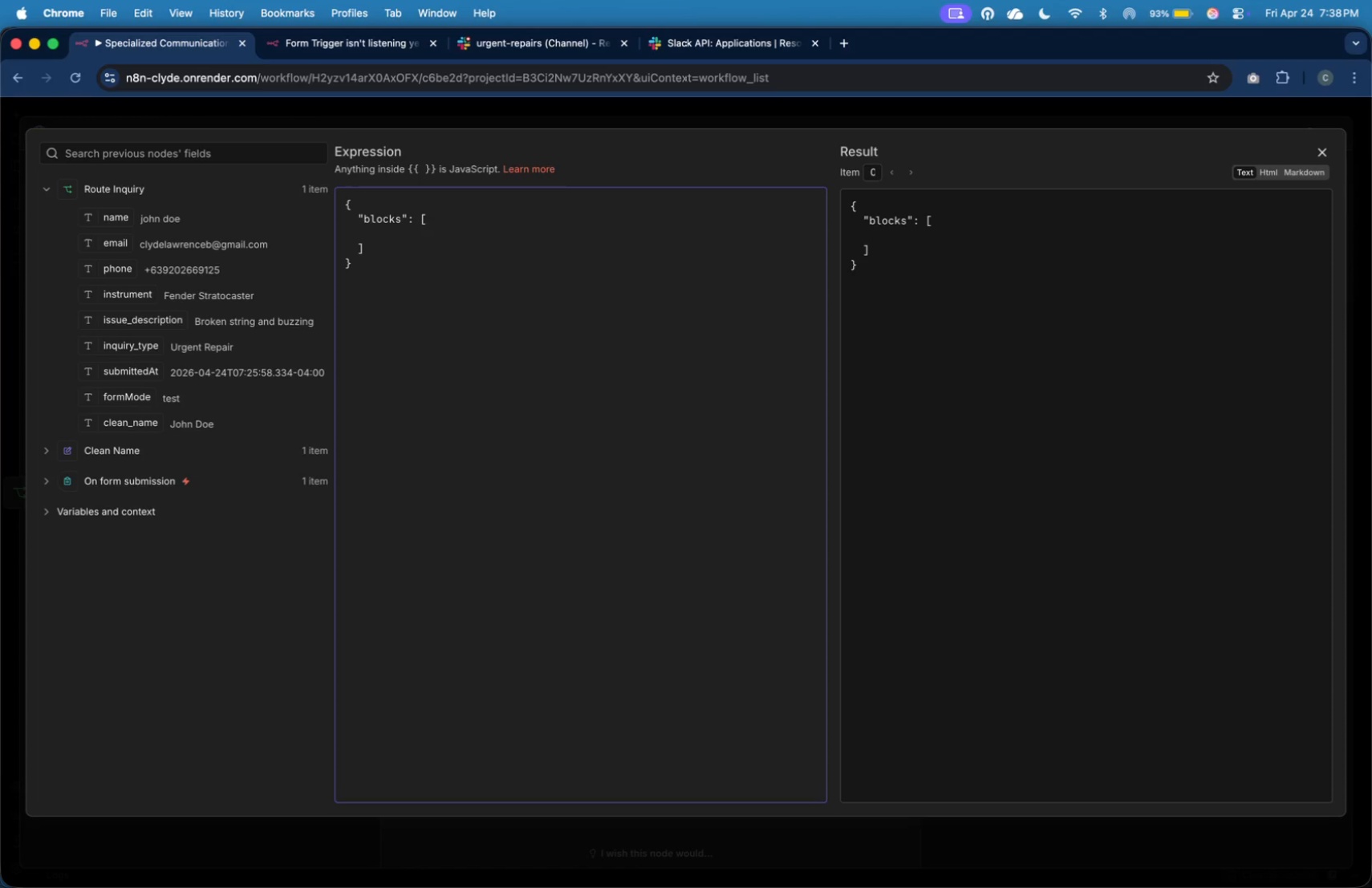 
key(Tab)
 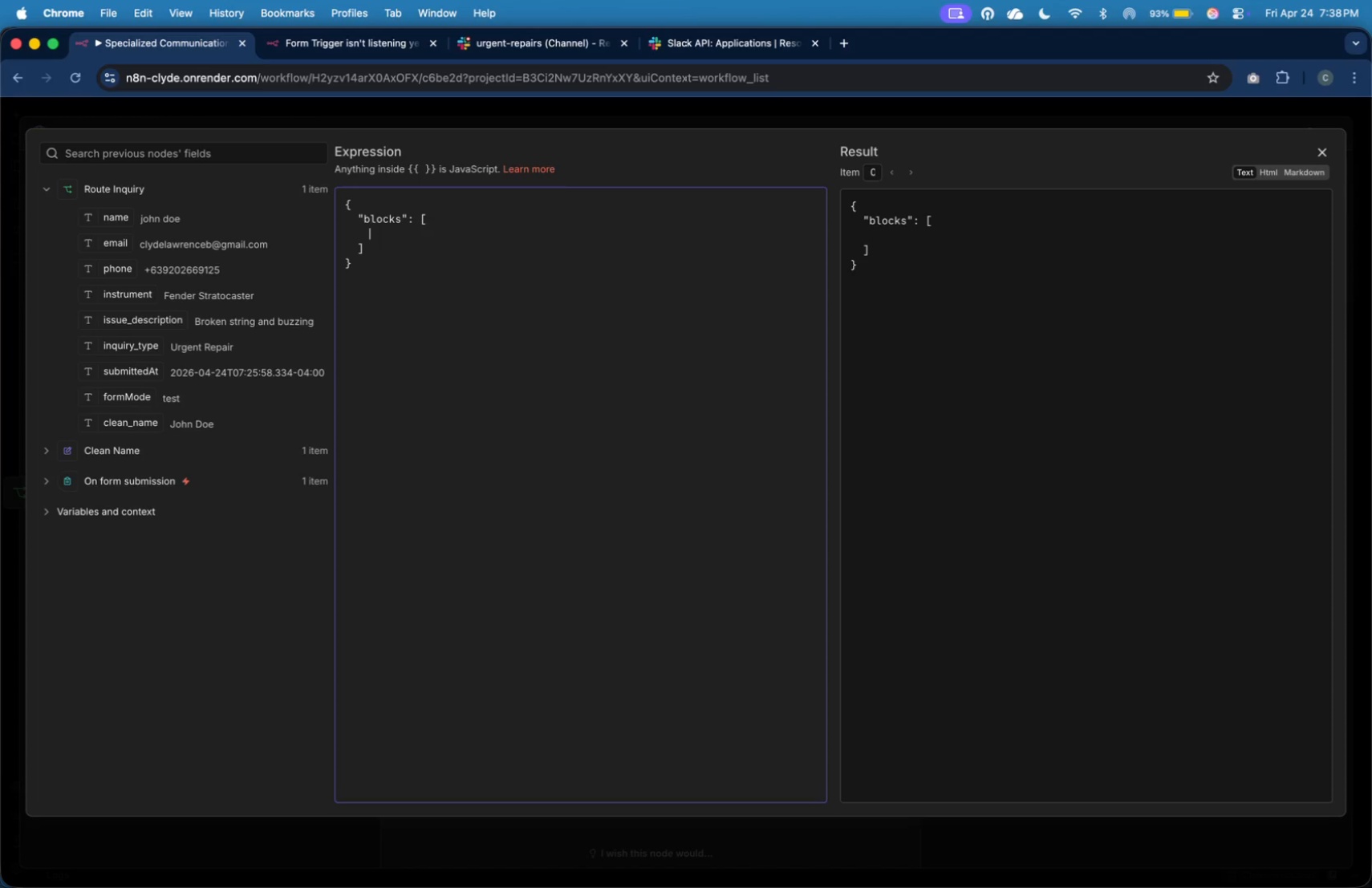 
key(Tab)
 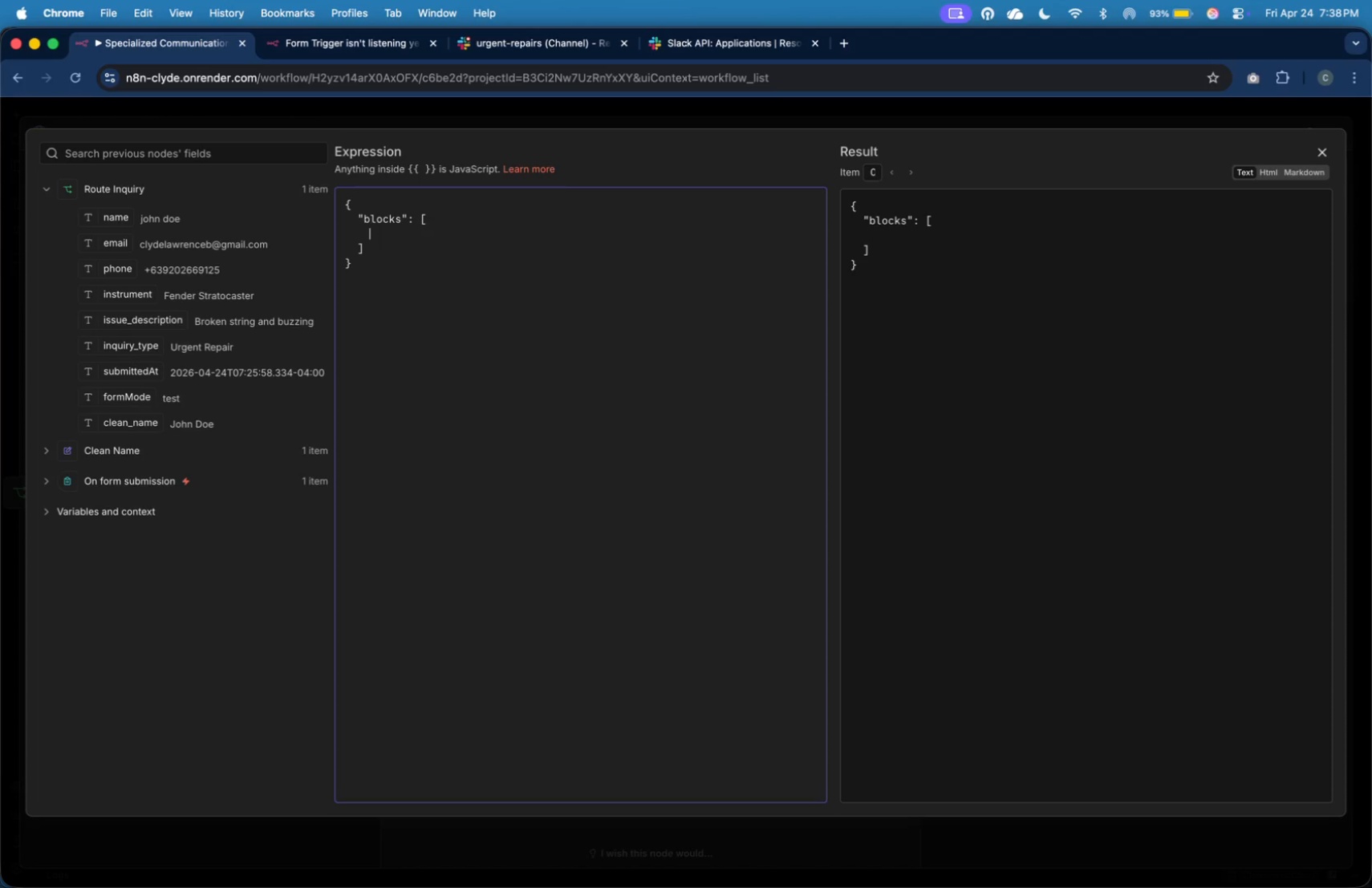 
key(Shift+BracketLeft)
 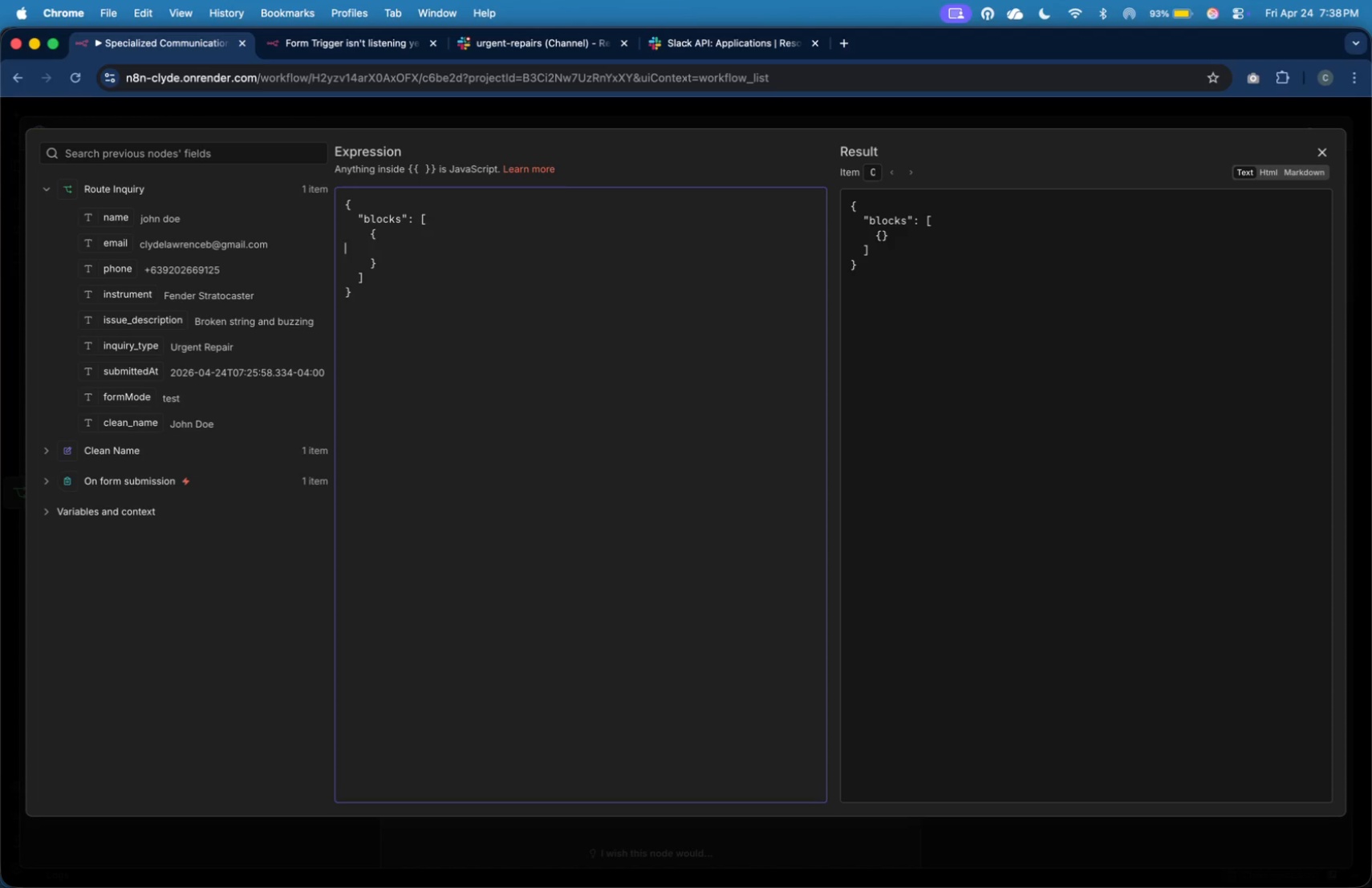 
key(Enter)
 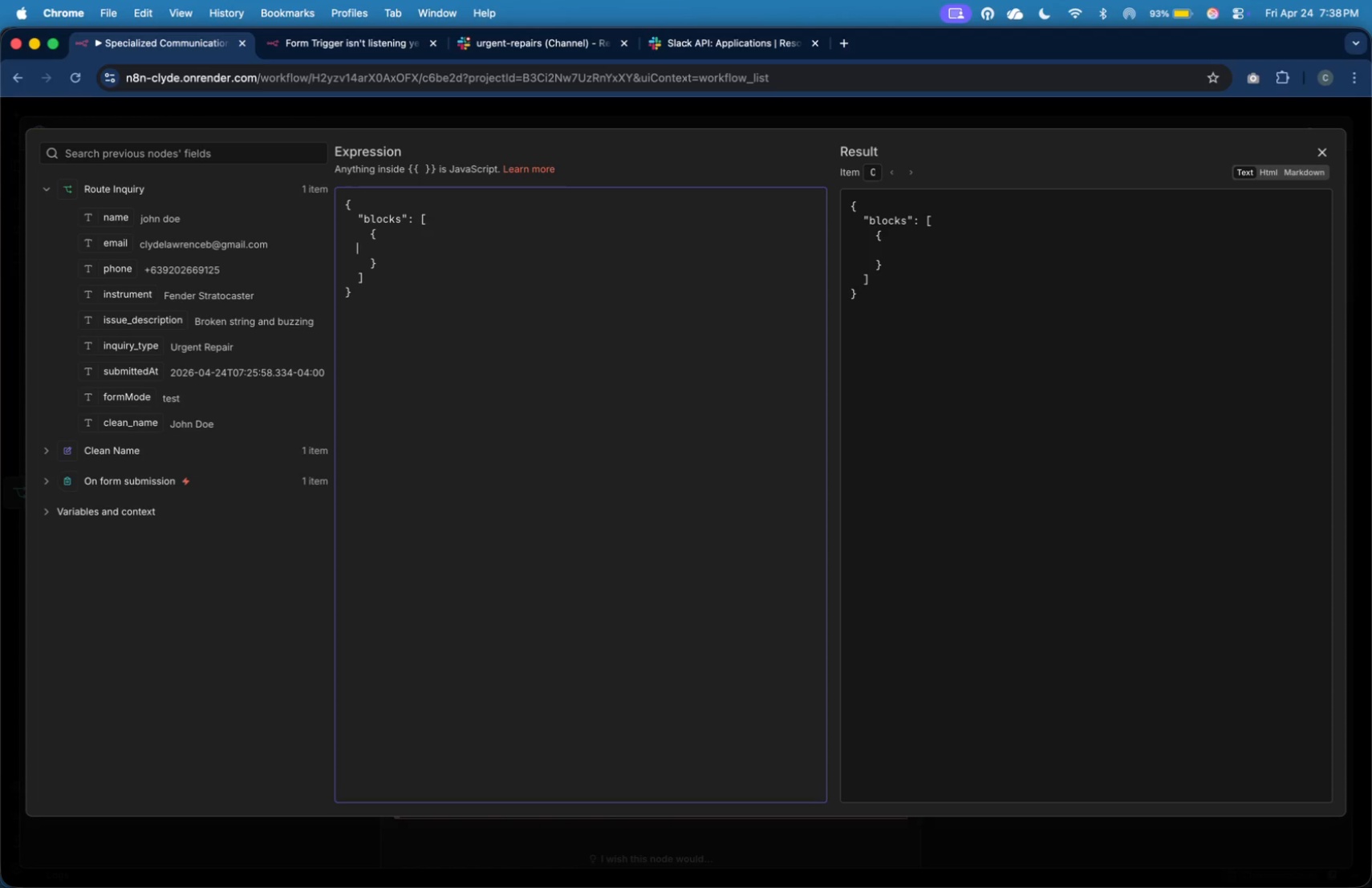 
key(Tab)
key(Tab)
key(Tab)
type("type)
 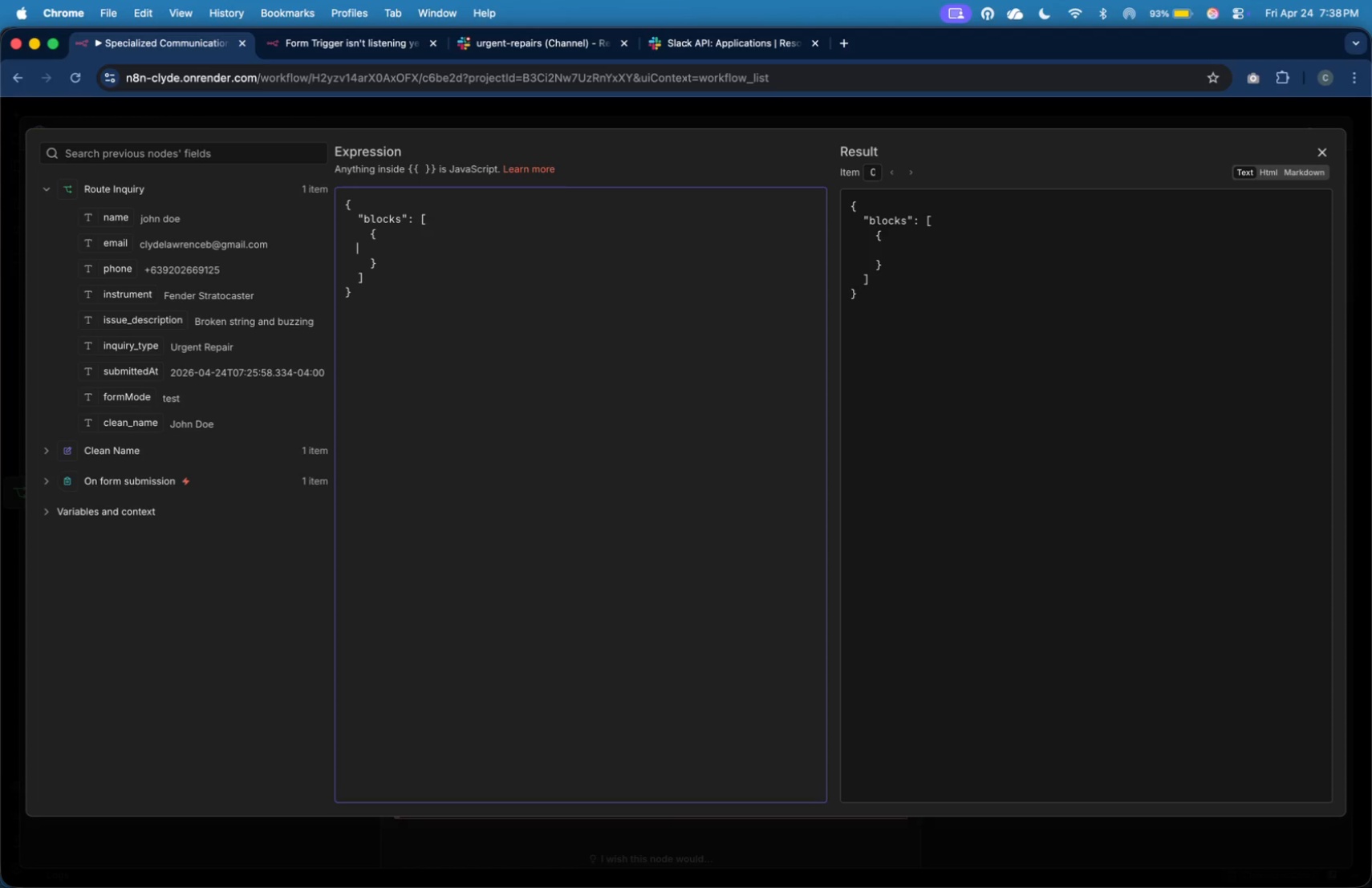 
 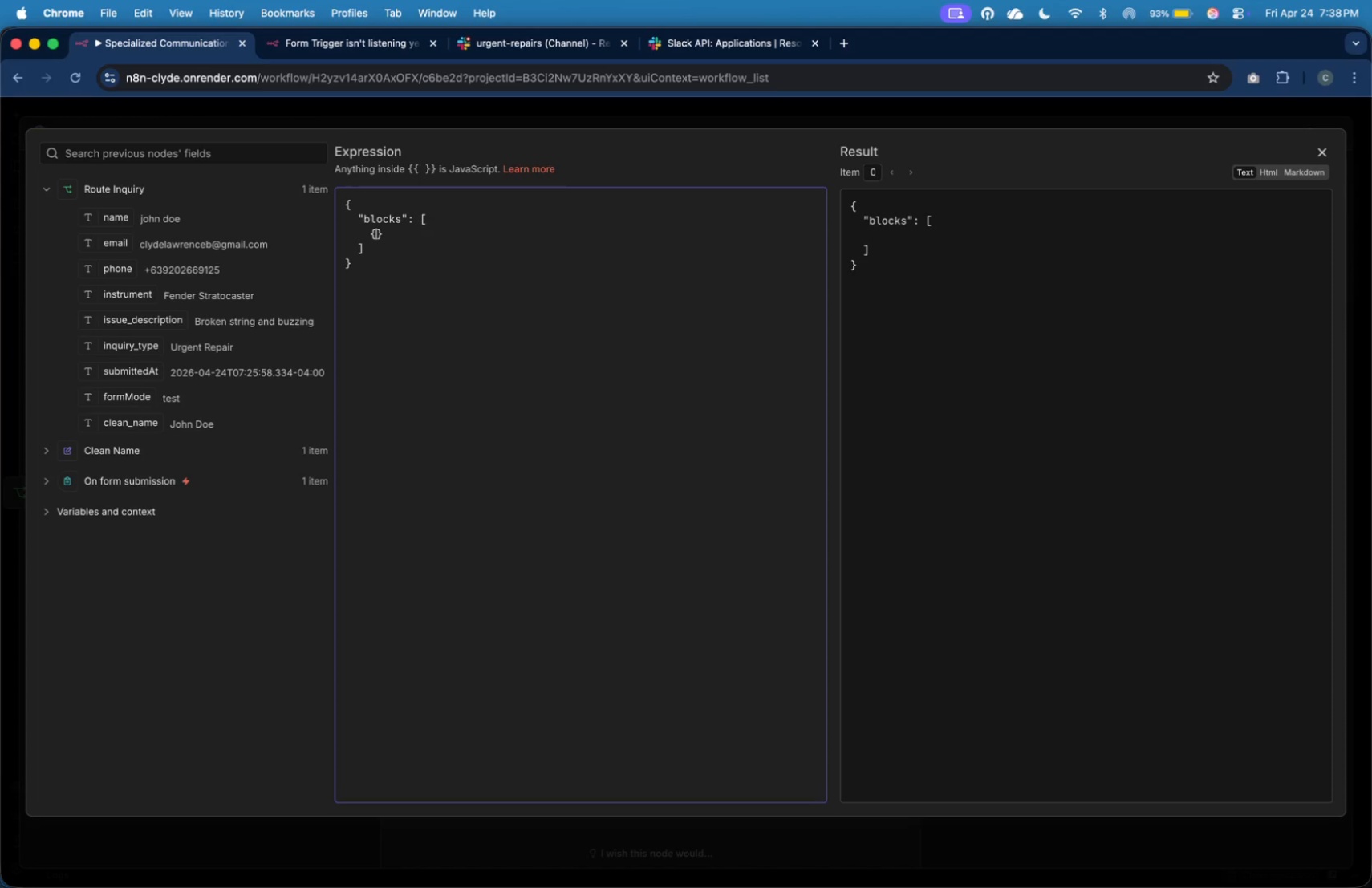 
key(ArrowRight)
 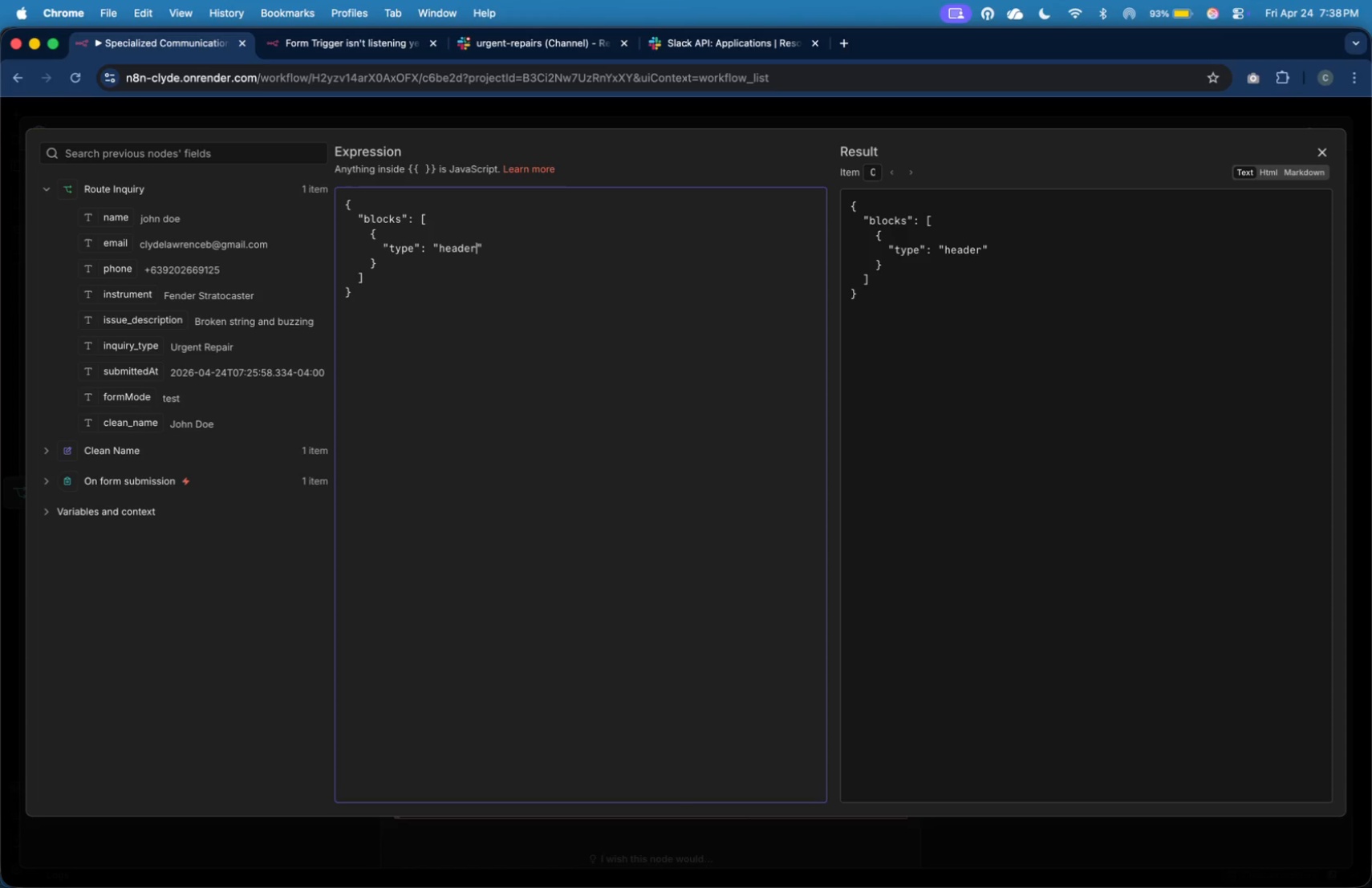 
type(: "header)
 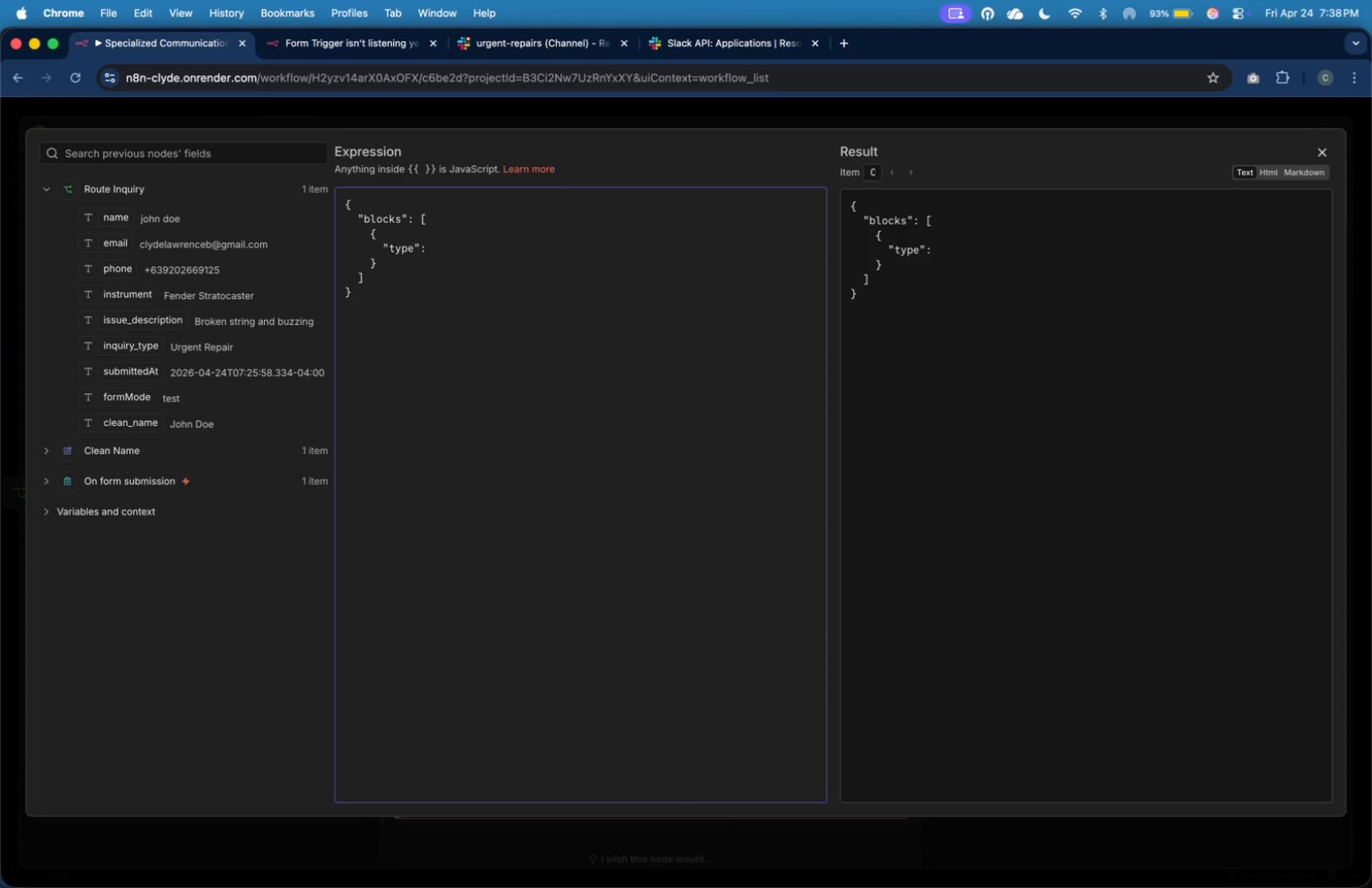 
wait(9.98)
 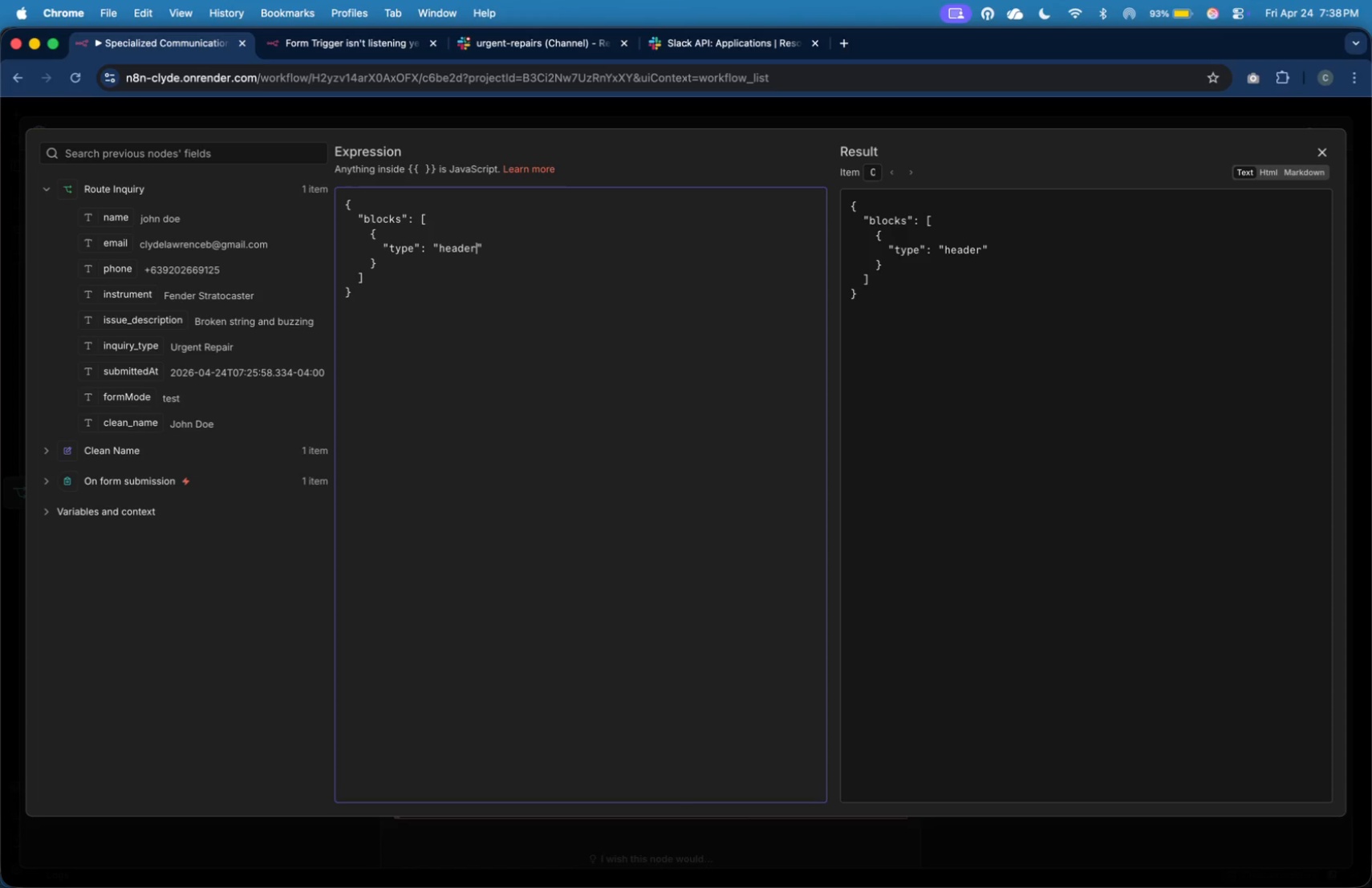 
key(ArrowRight)
 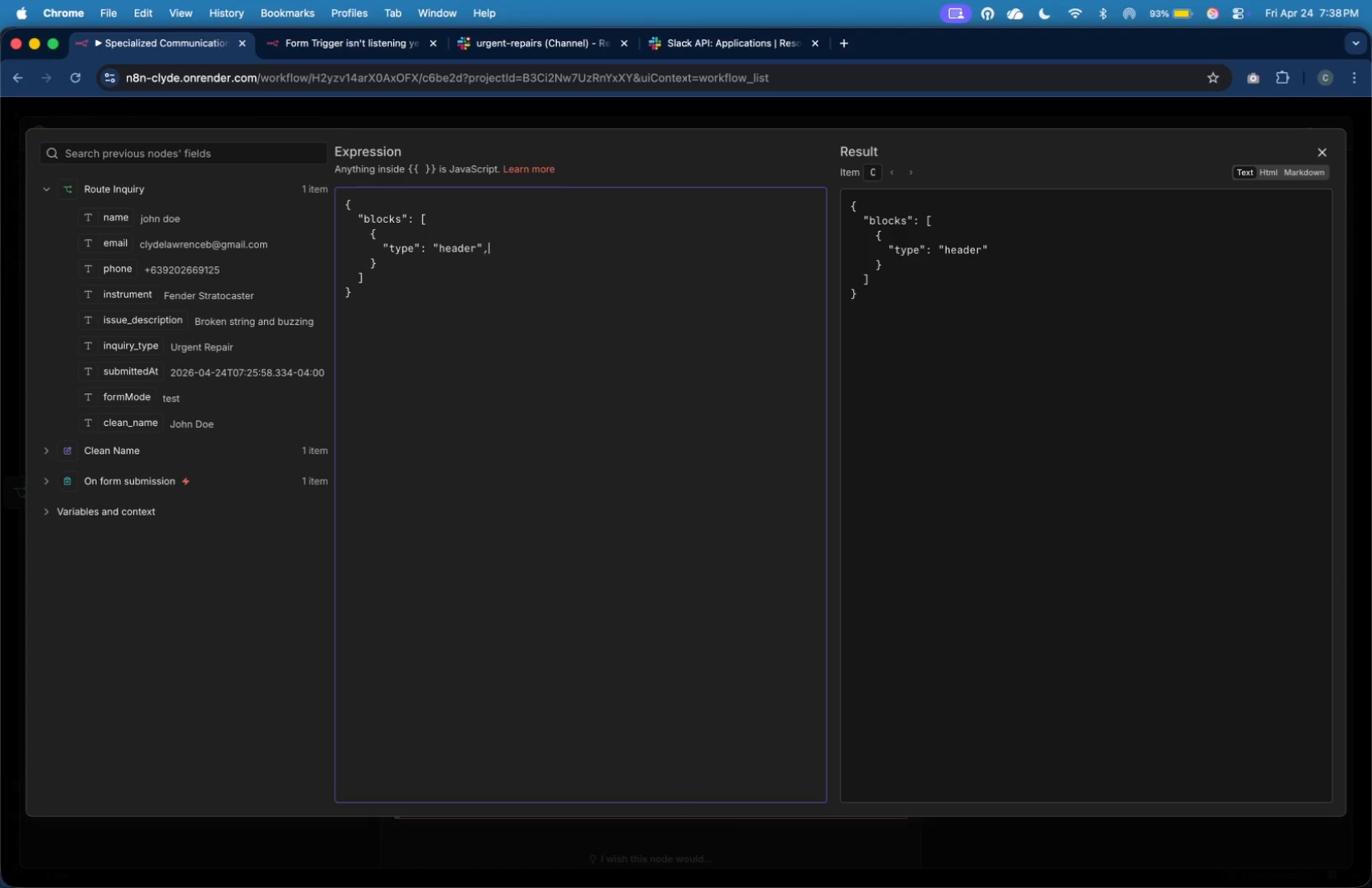 
key(Comma)
 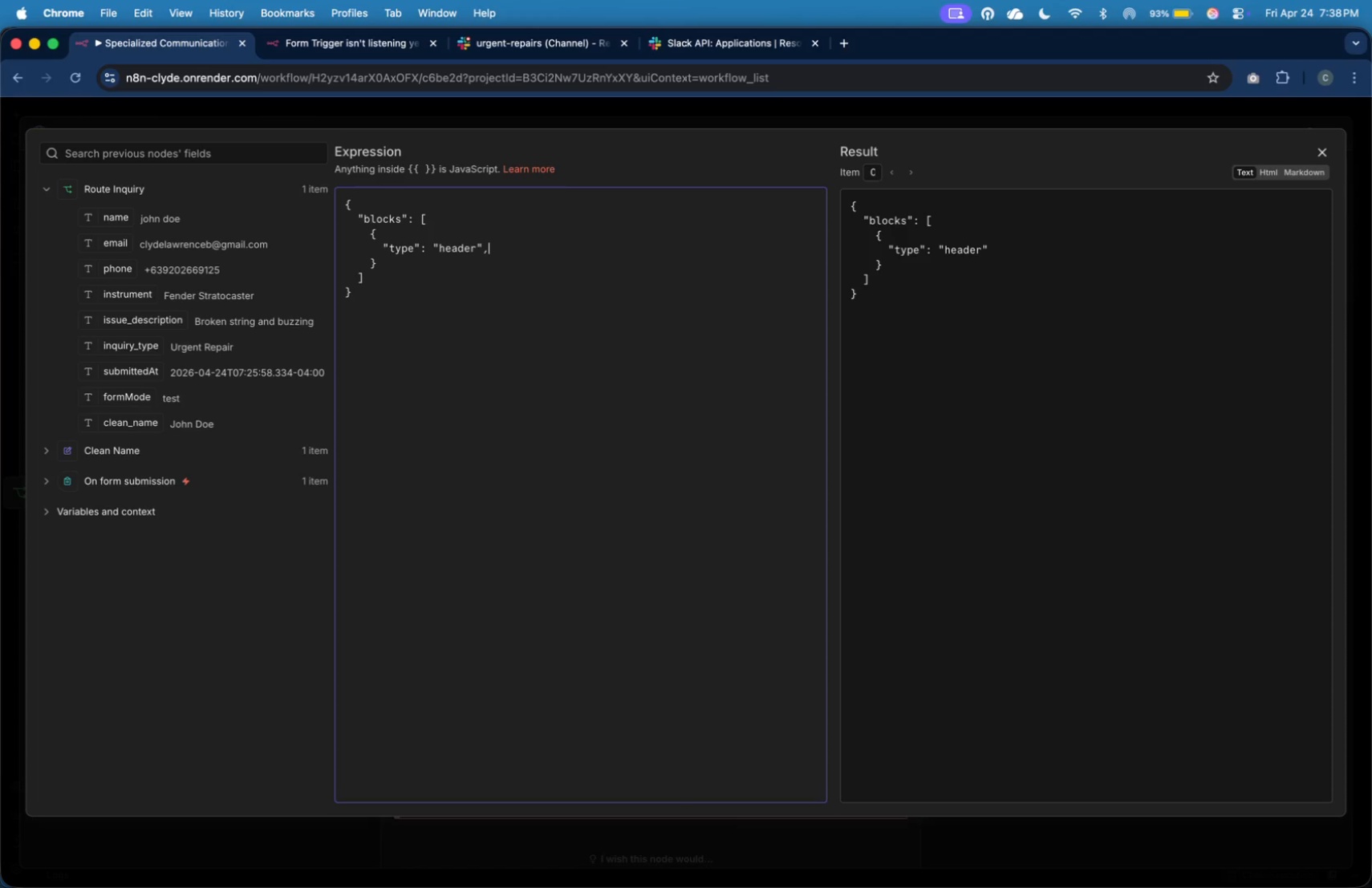 
key(Enter)
 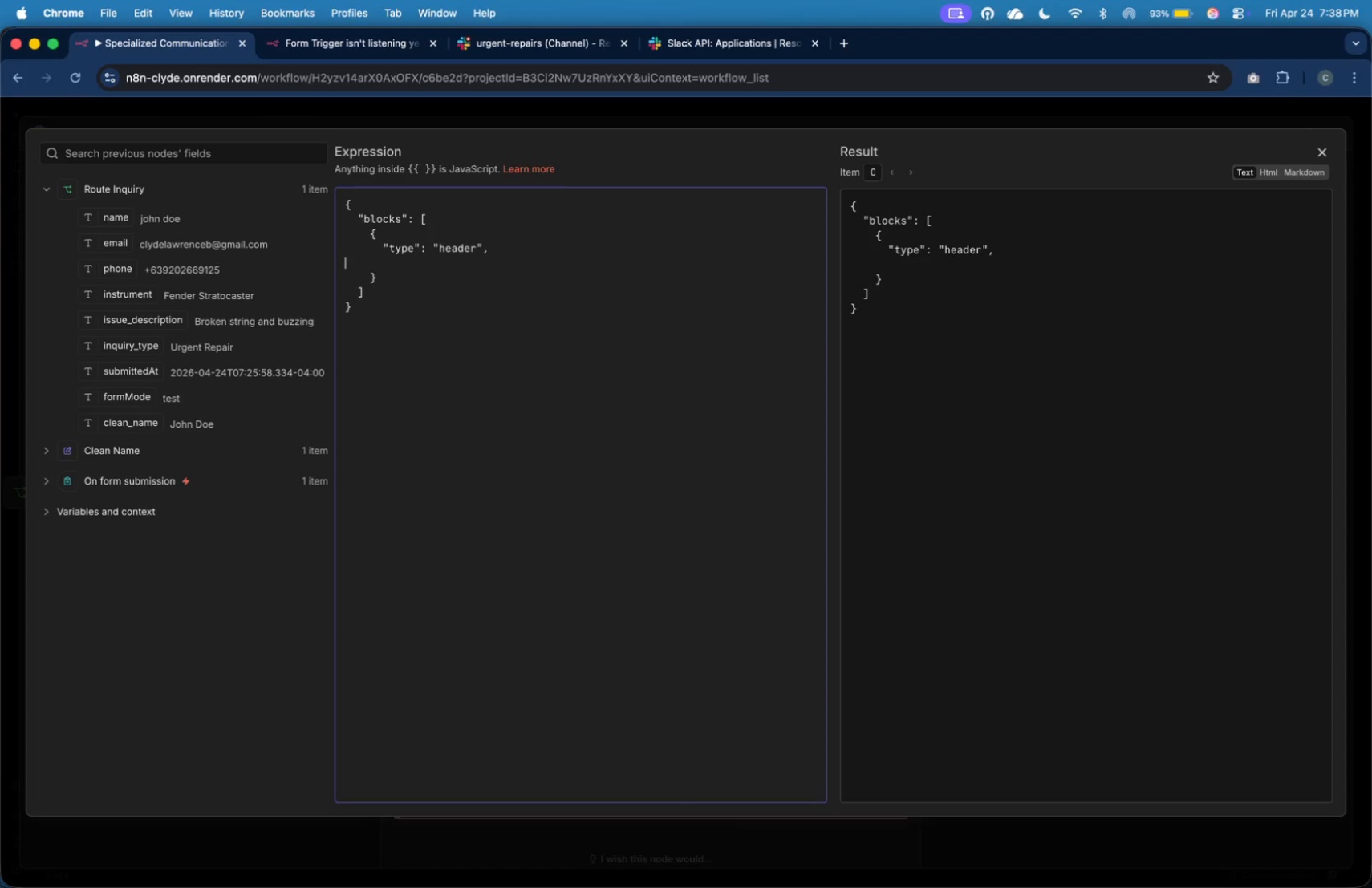 
key(Tab)
 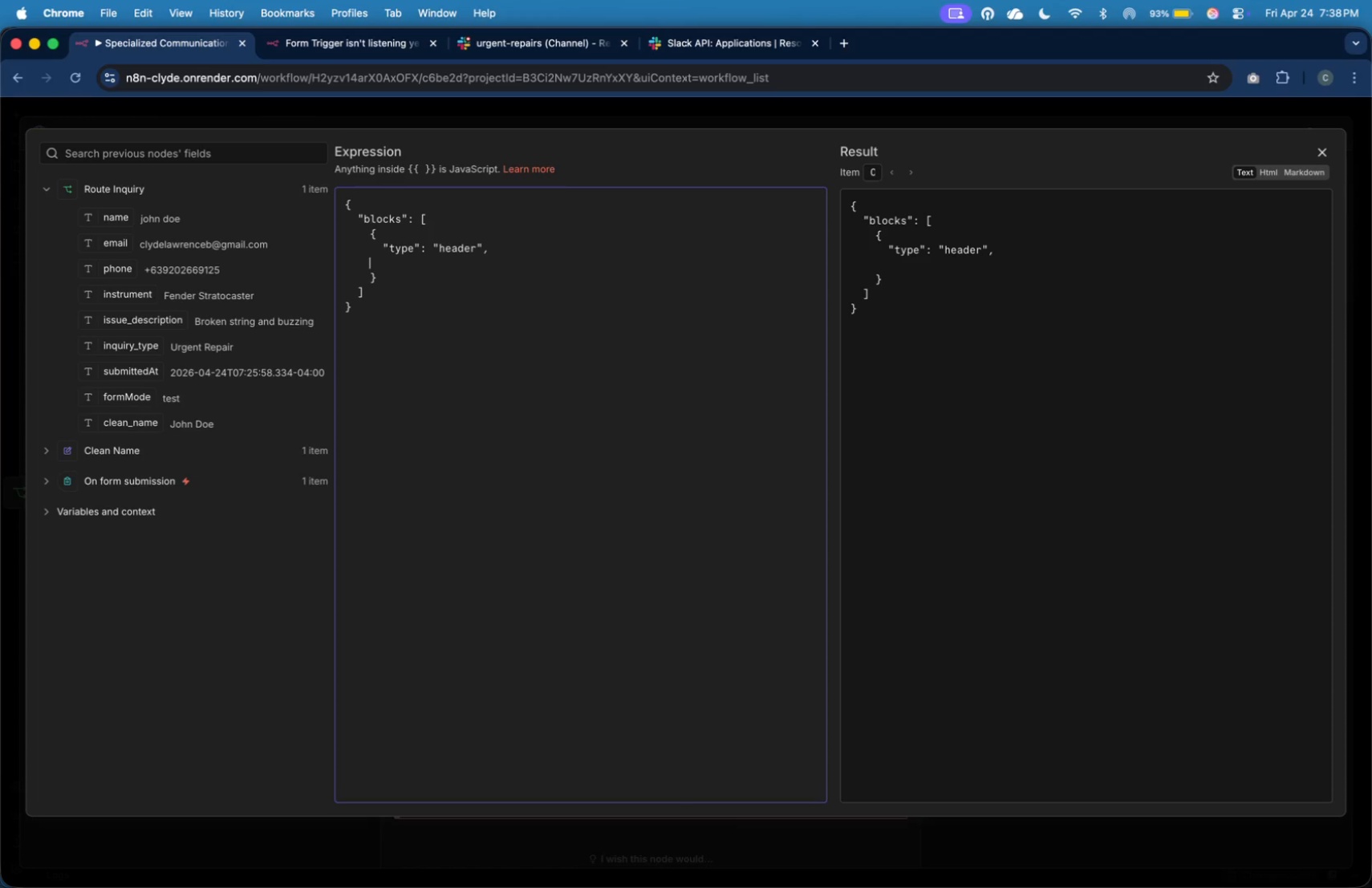 
key(Tab)
 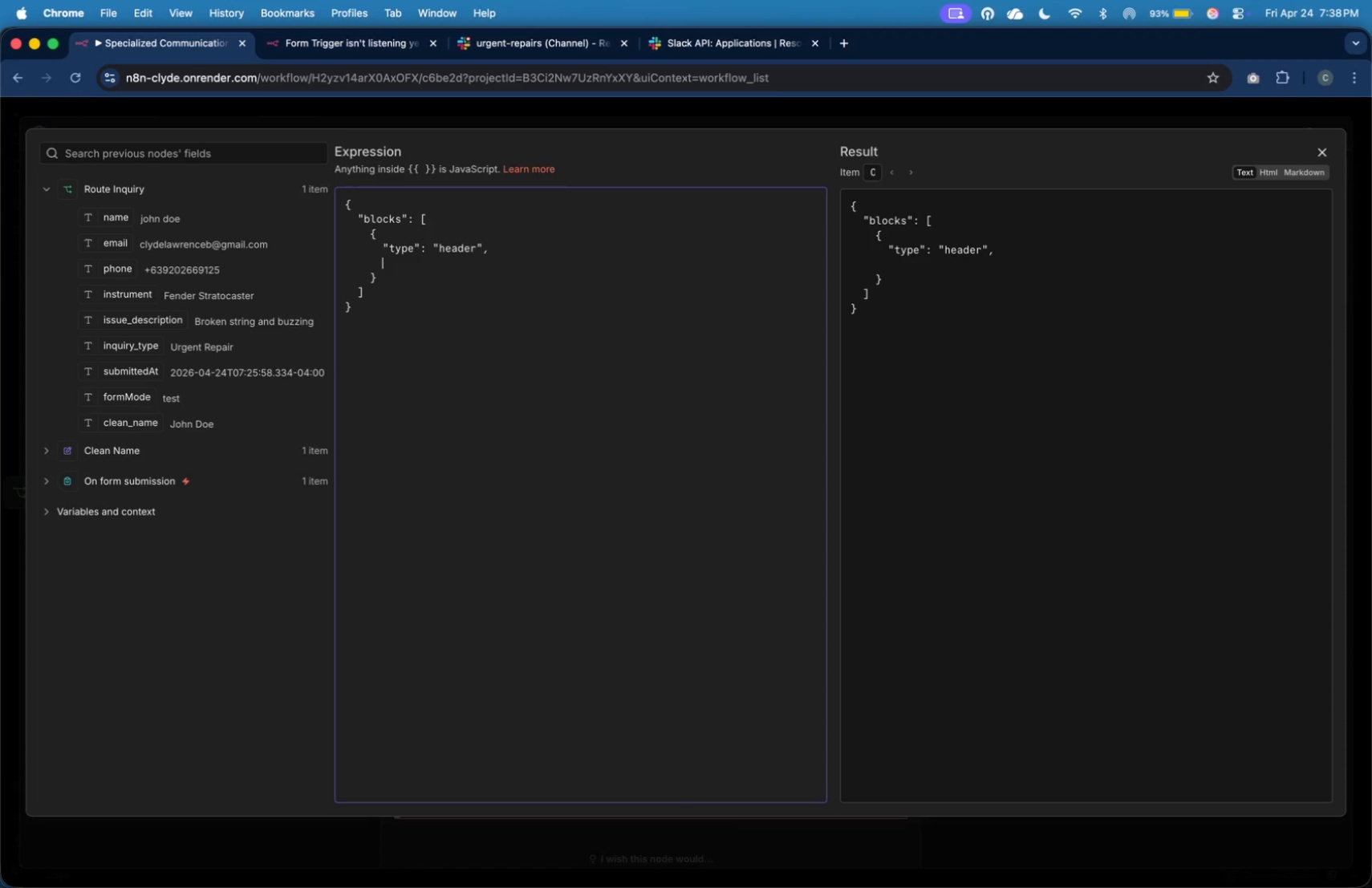 
key(Tab)
 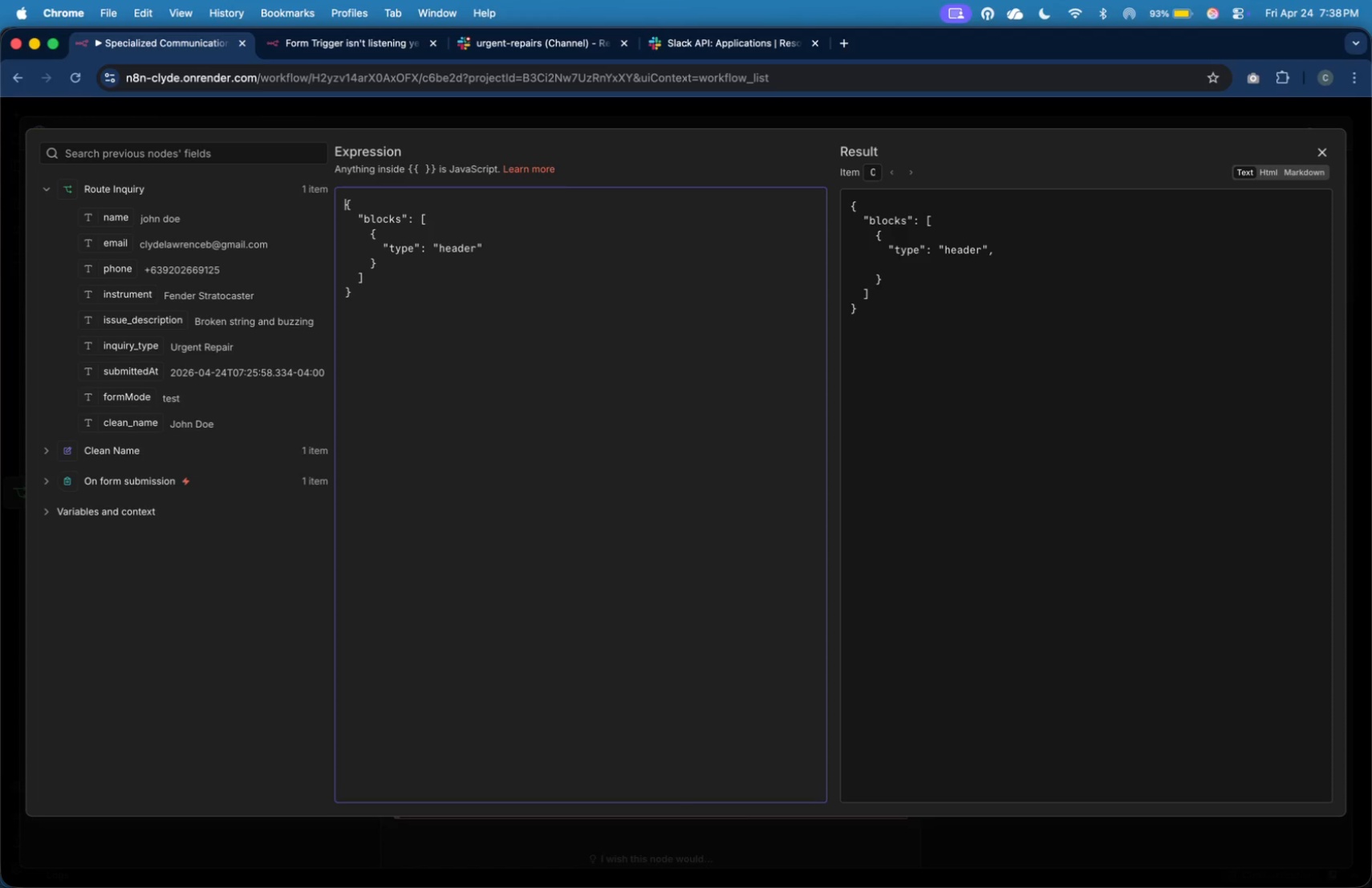 
key(Shift+Quote)
 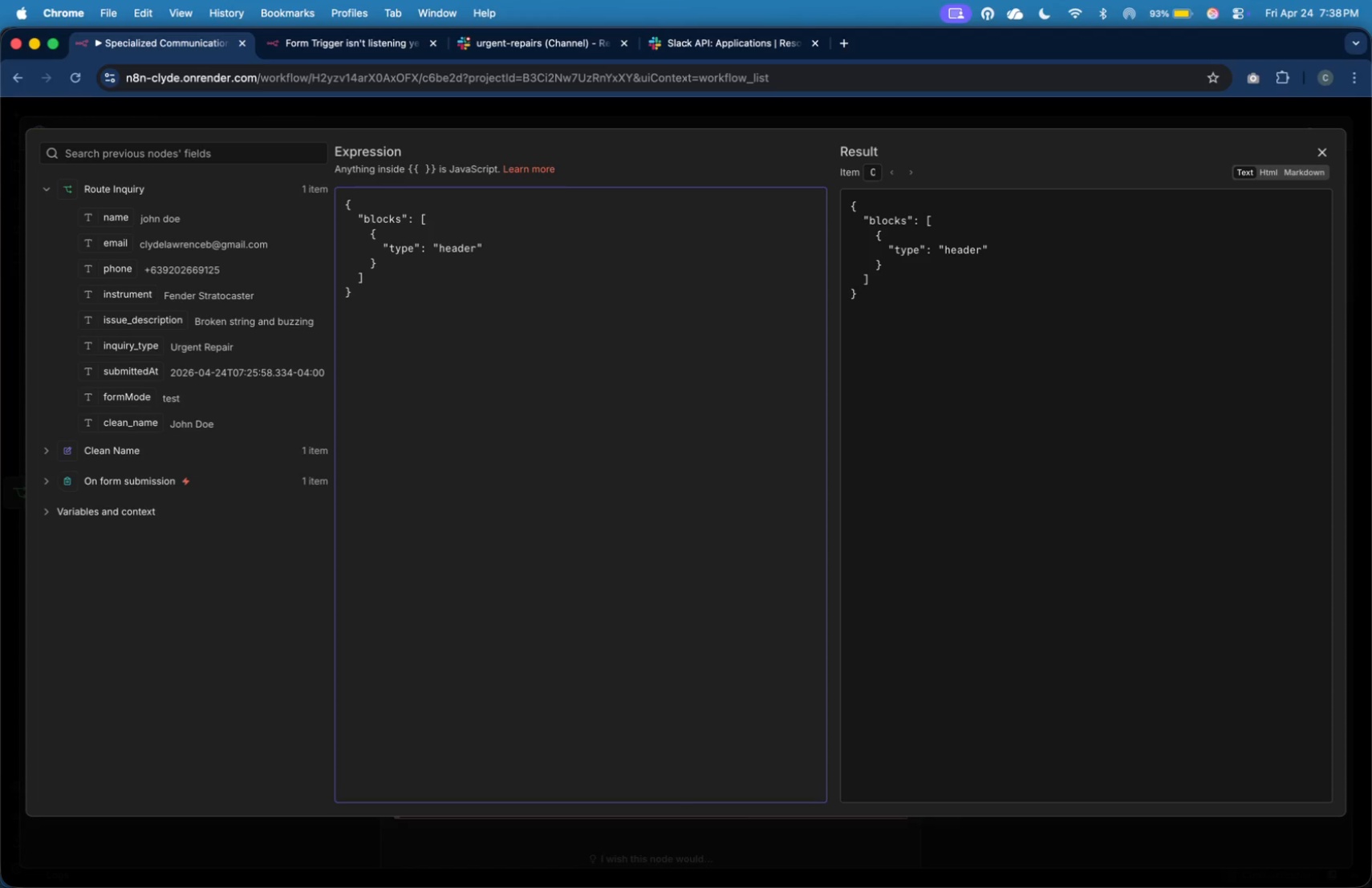 
key(ArrowLeft)
 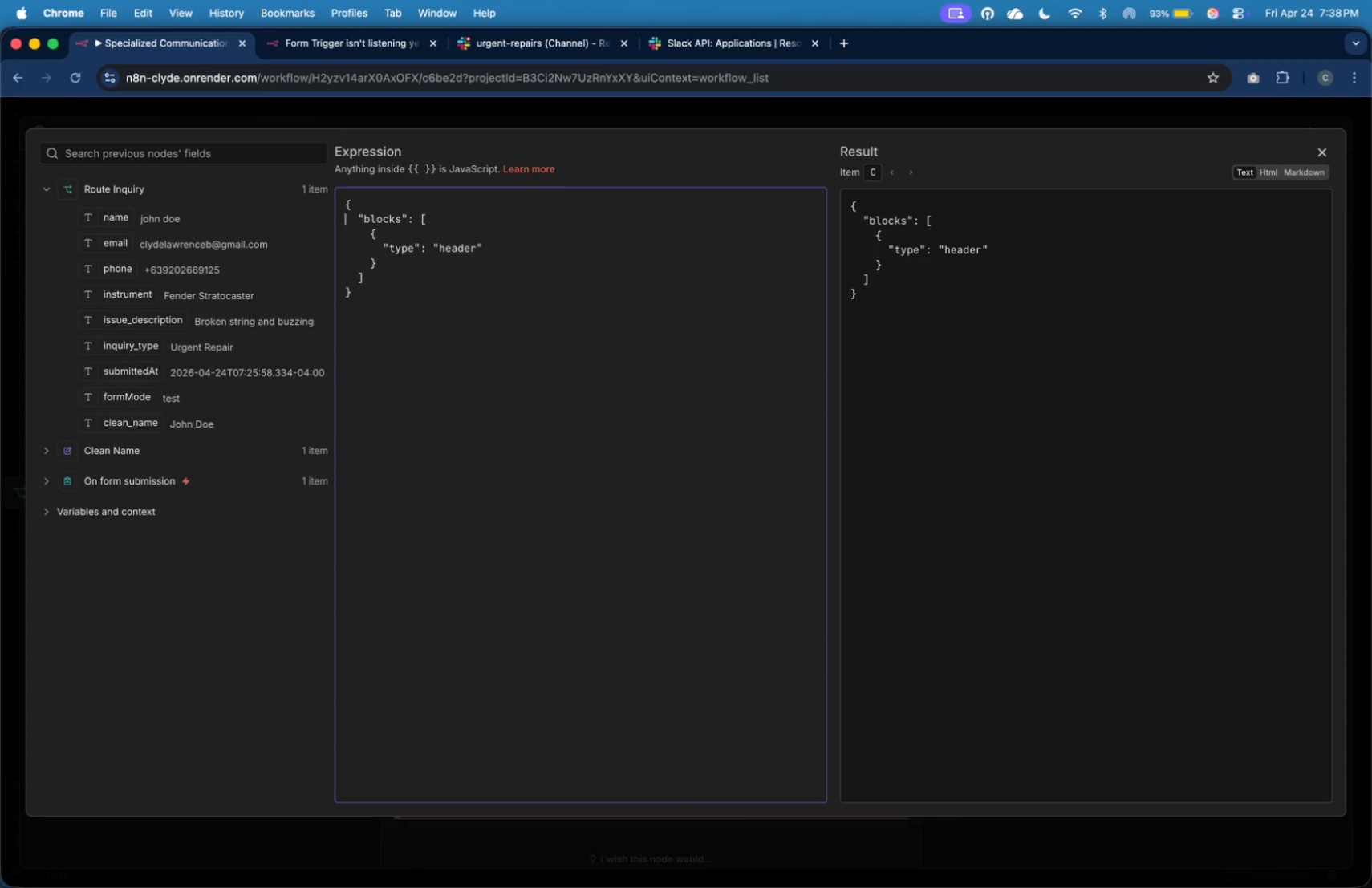 
key(ArrowDown)
 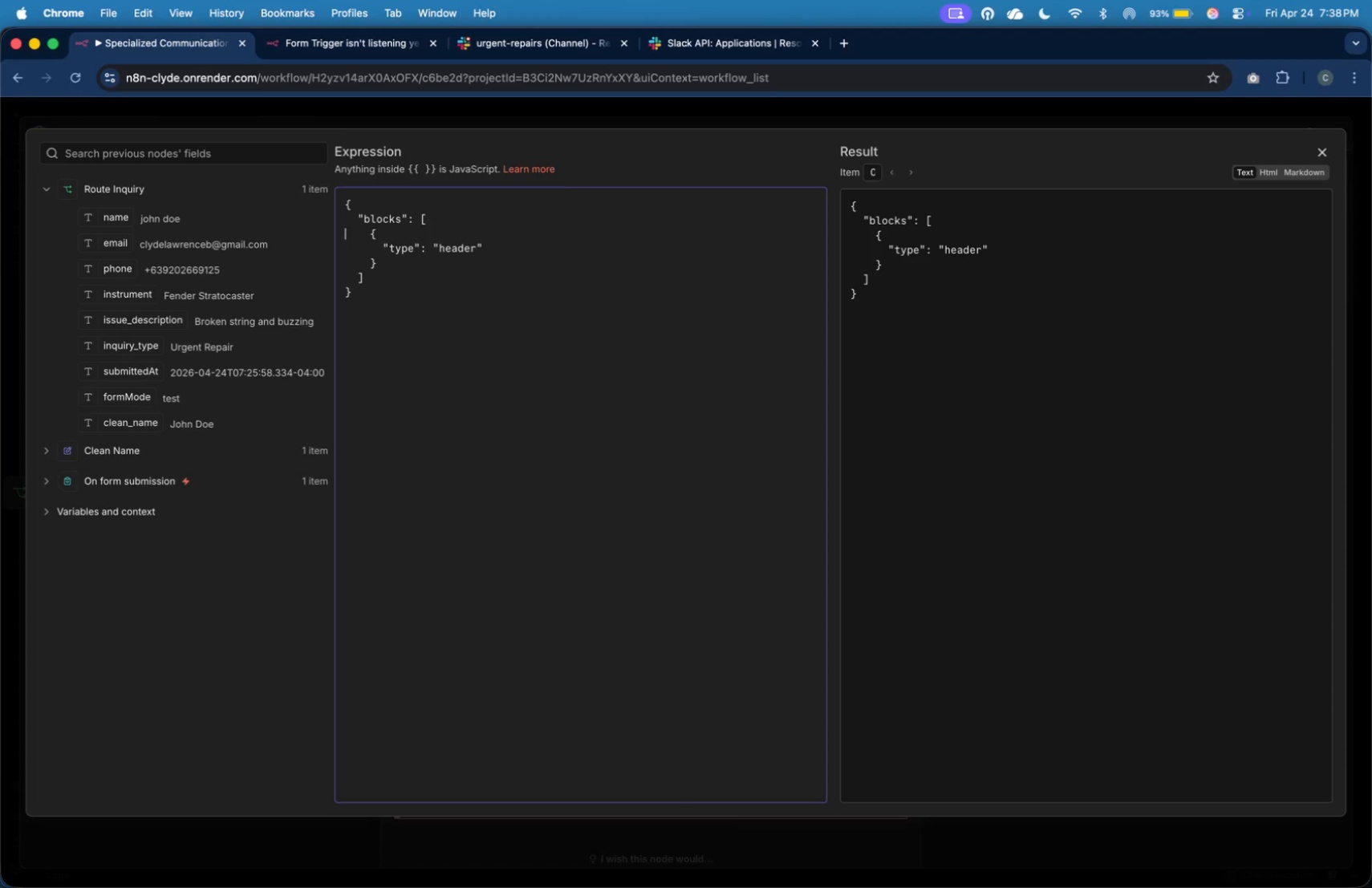 
key(ArrowDown)
 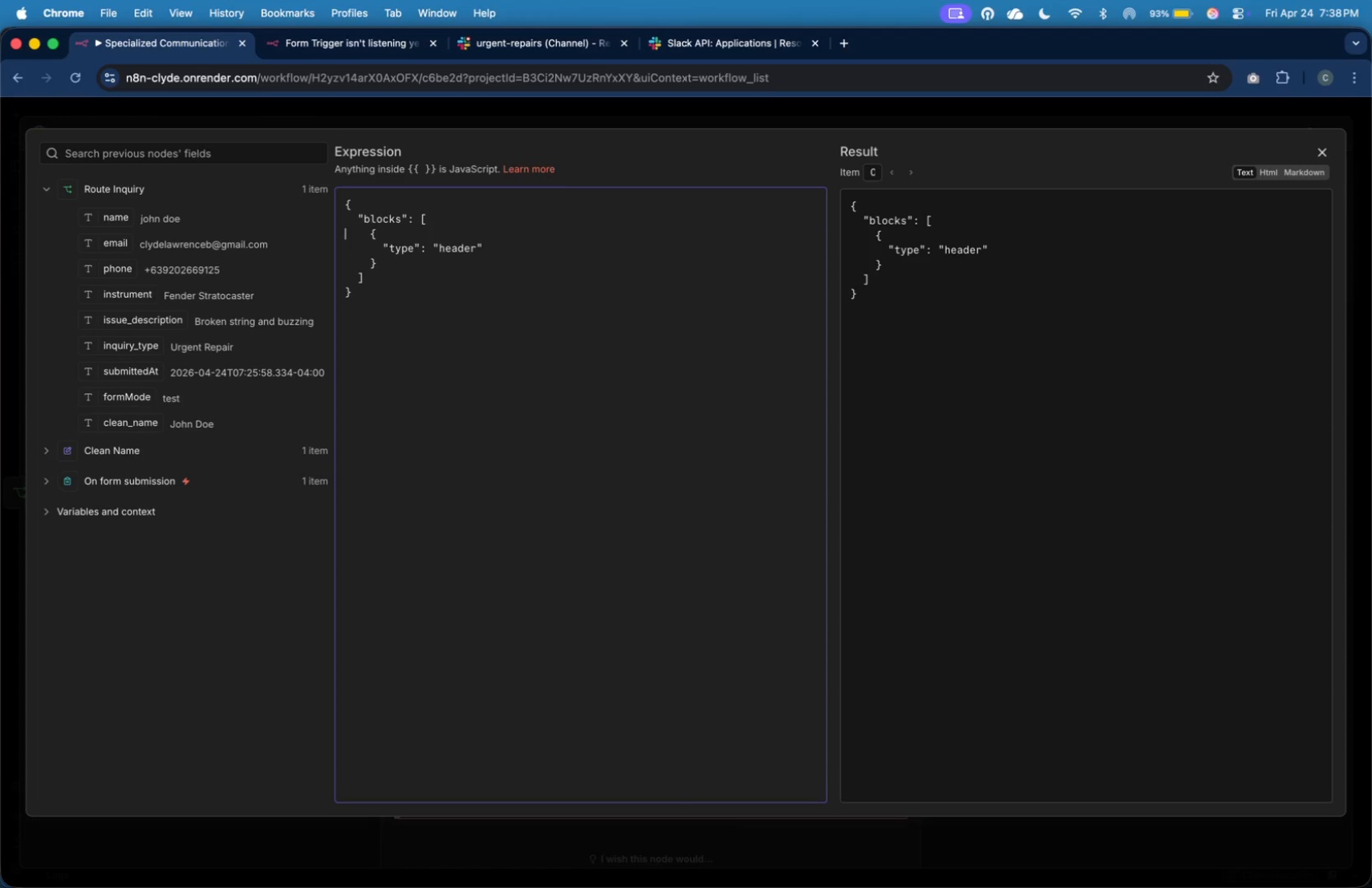 
key(ArrowDown)
 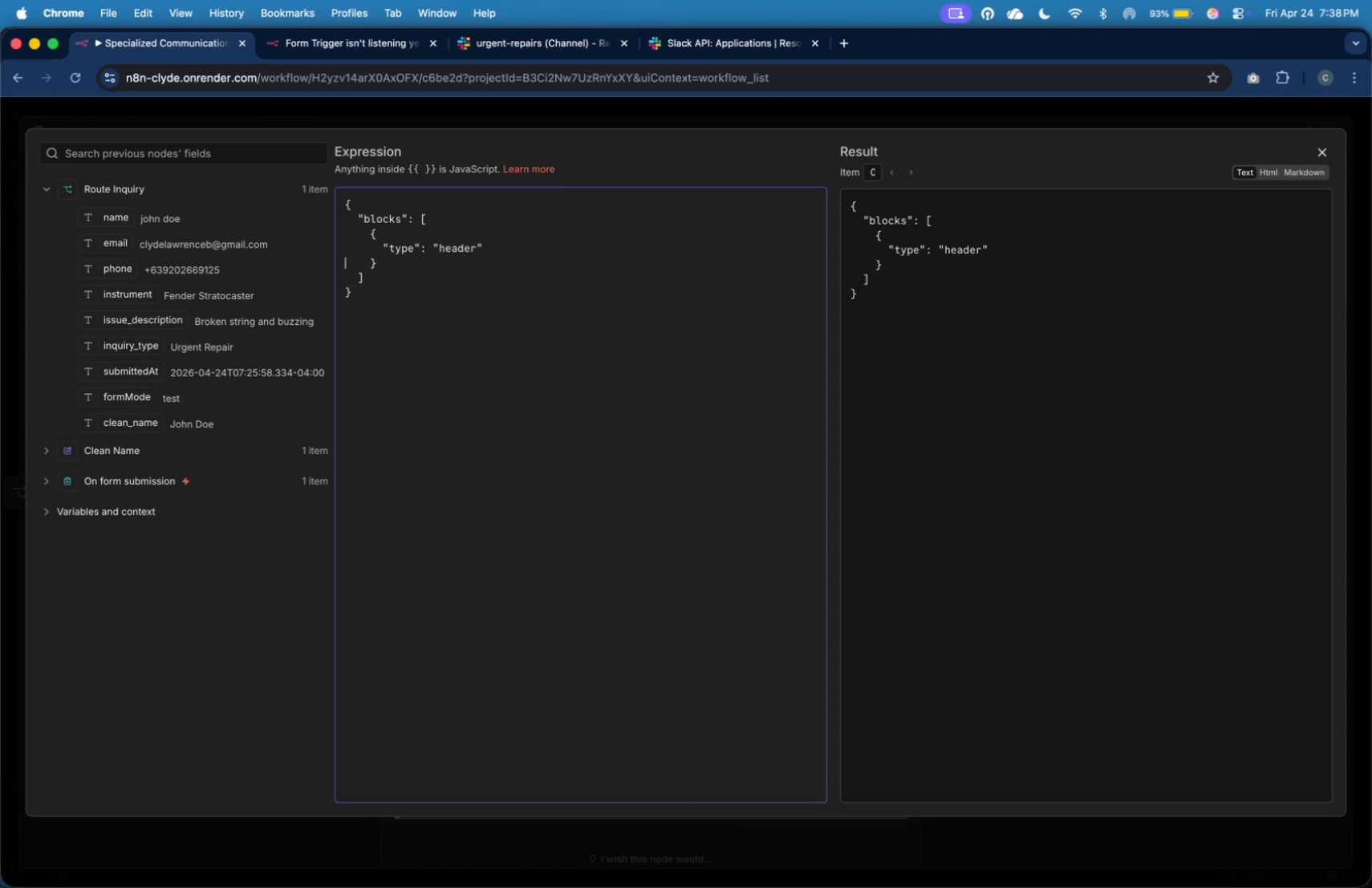 
key(ArrowDown)
 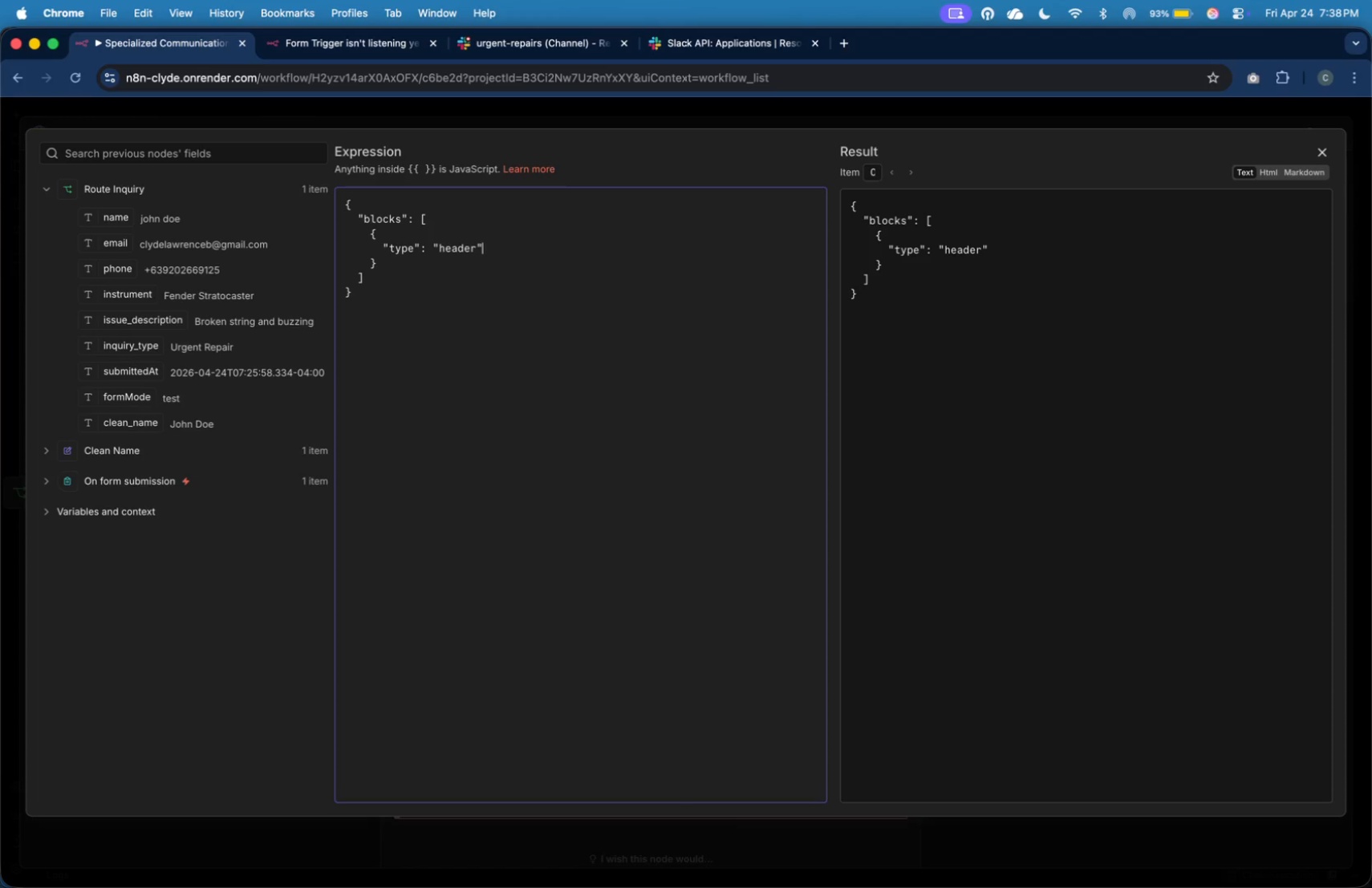 
key(ArrowLeft)
 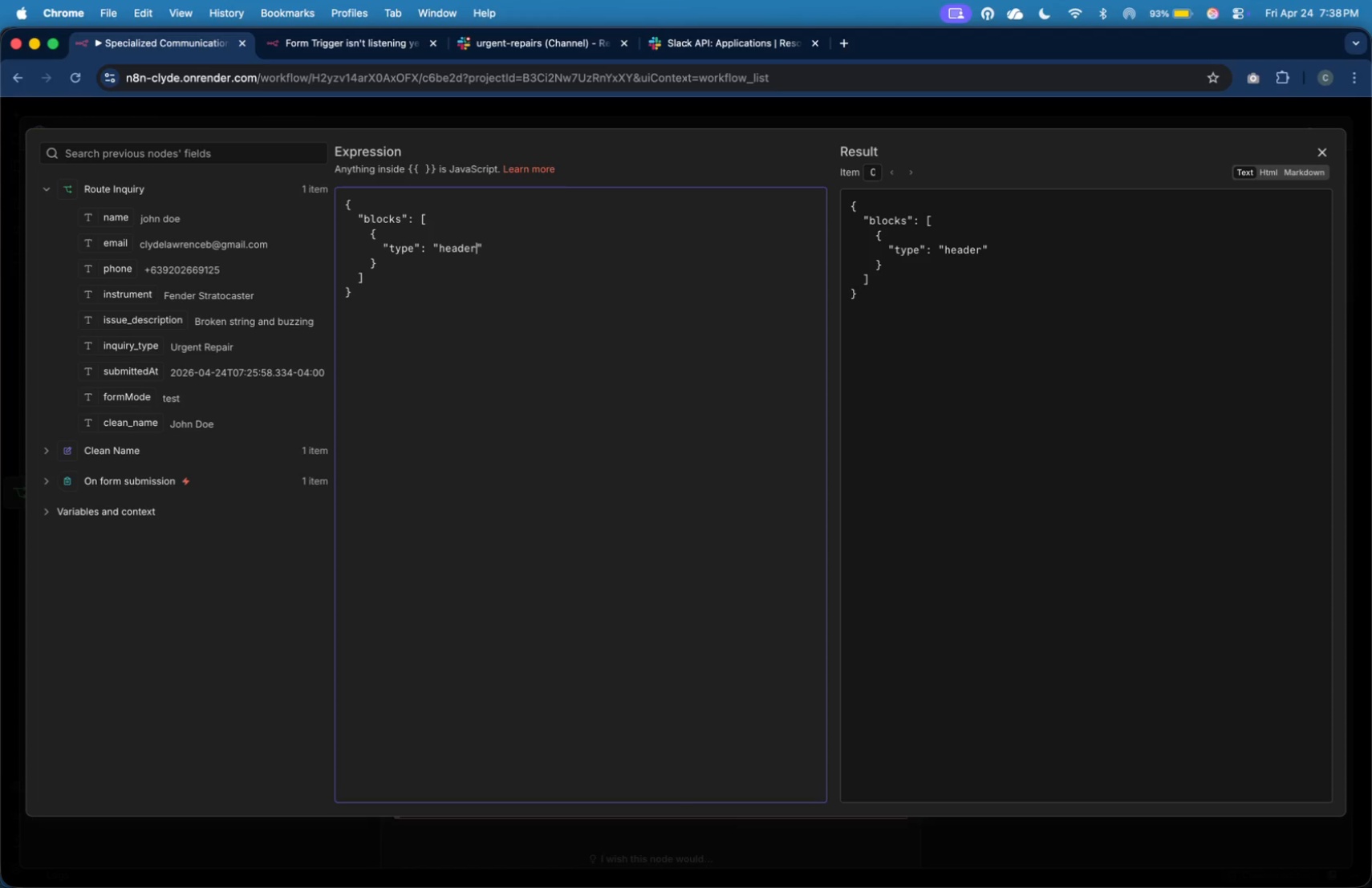 
key(ArrowLeft)
 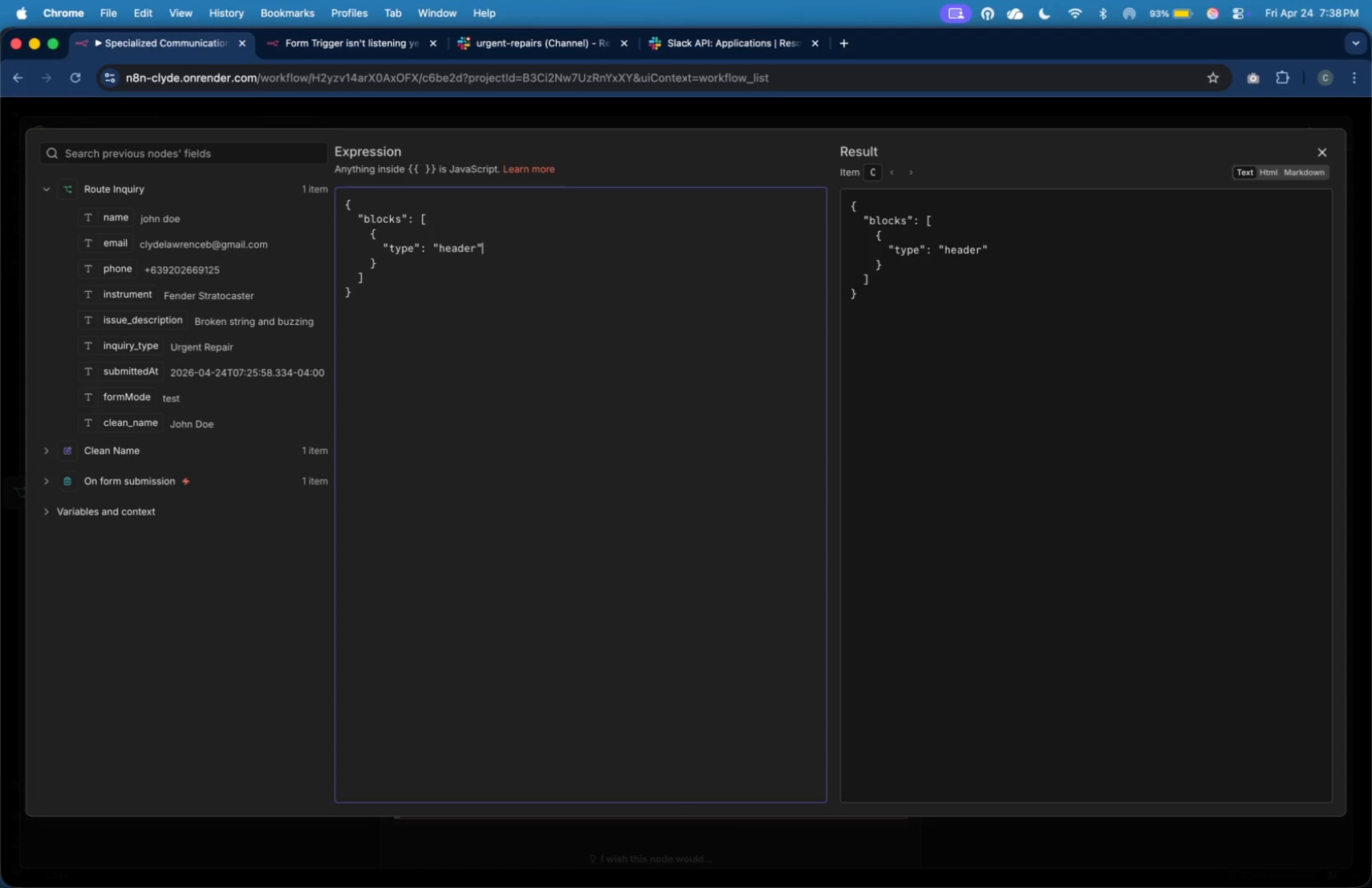 
key(ArrowRight)
 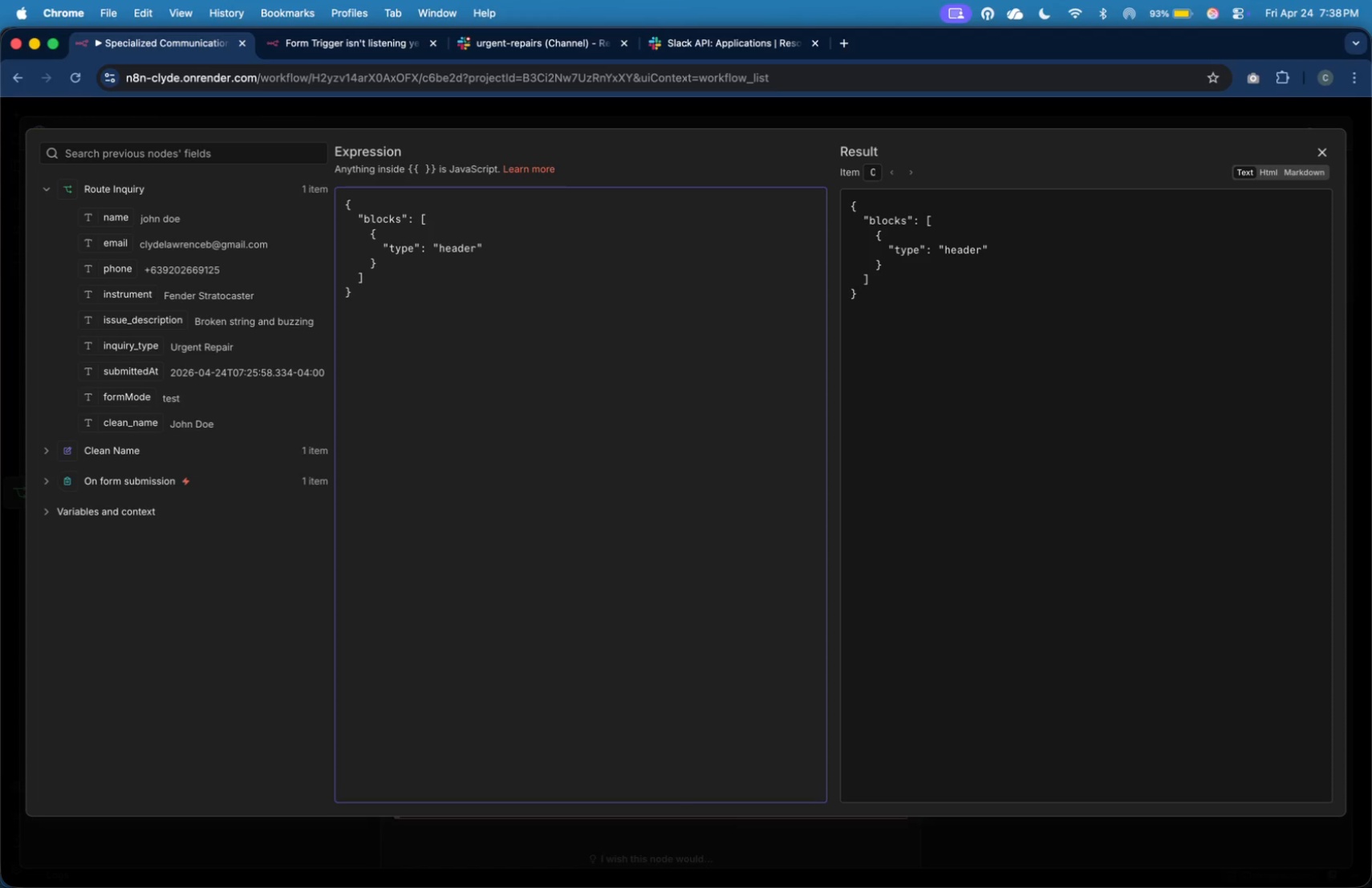 
key(Comma)
 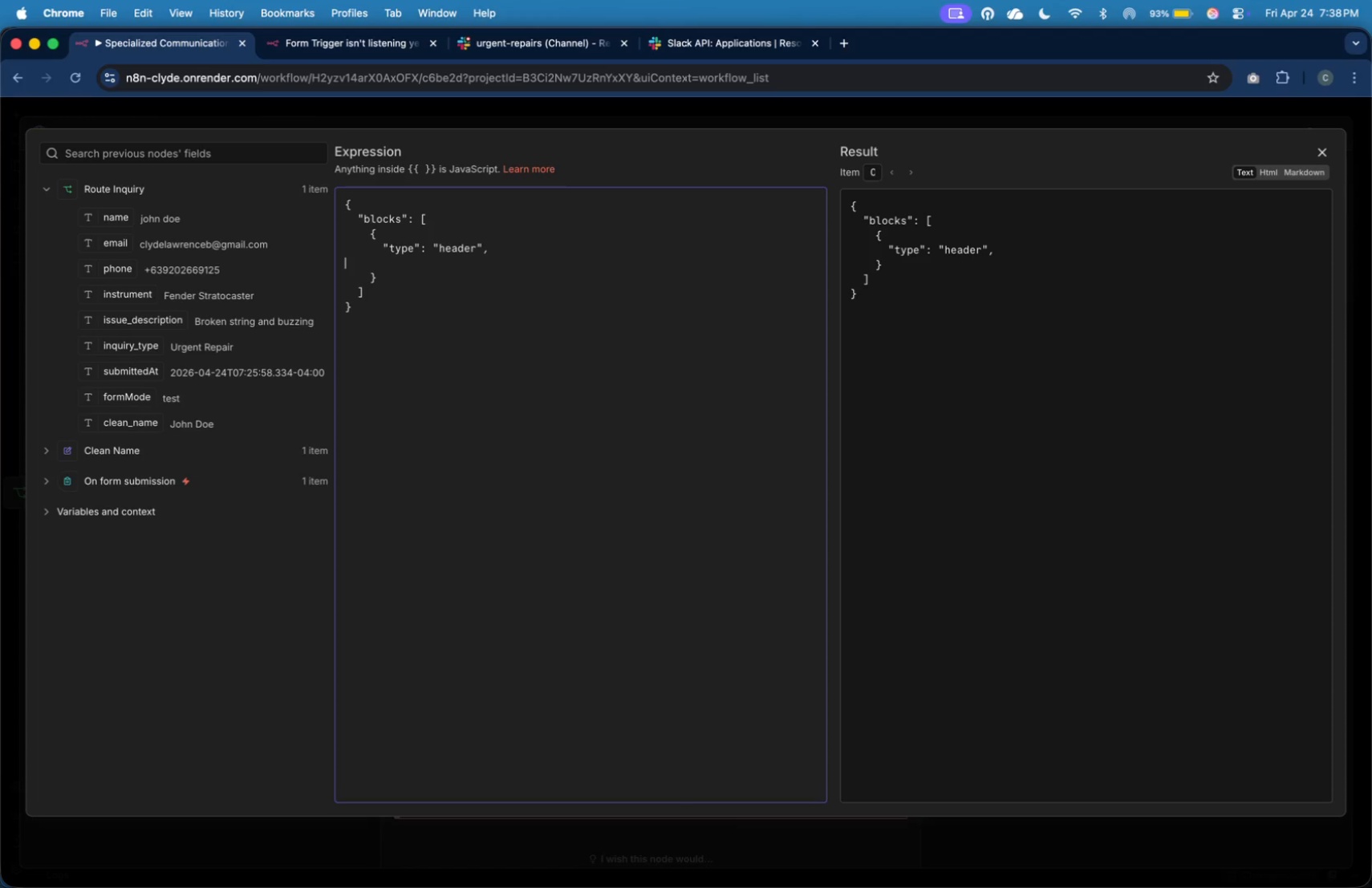 
key(Enter)
 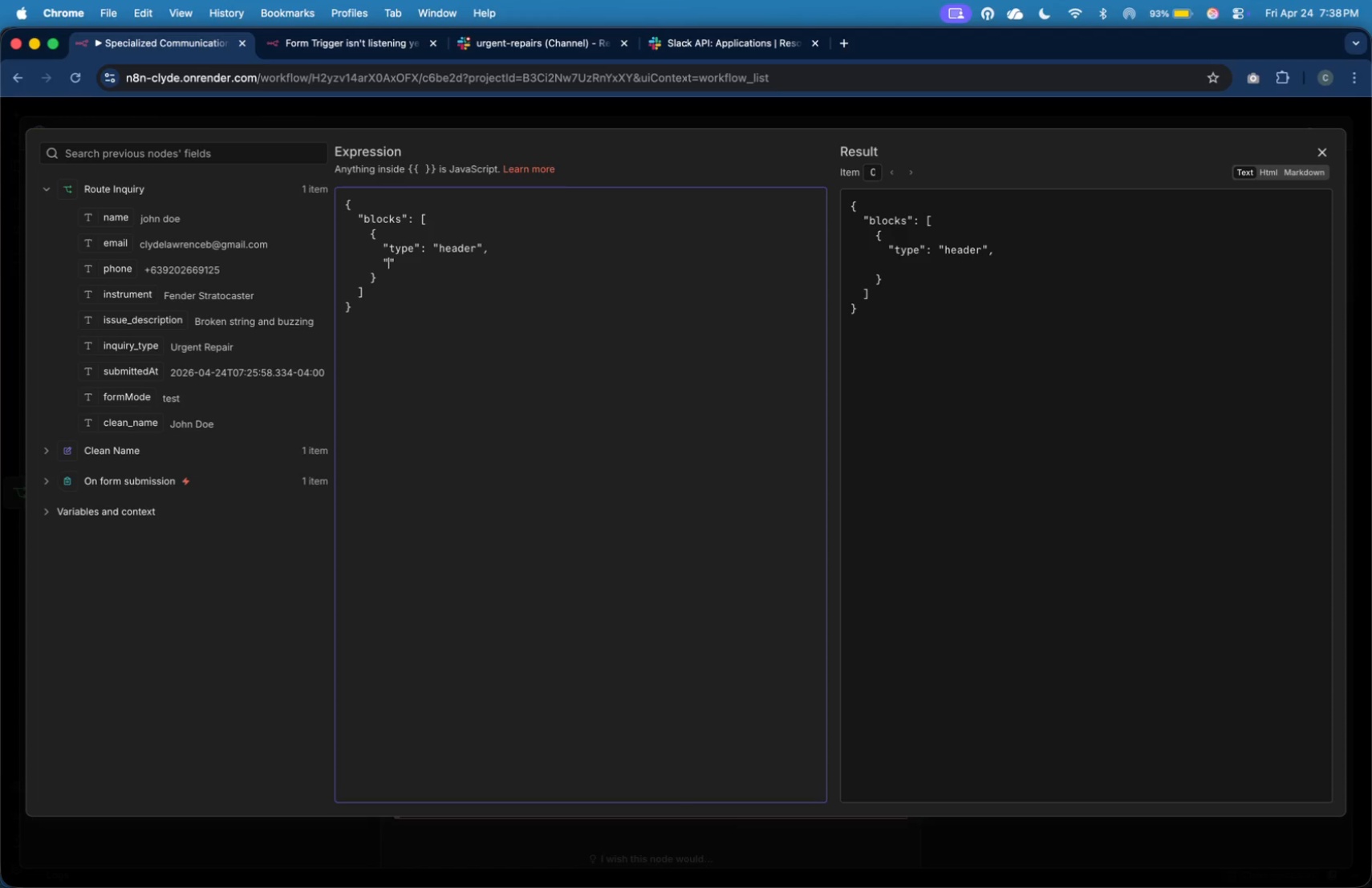 
key(Tab)
key(Tab)
key(Tab)
type("g)
key(Backspace)
type(text)
 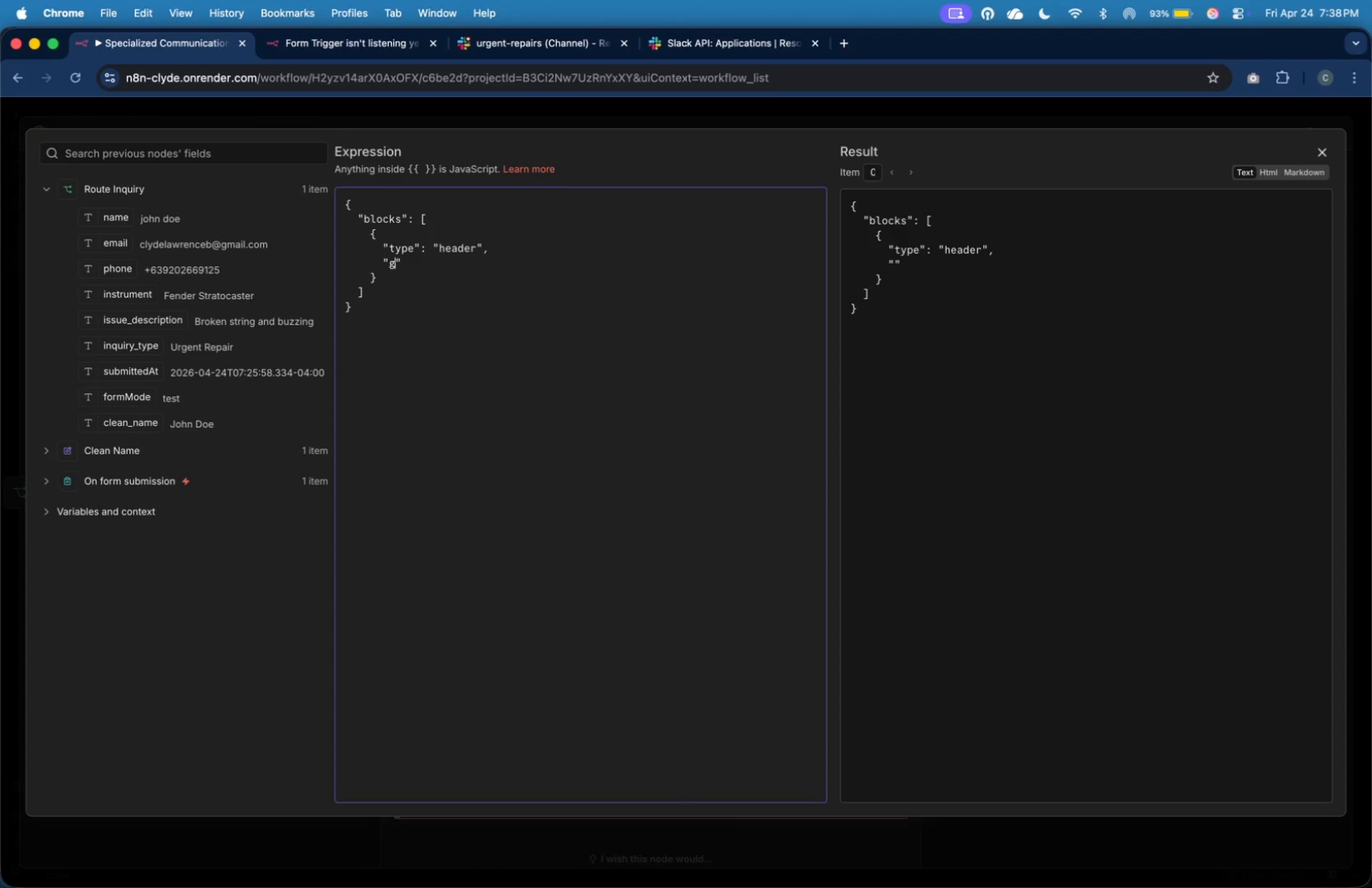 
 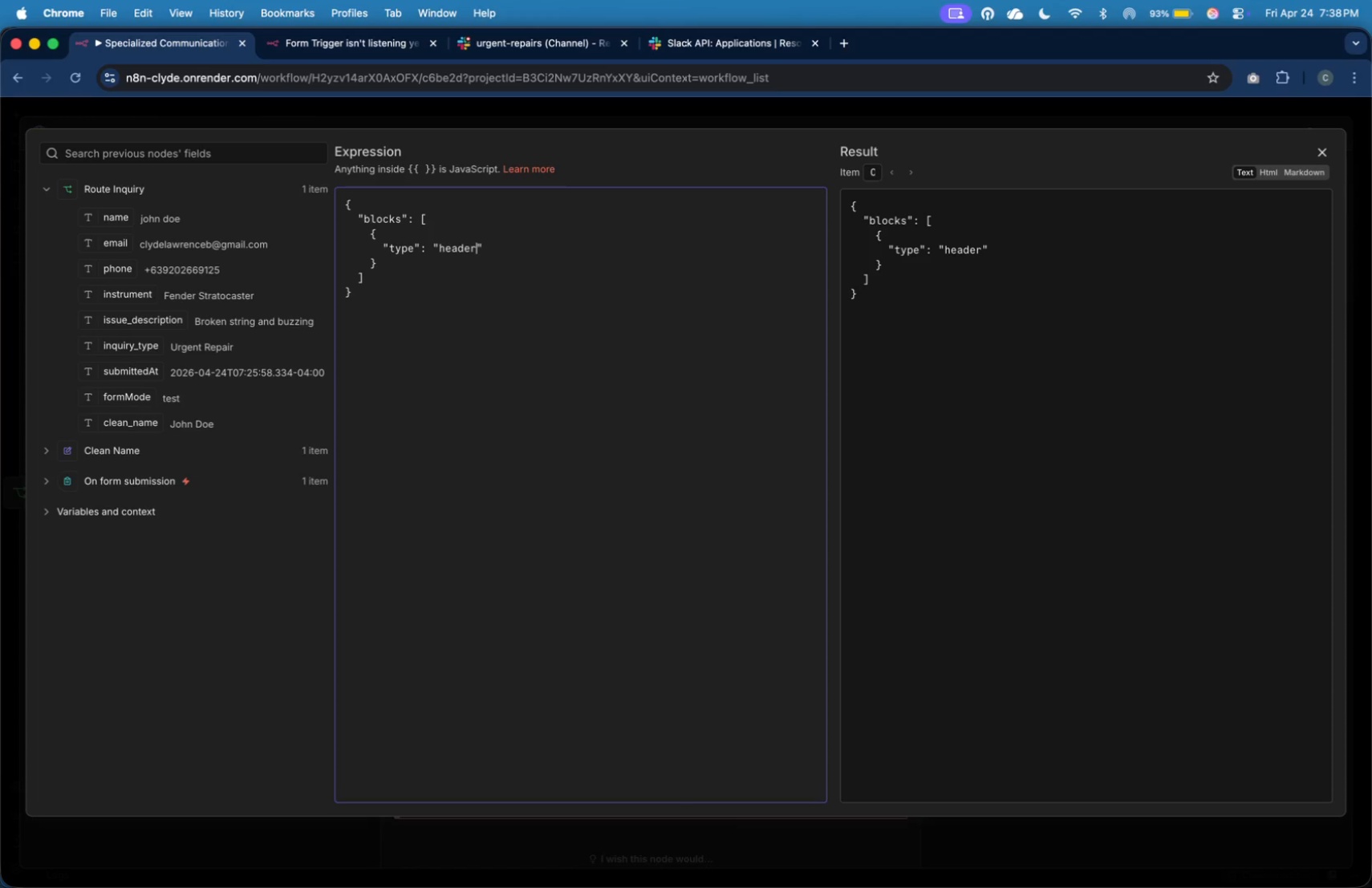 
key(ArrowRight)
 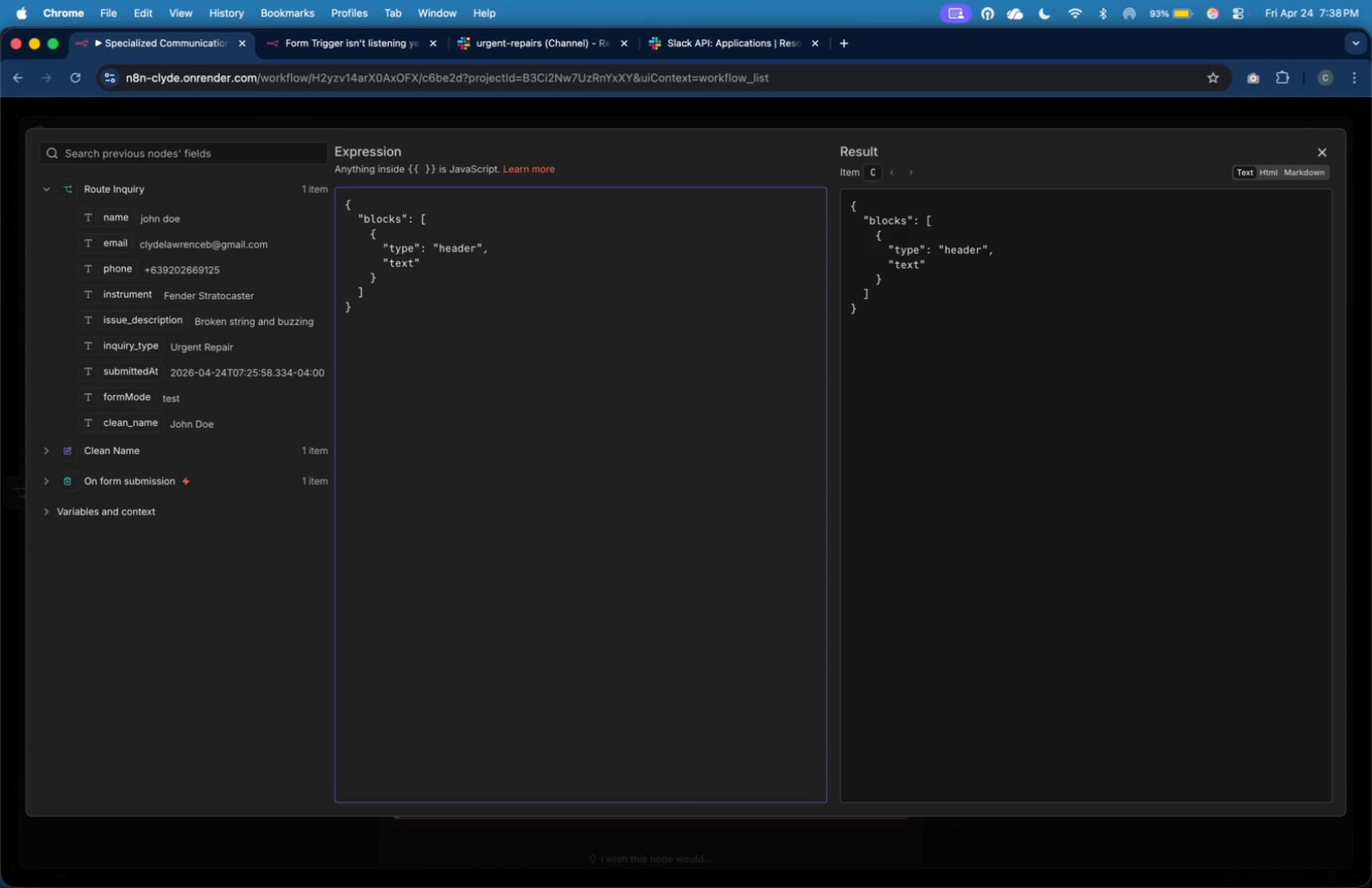 
key(Shift+Semicolon)
 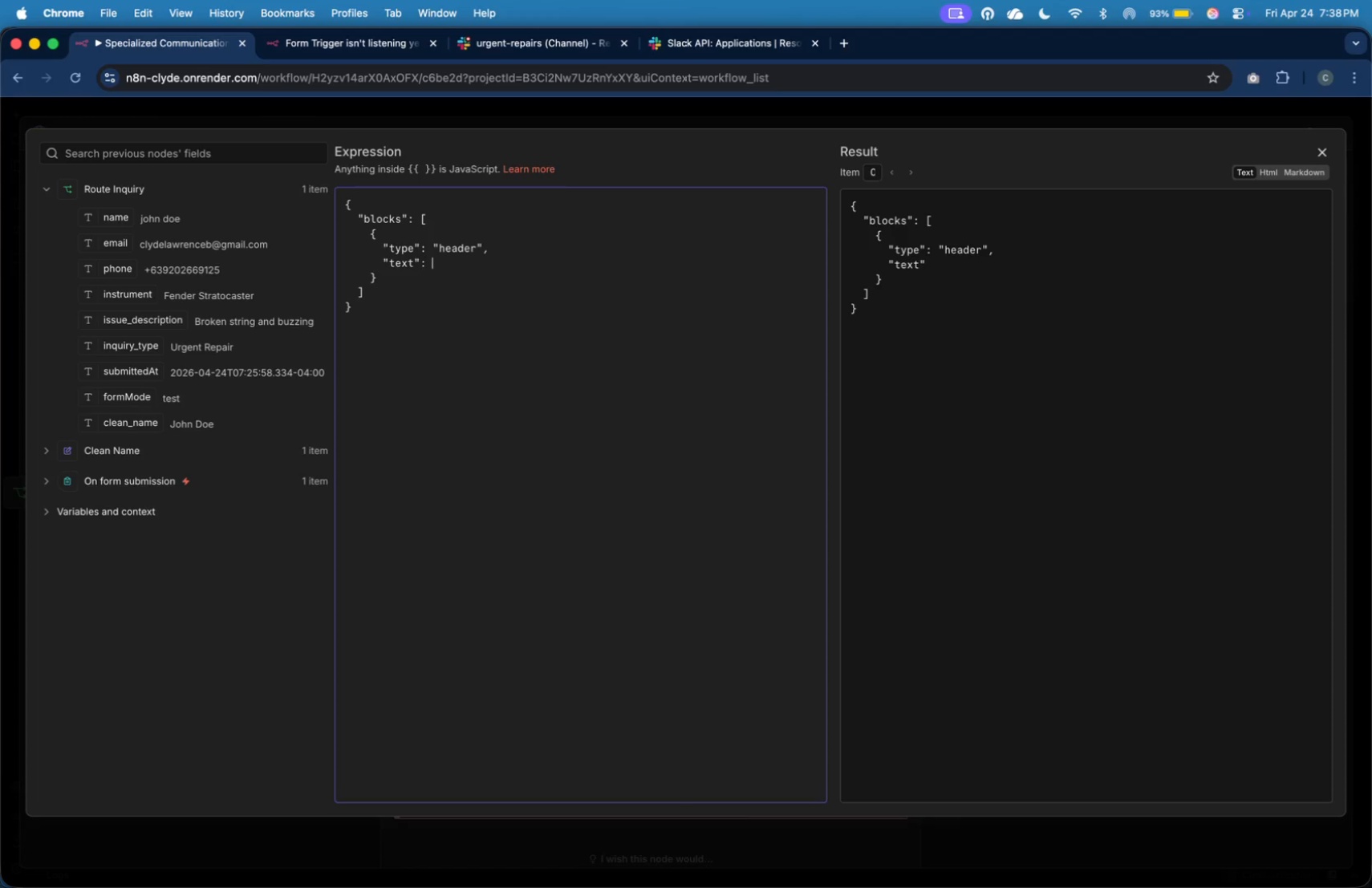 
key(Shift+Space)
 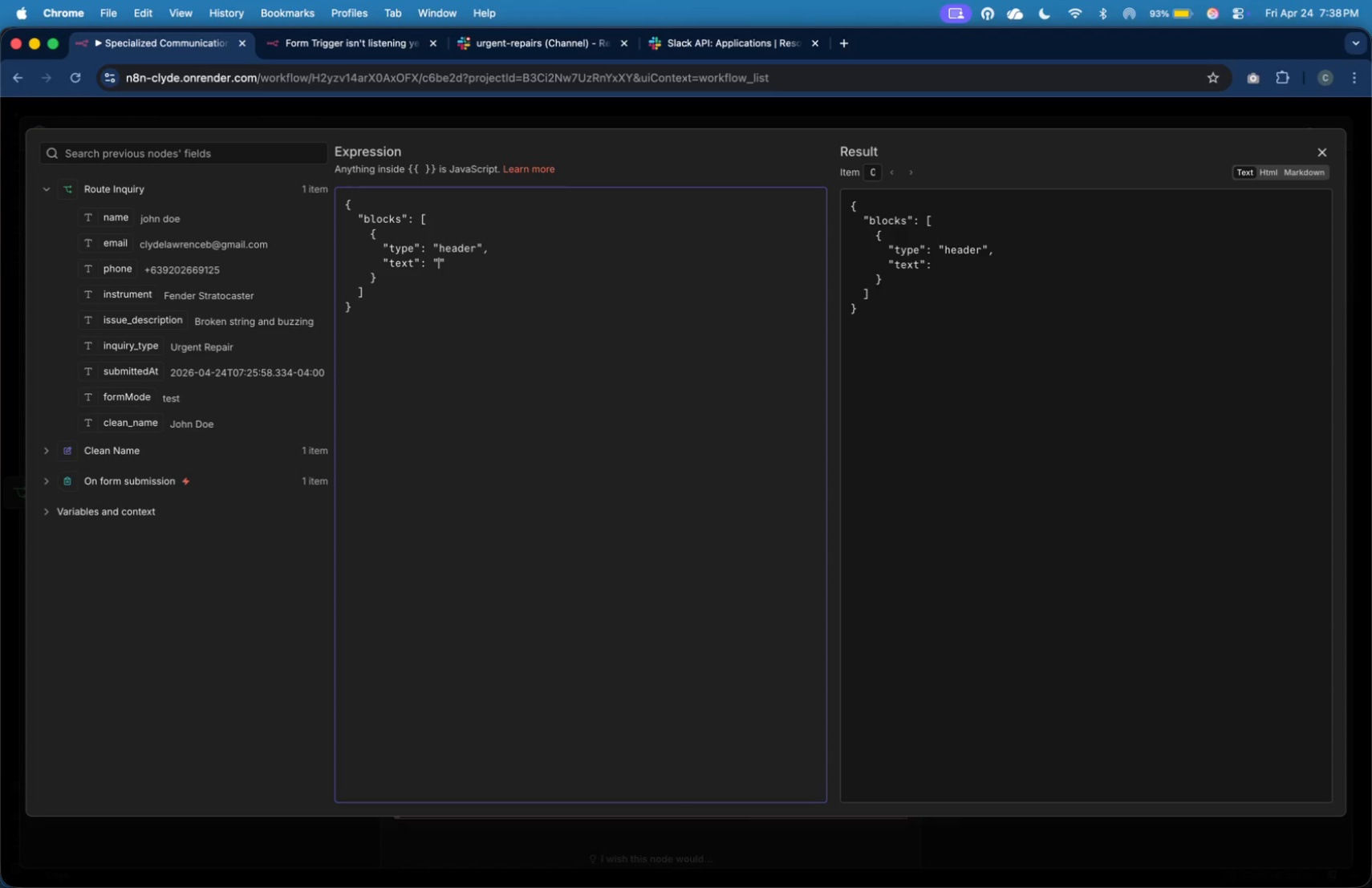 
key(Shift+Quote)
 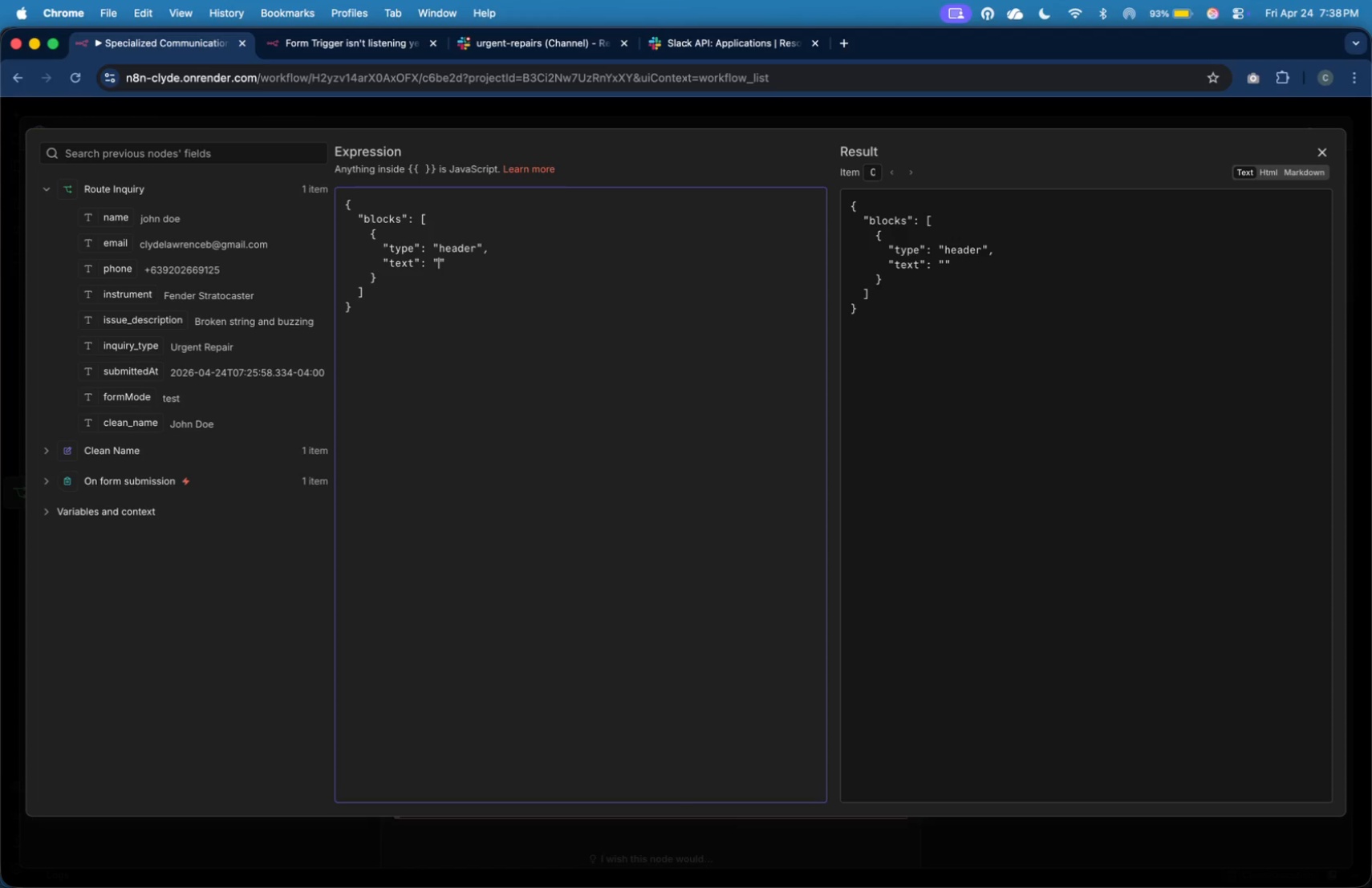 
key(Backspace)
 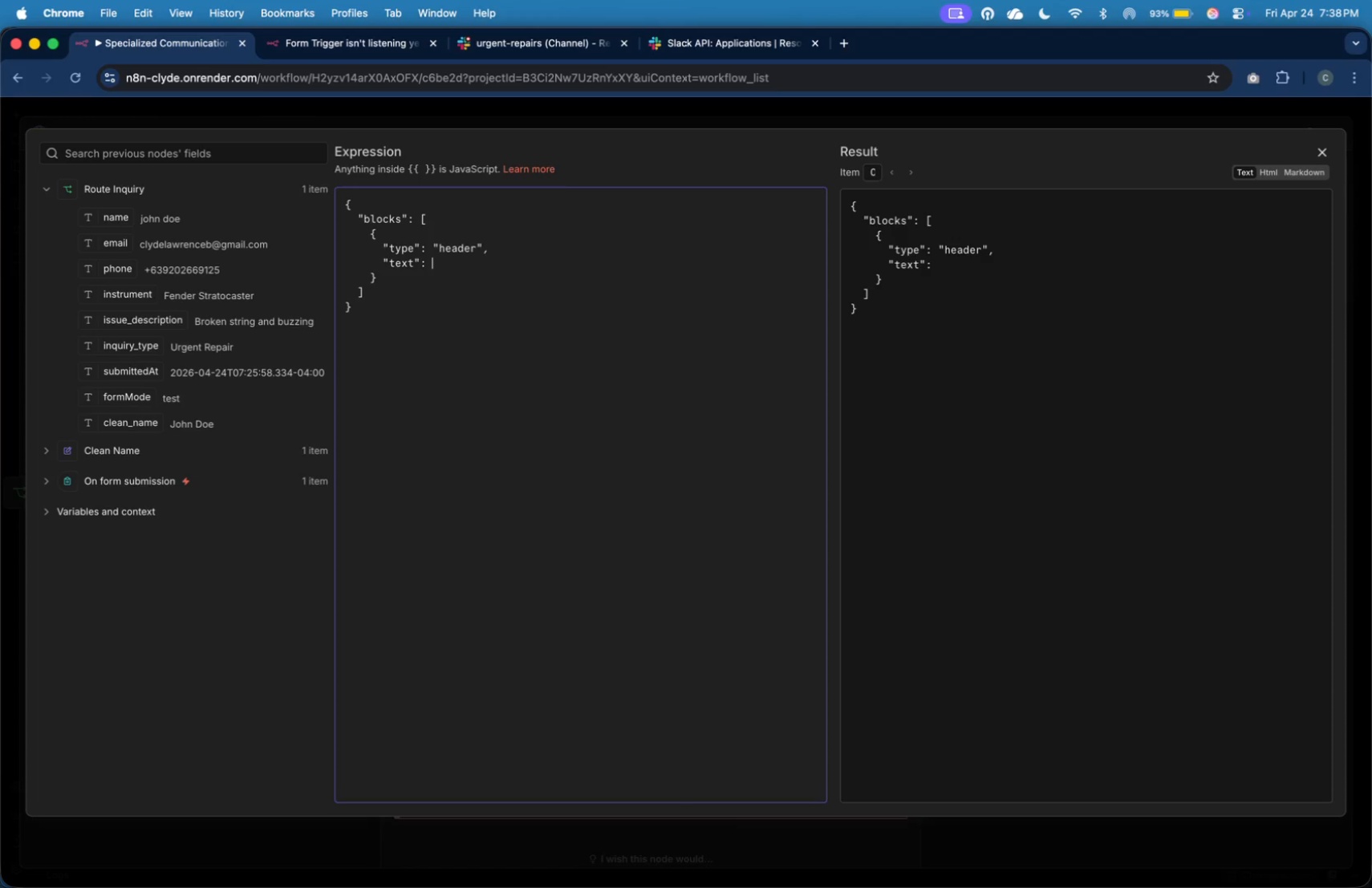 
key(Shift+BracketLeft)
 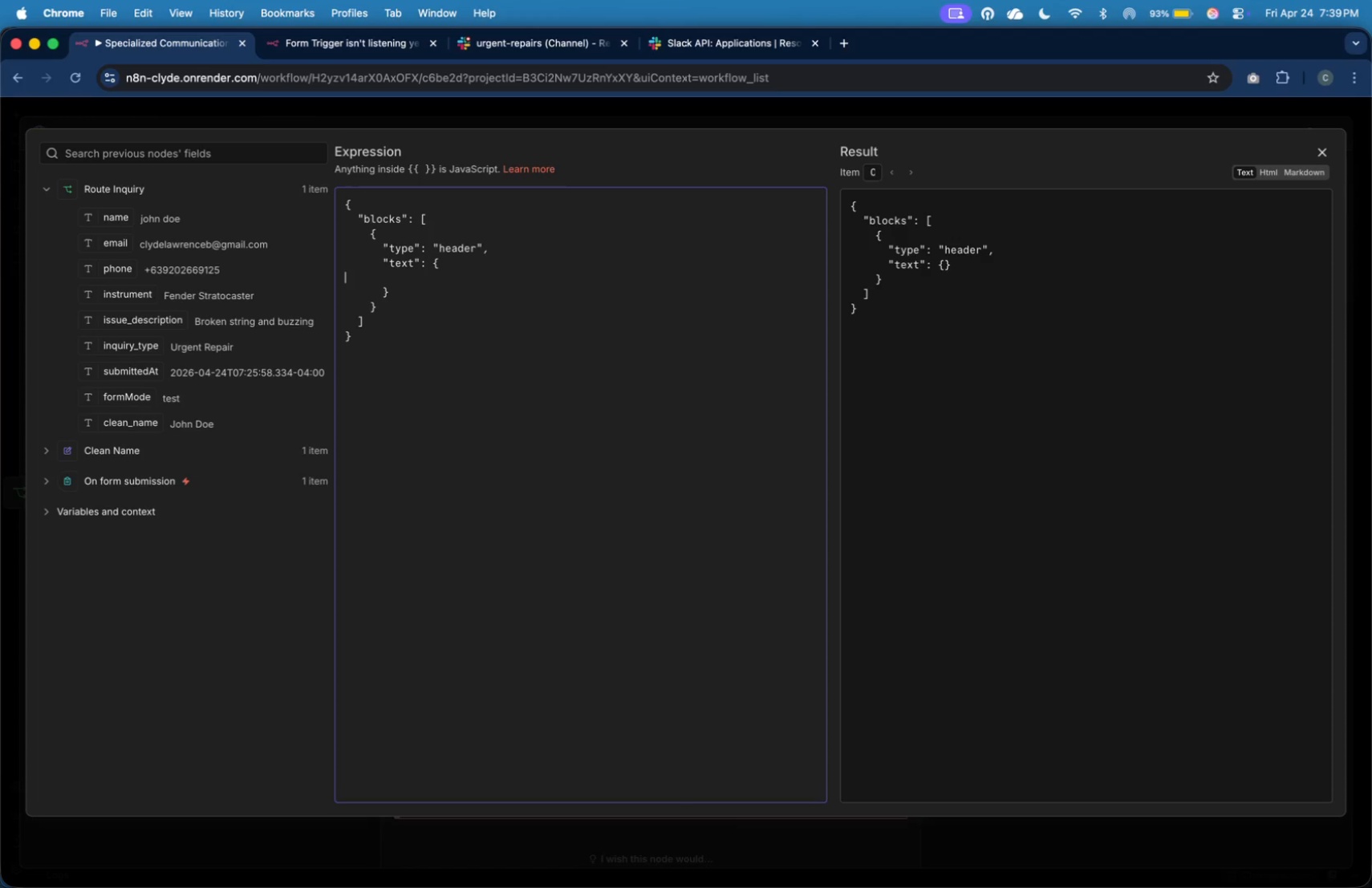 
key(Enter)
 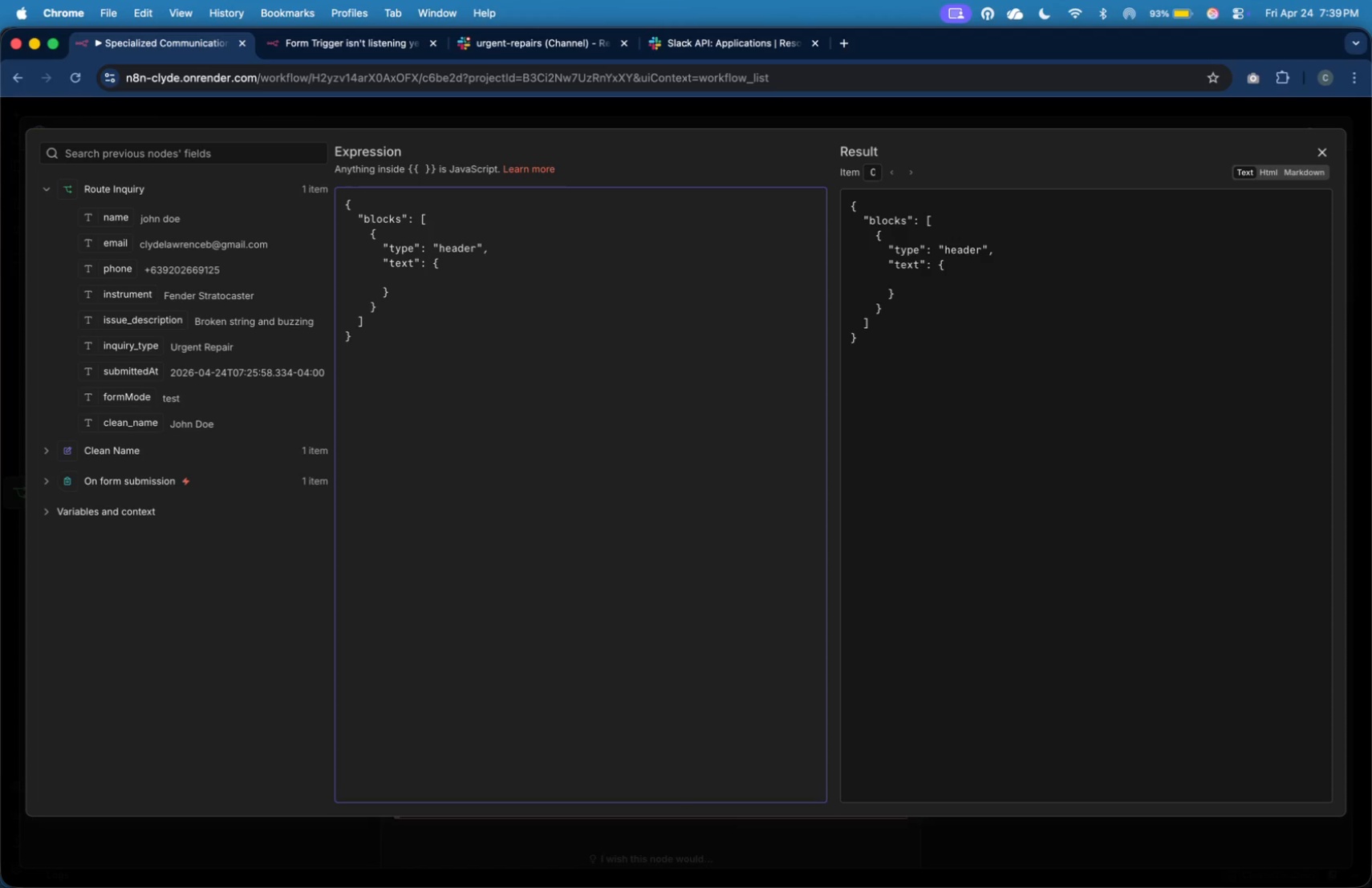 
key(Tab)
key(Tab)
key(Tab)
key(Tab)
type("type)
 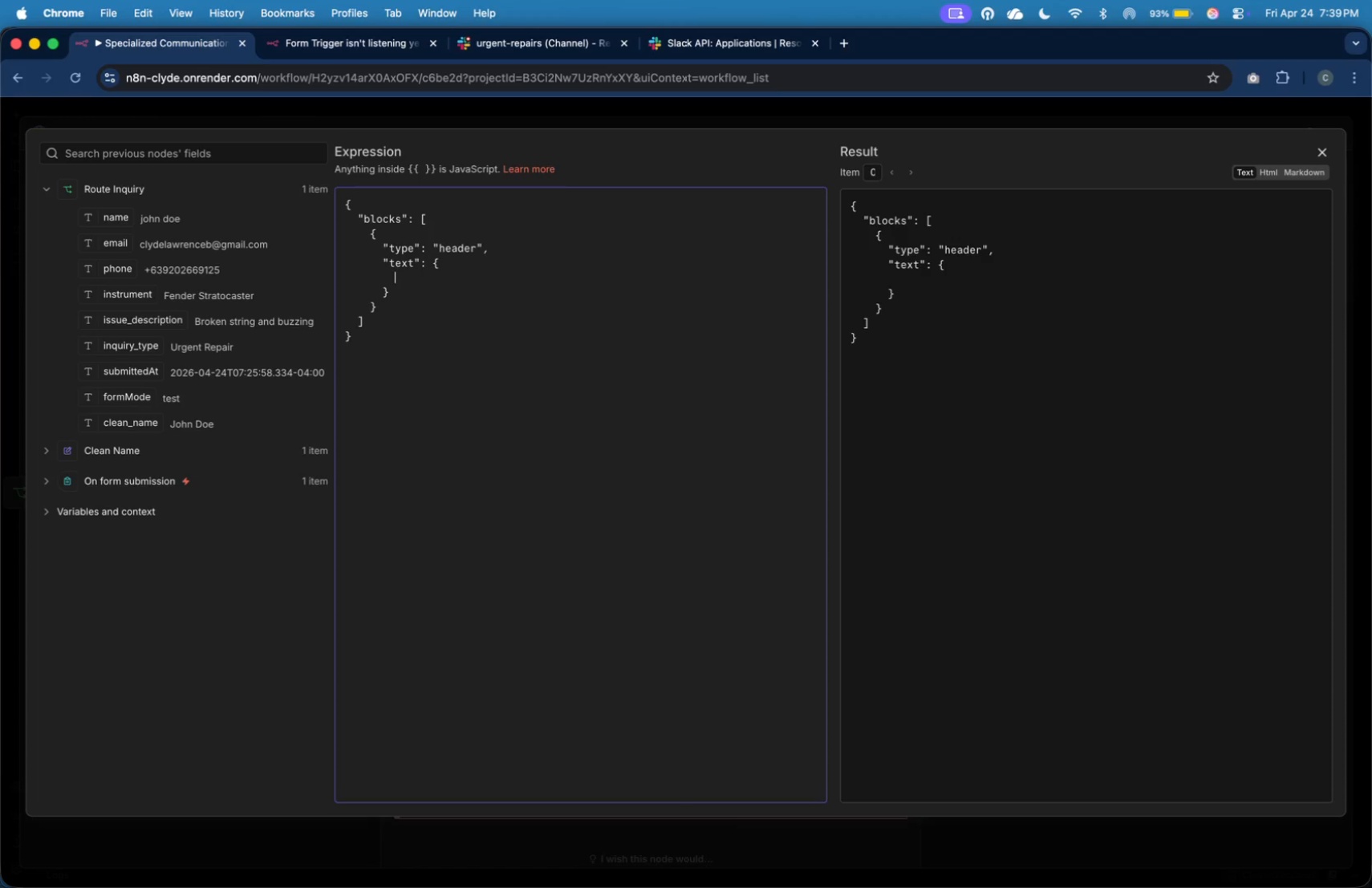 
key(ArrowRight)
 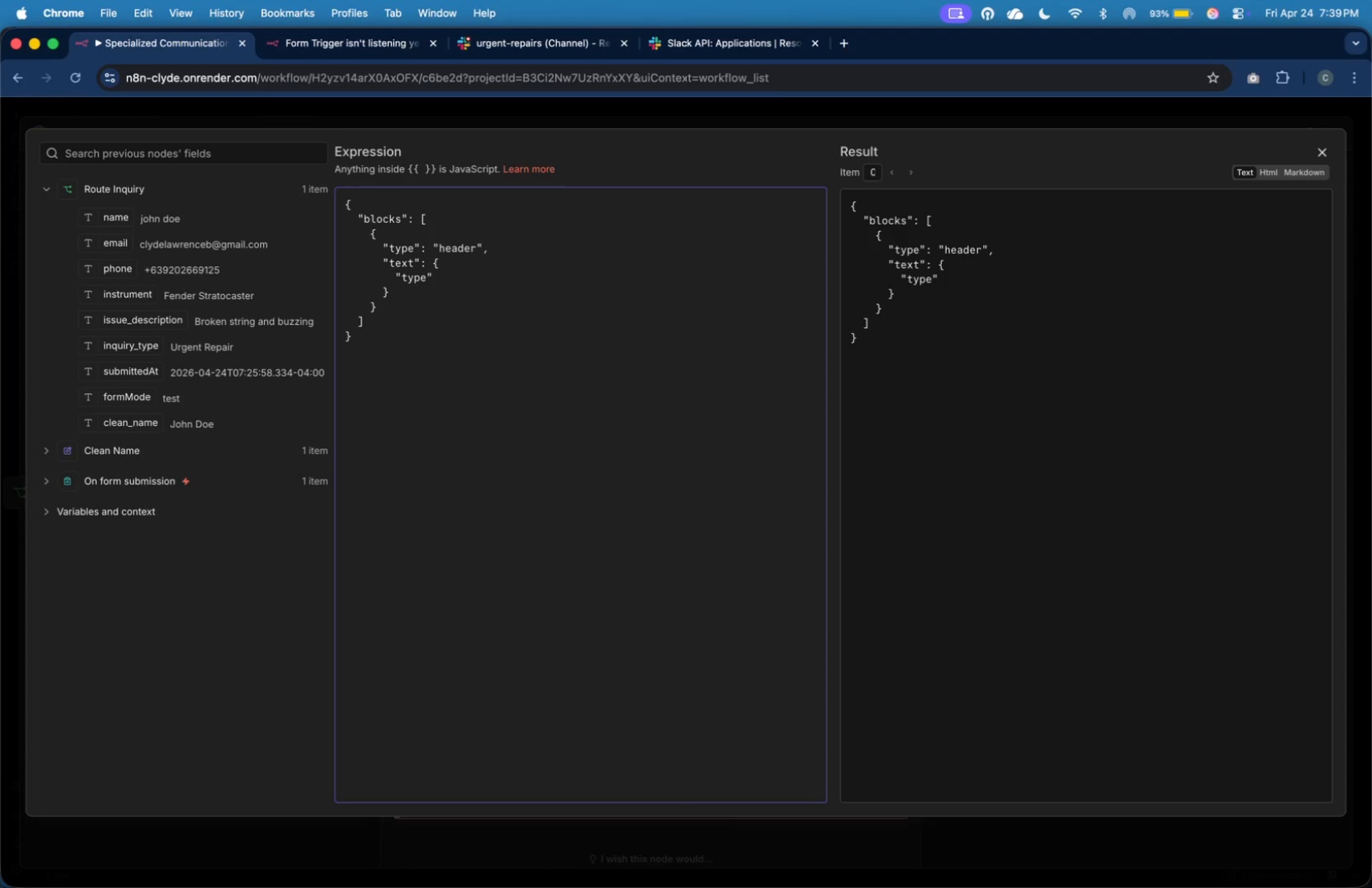 
key(Shift+Semicolon)
 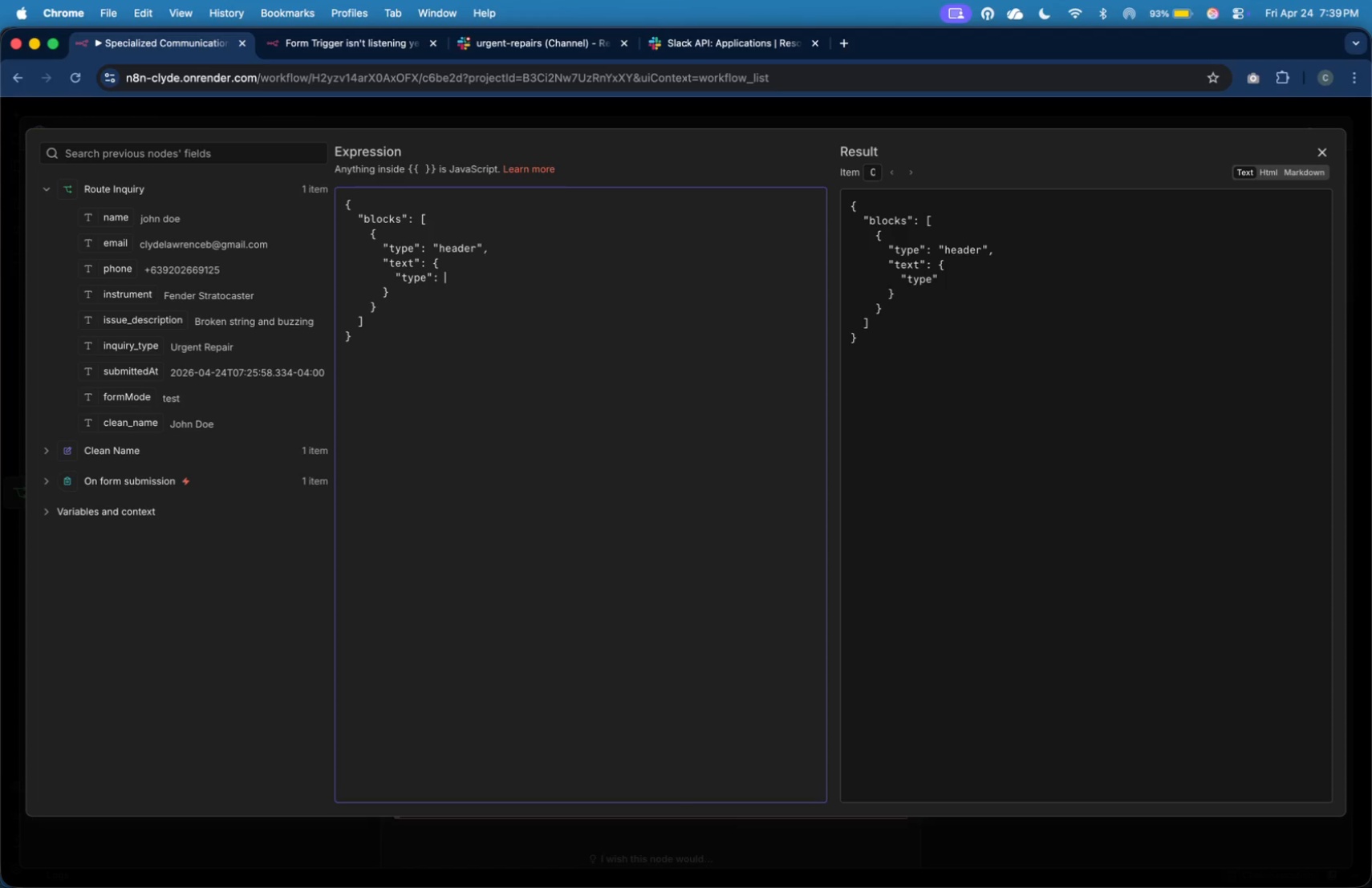 
key(Shift+Space)
 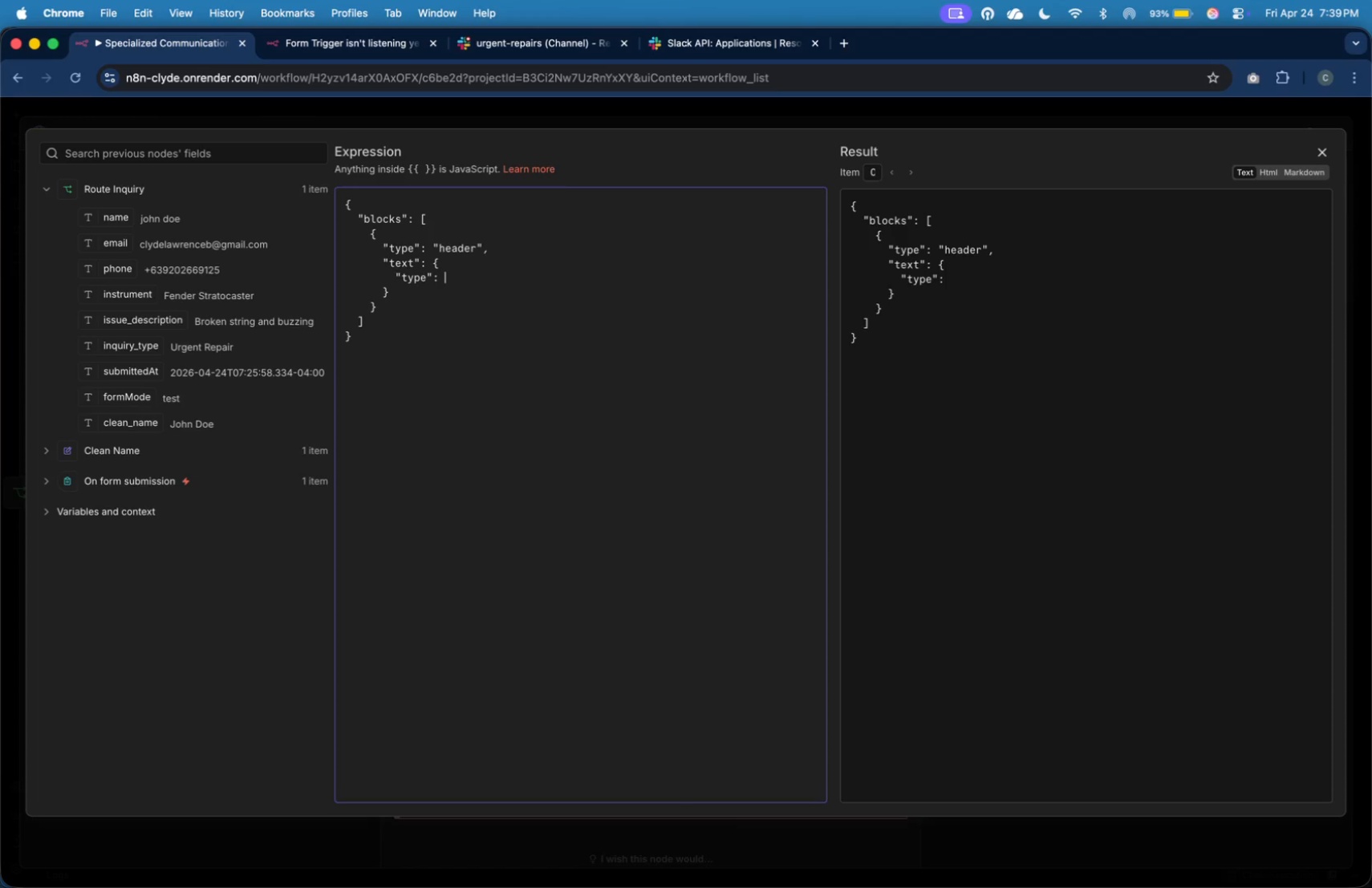 
key(Shift+Quote)
 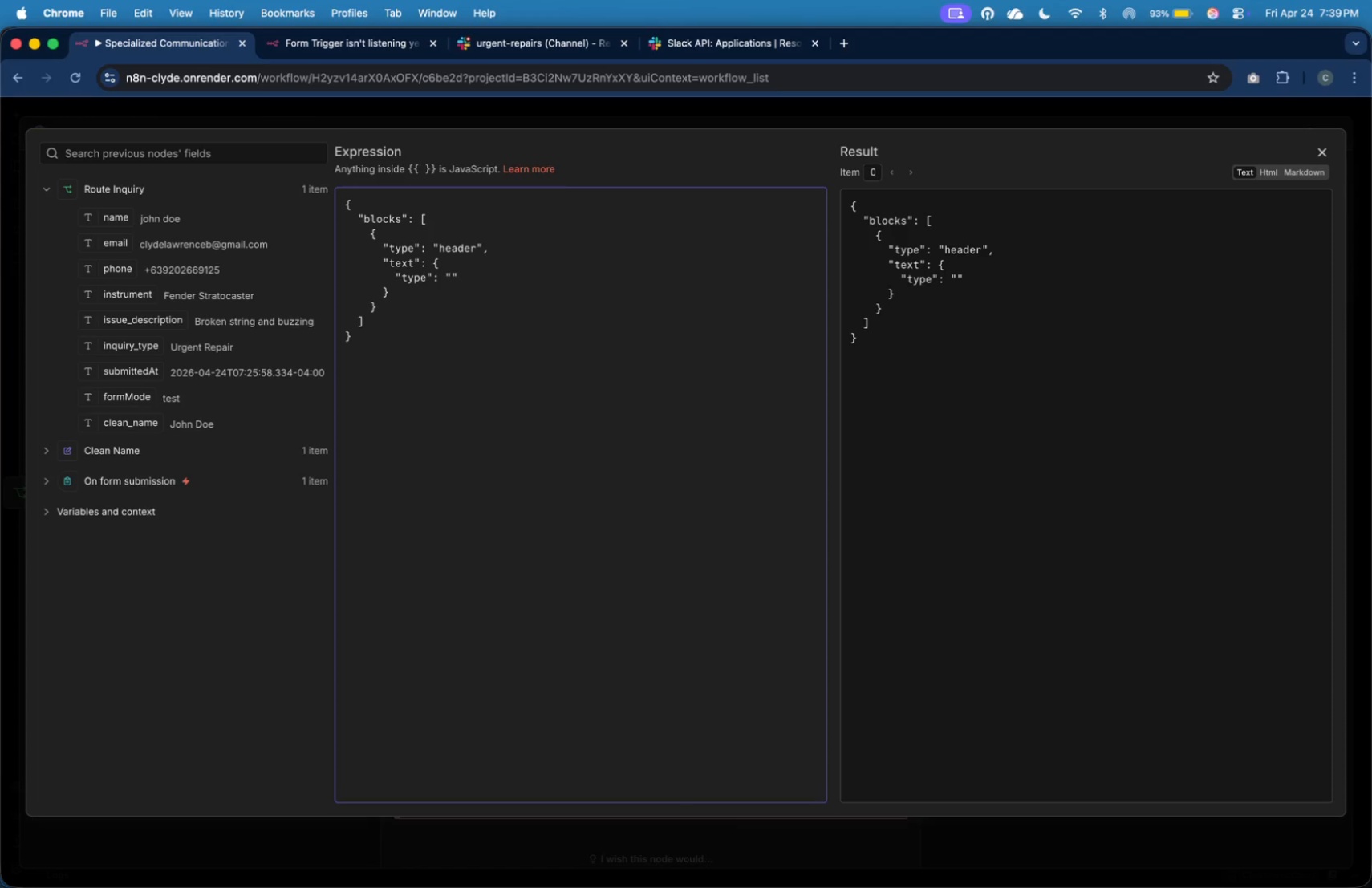 
type(ppla)
key(Backspace)
key(Backspace)
key(Backspace)
type(lain_text)
 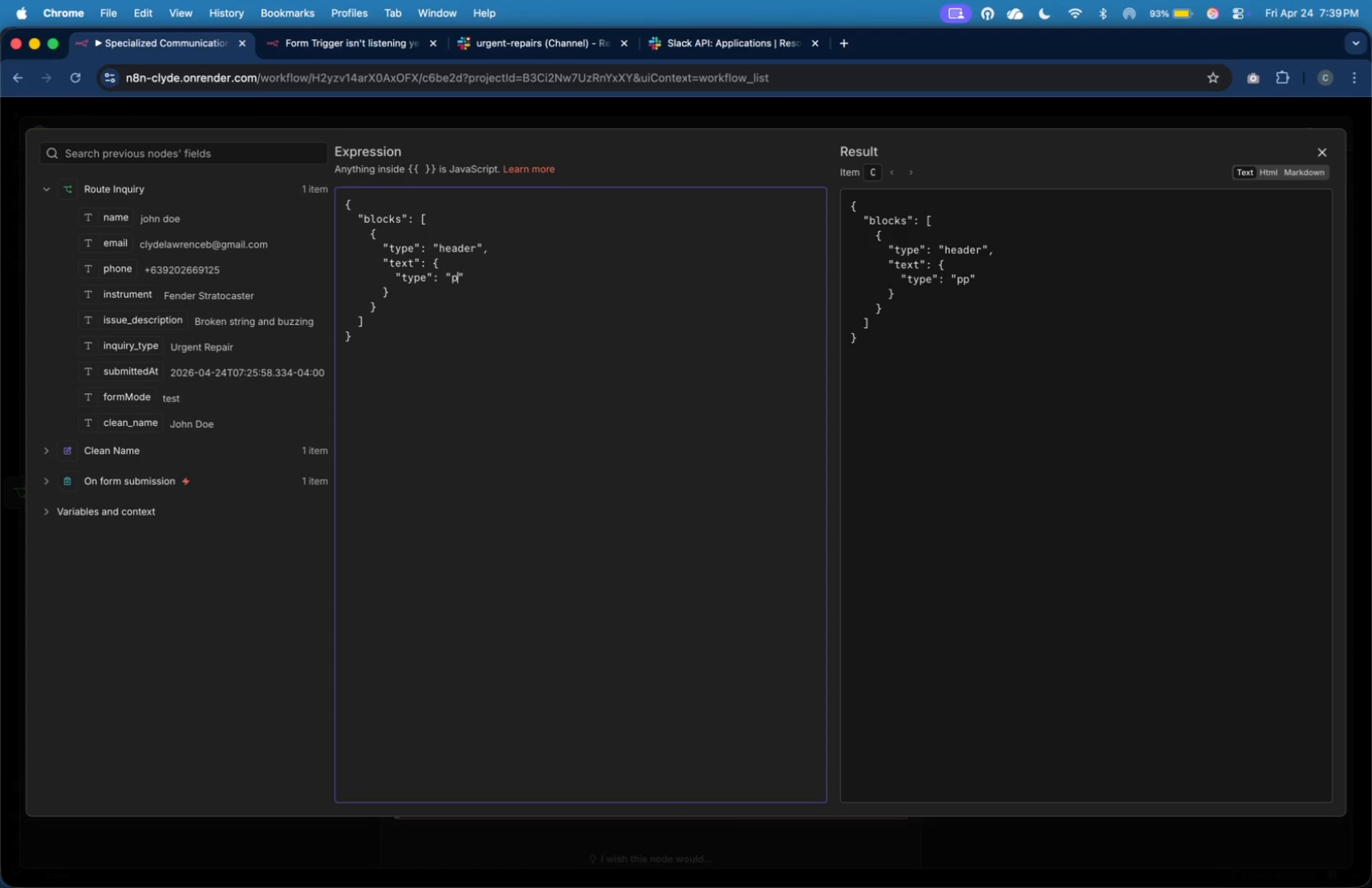 
 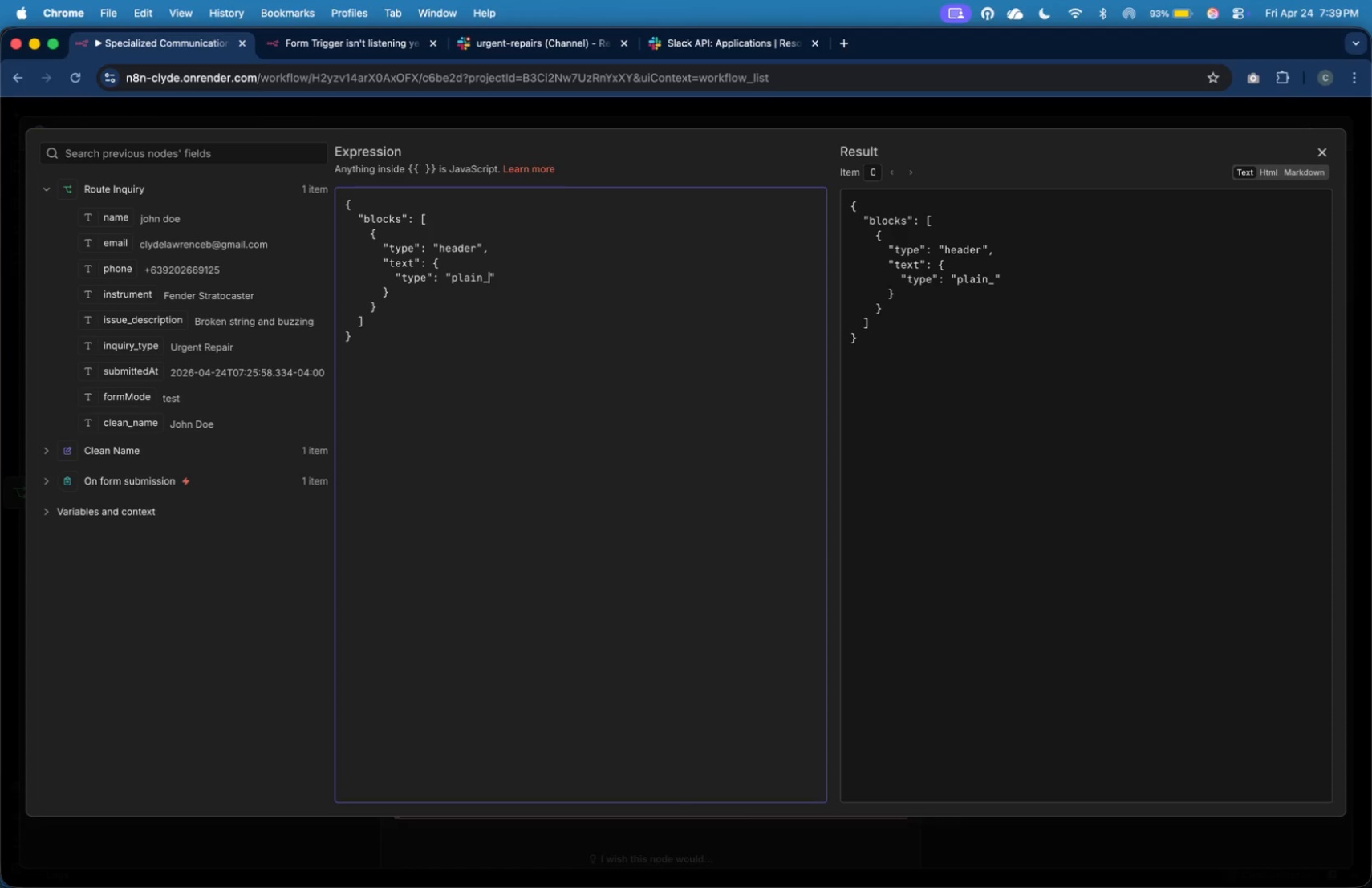 
key(ArrowRight)
 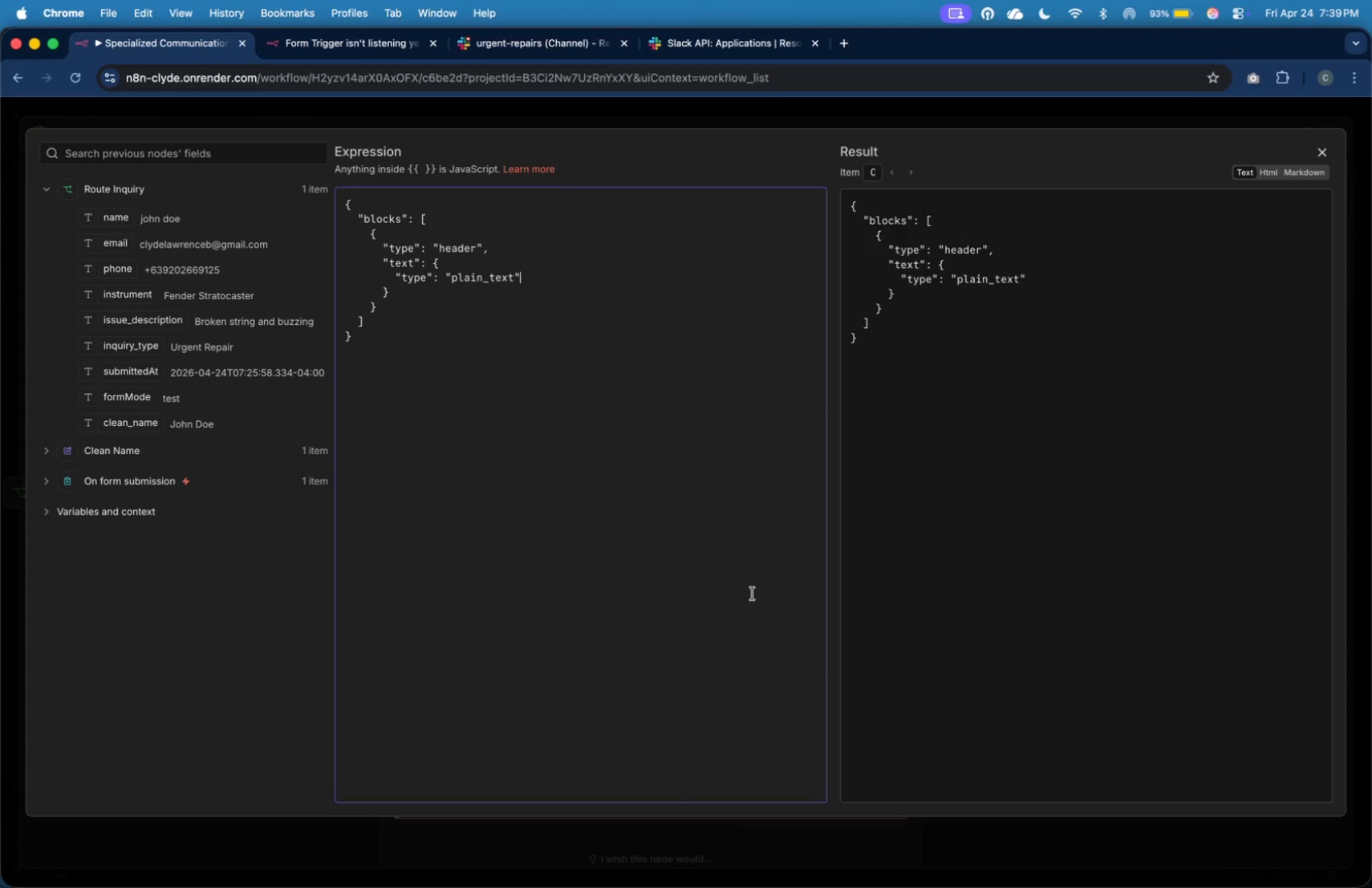 
wait(5.95)
 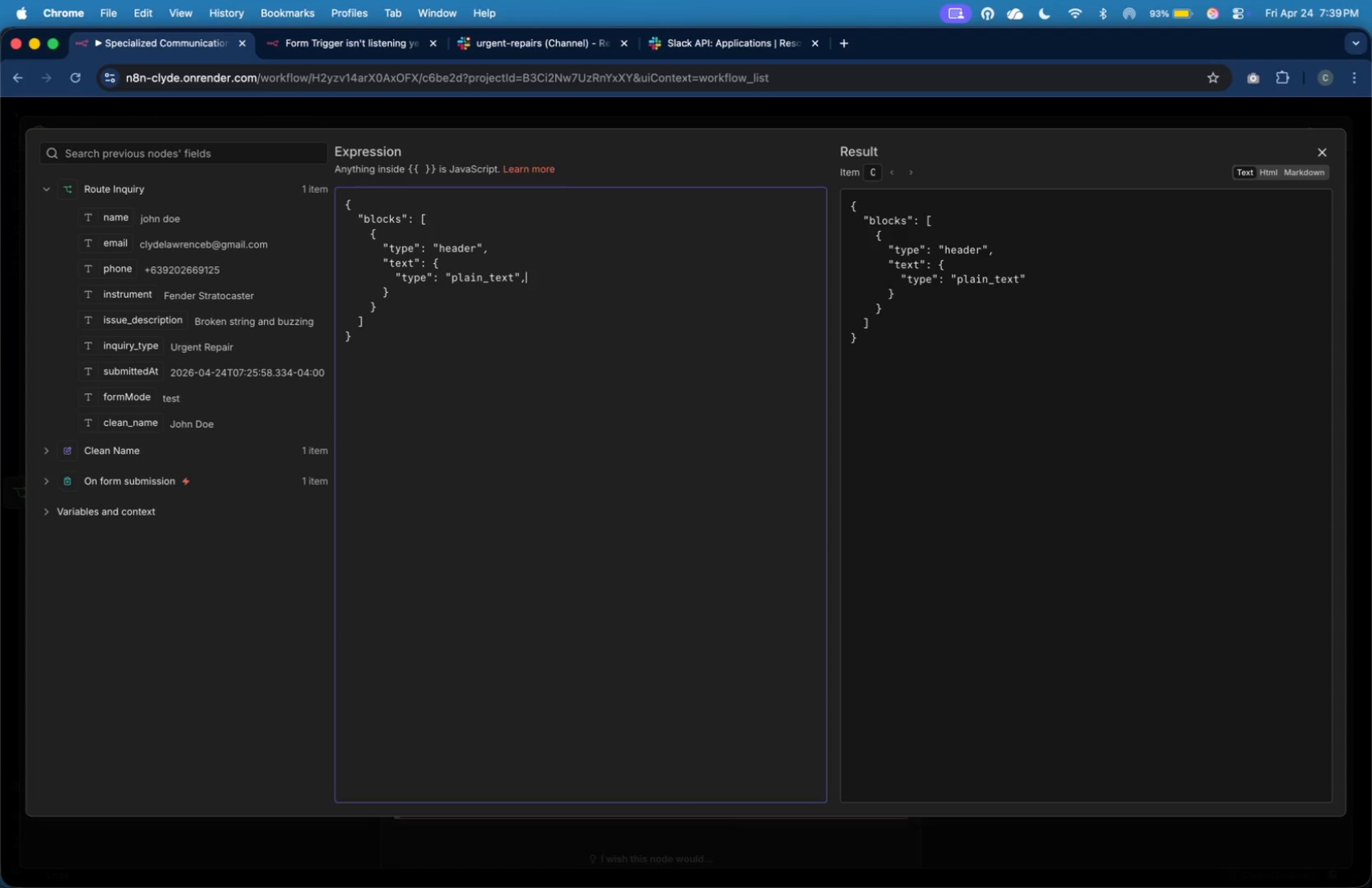 
key(Comma)
 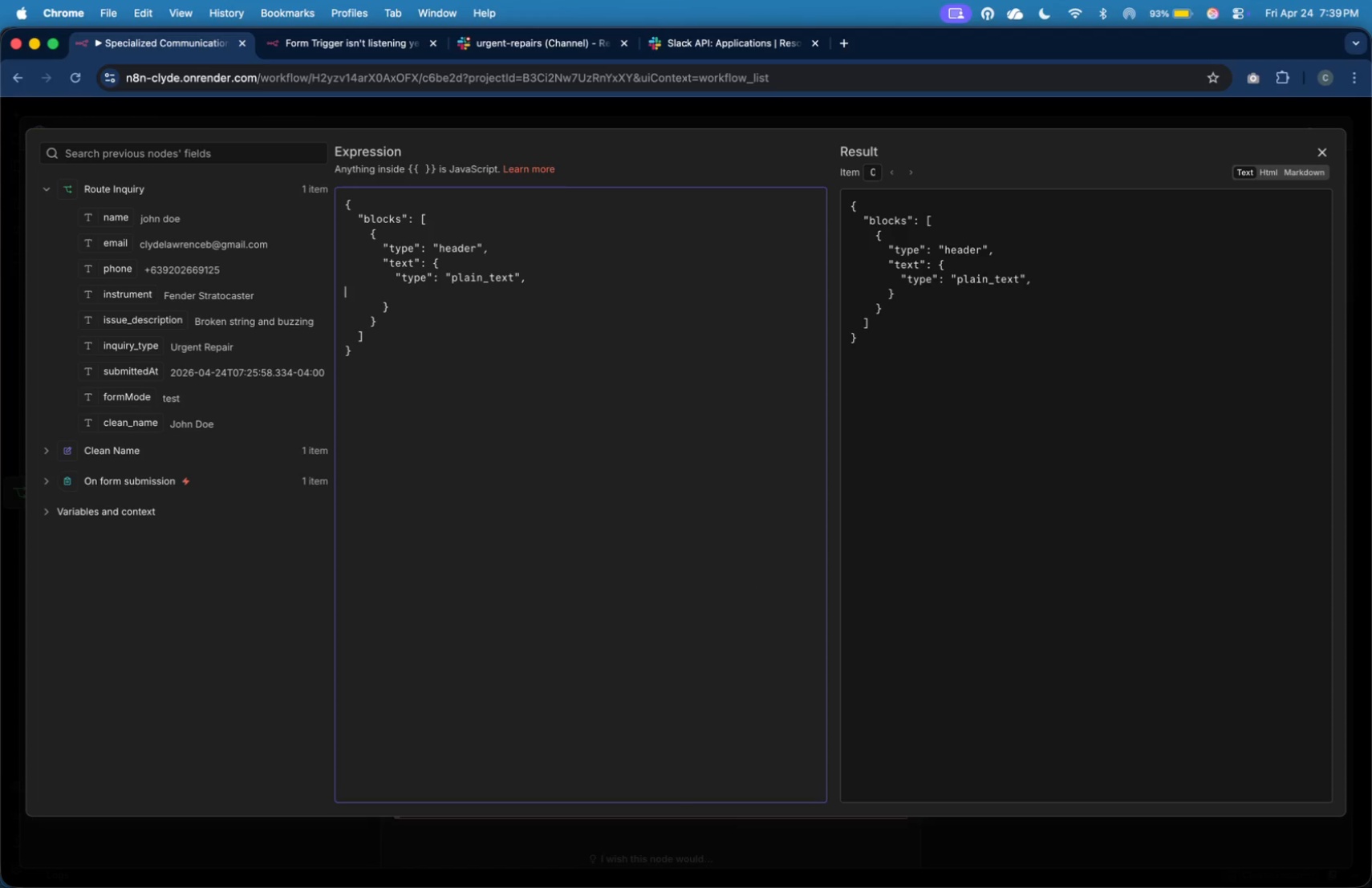 
key(Enter)
 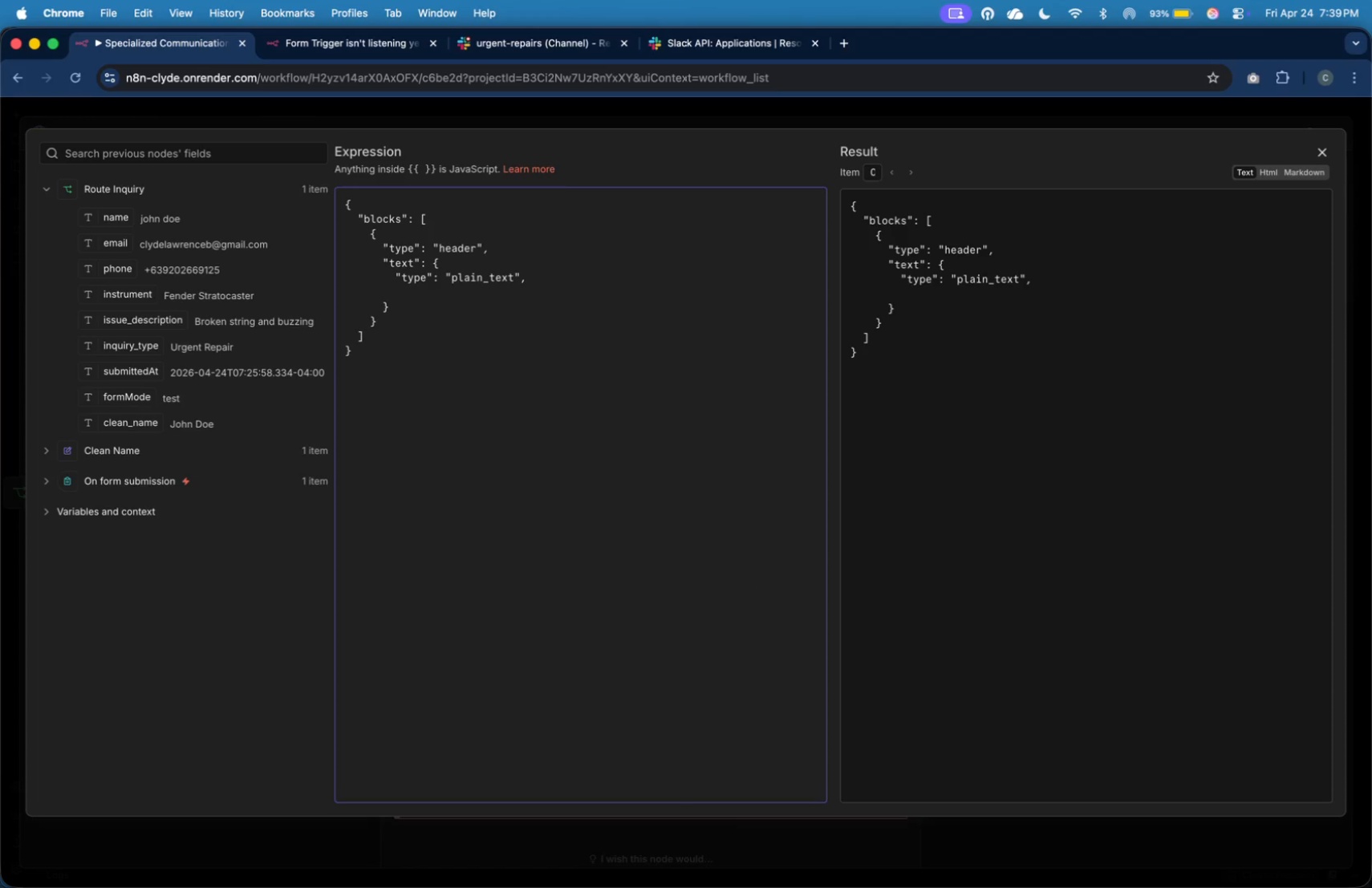 
key(Tab)
 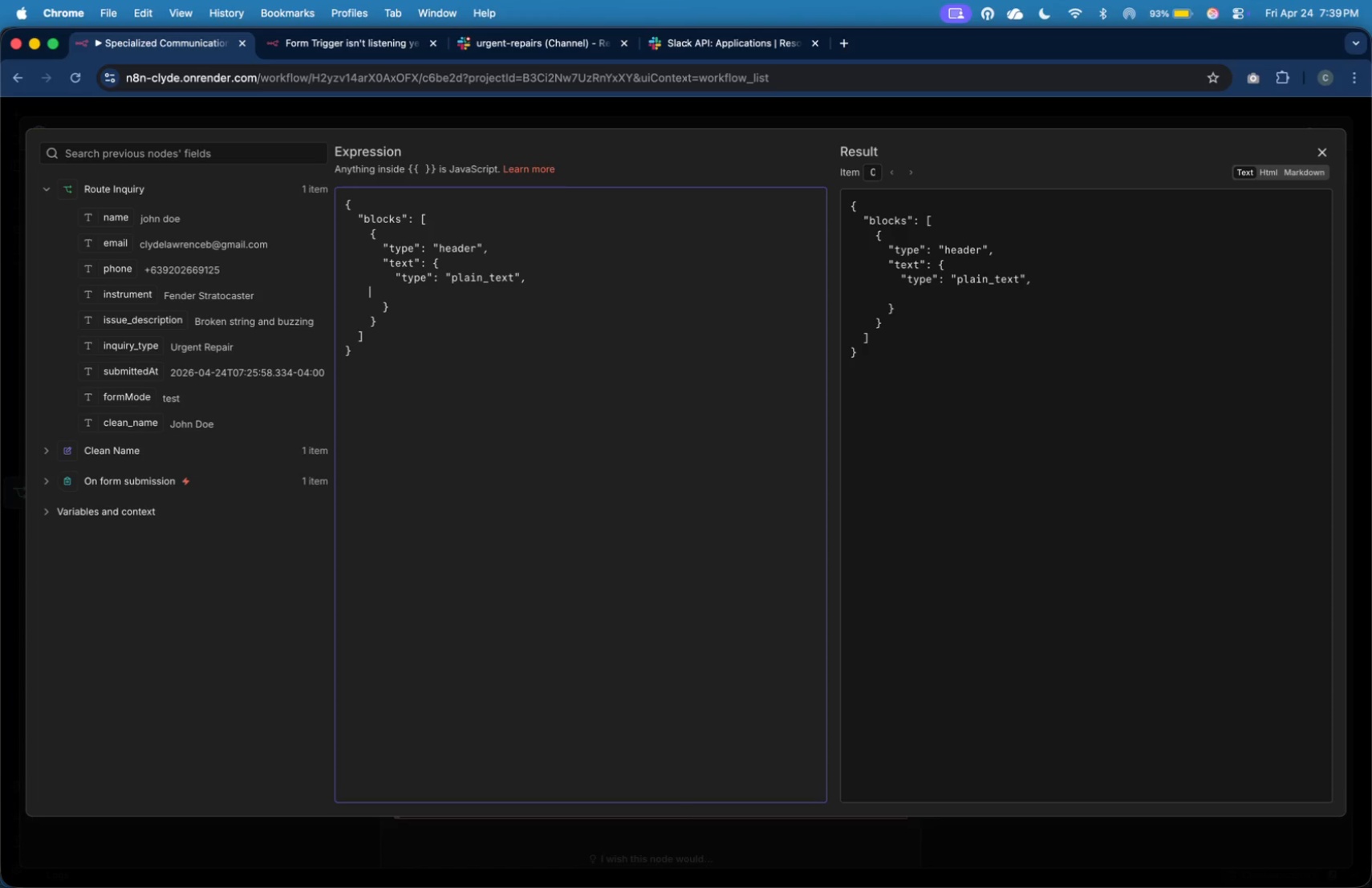 
key(Tab)
 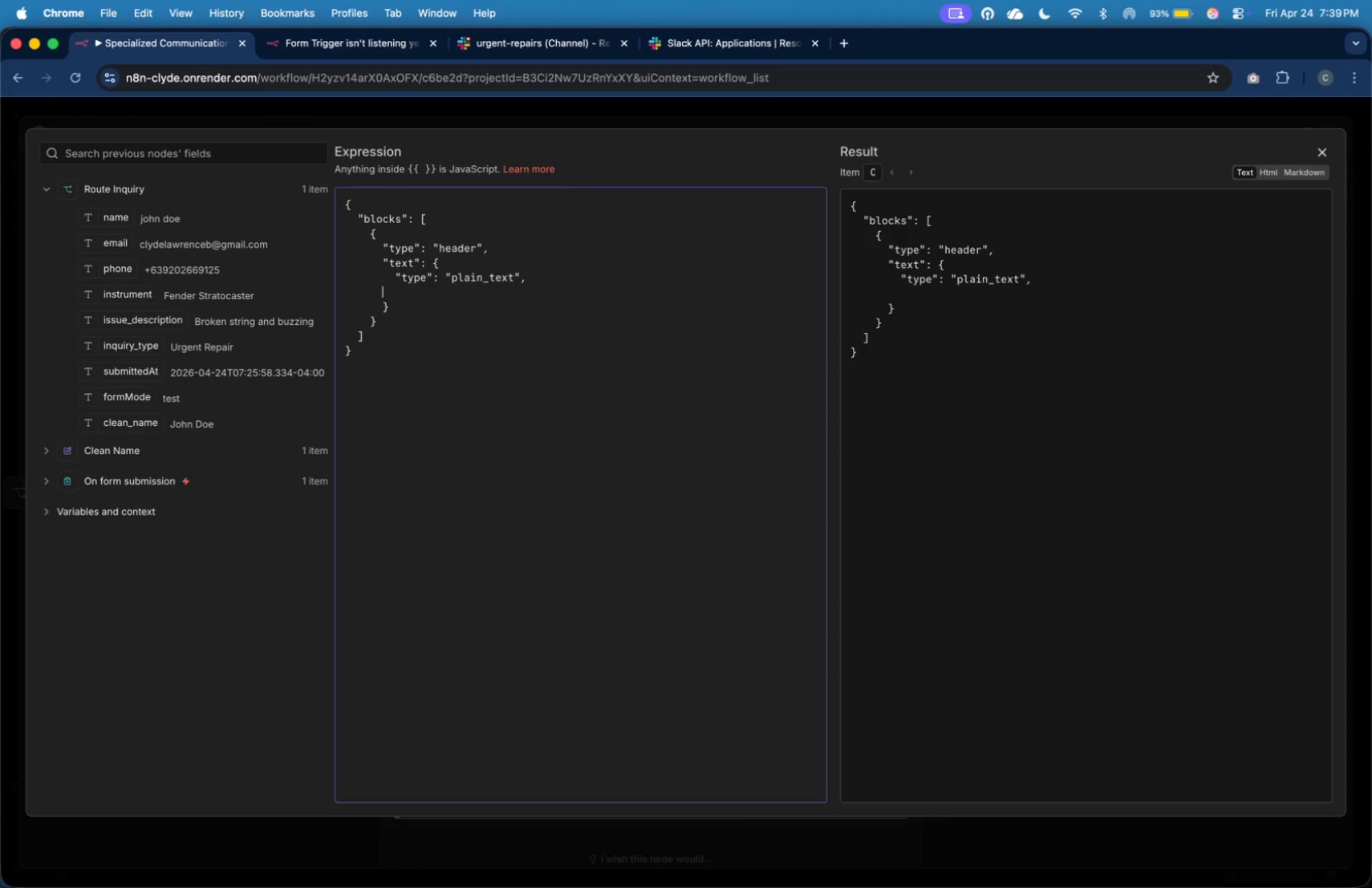 
key(Tab)
 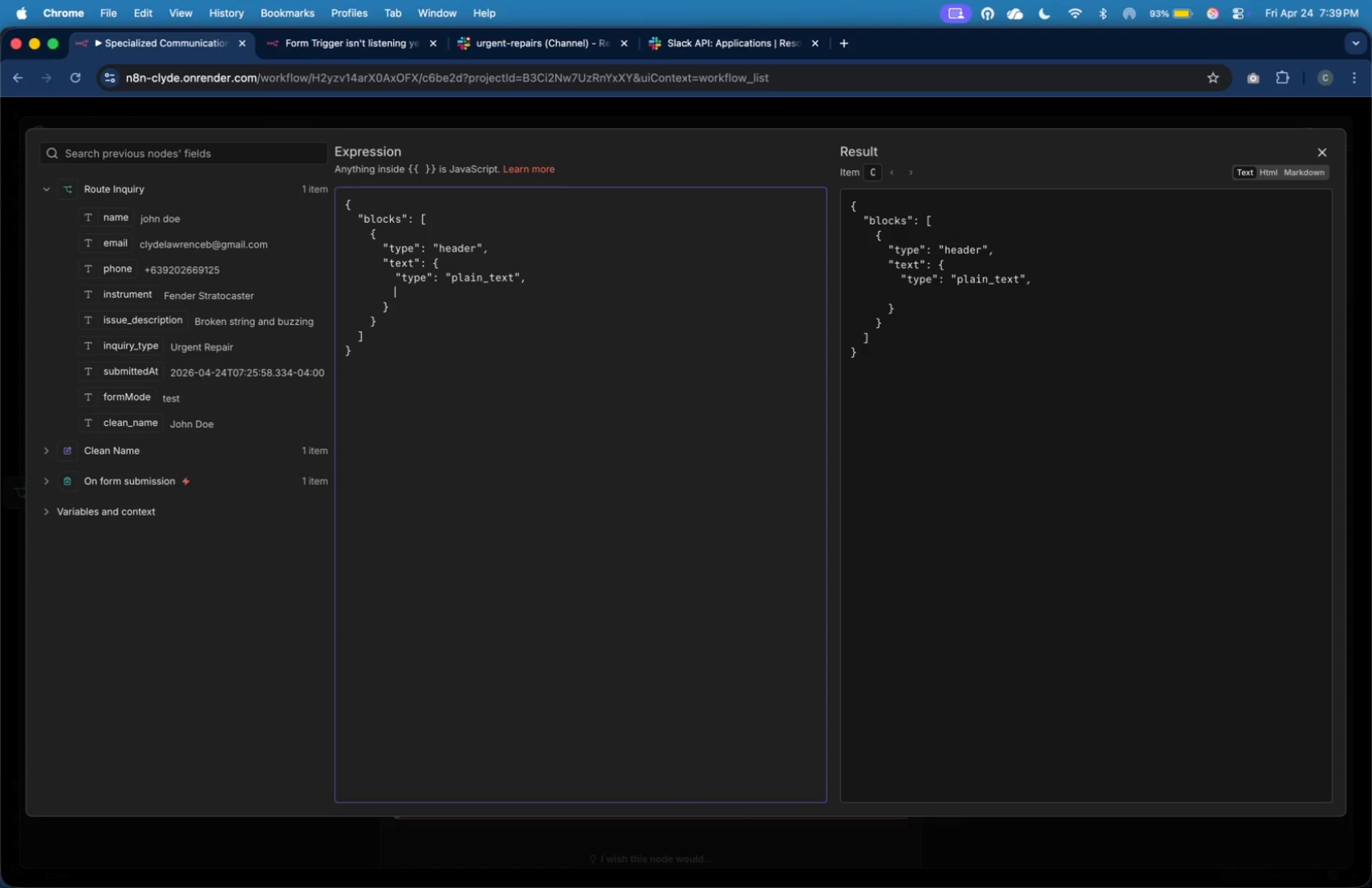 
key(Tab)
 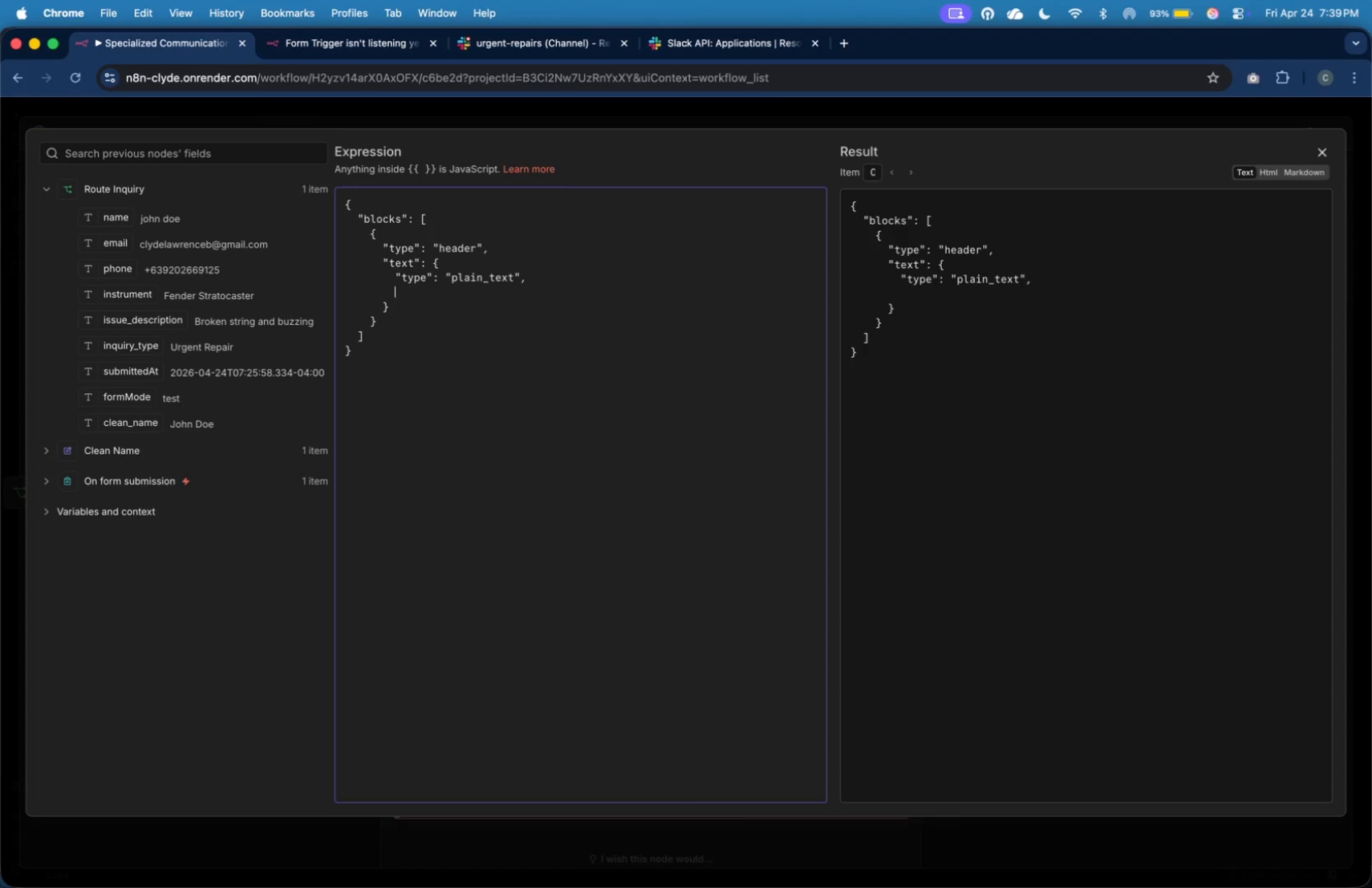 
key(Shift+Quote)
 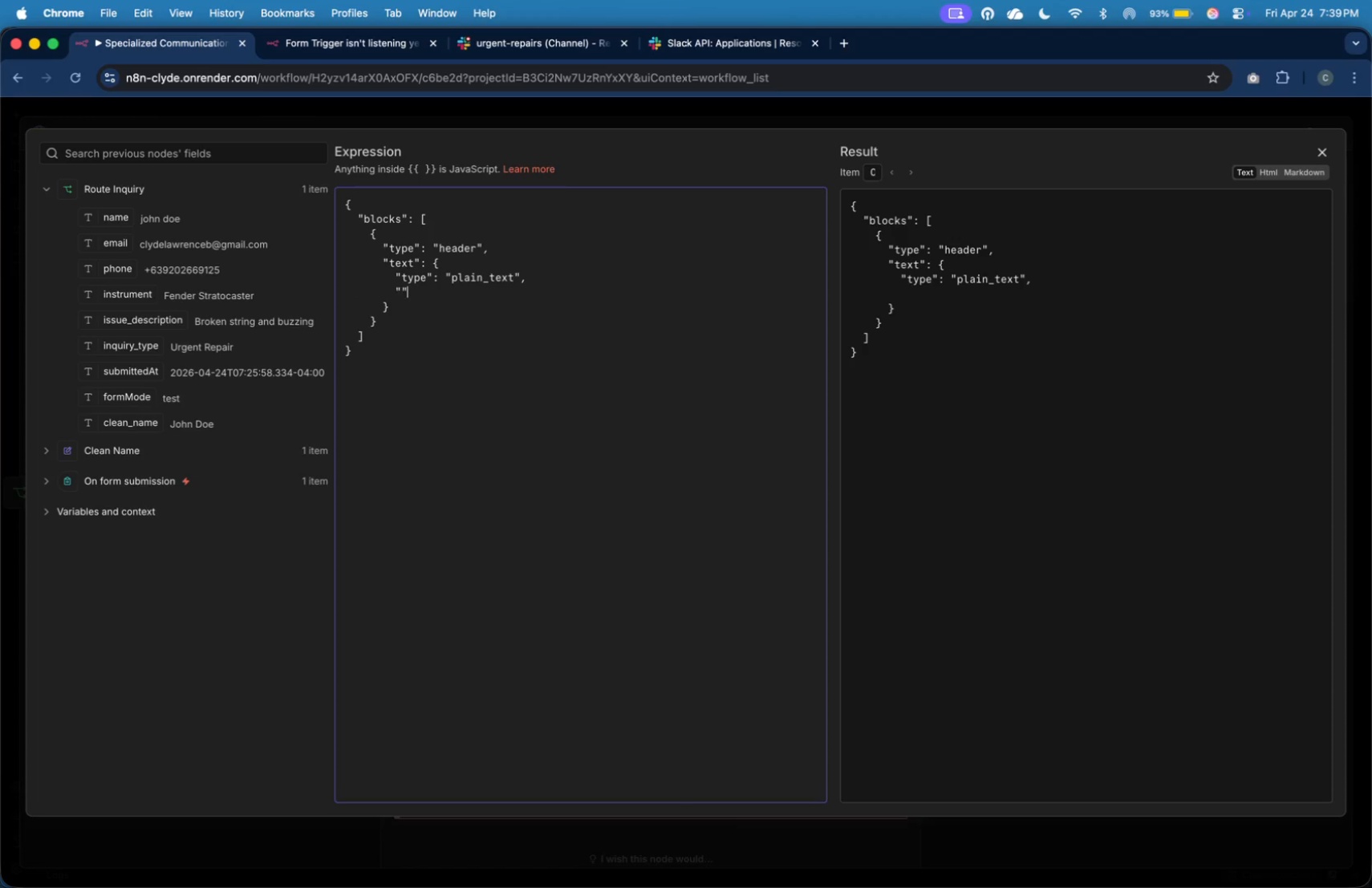 
key(Shift+Quote)
 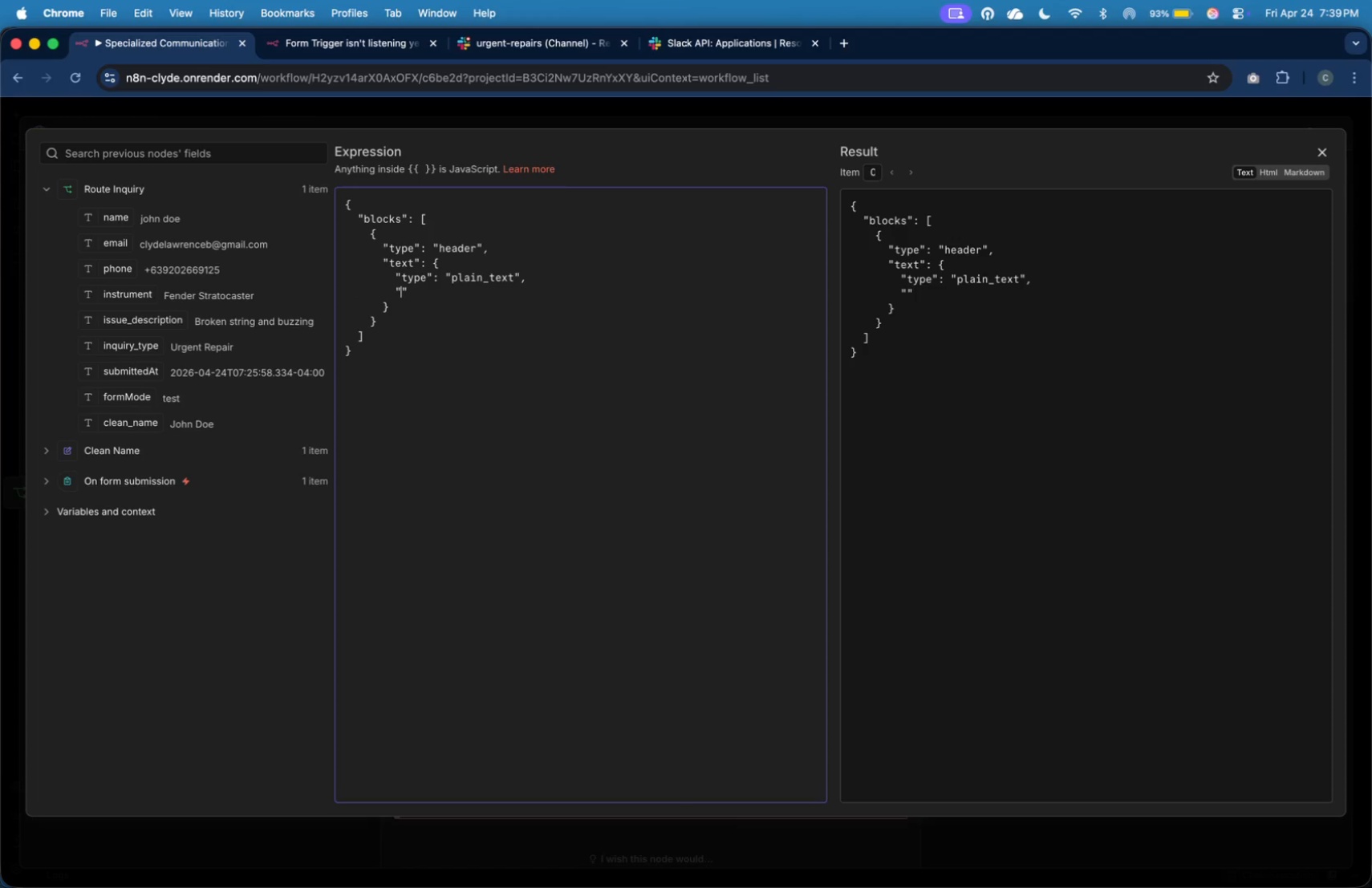 
key(ArrowLeft)
 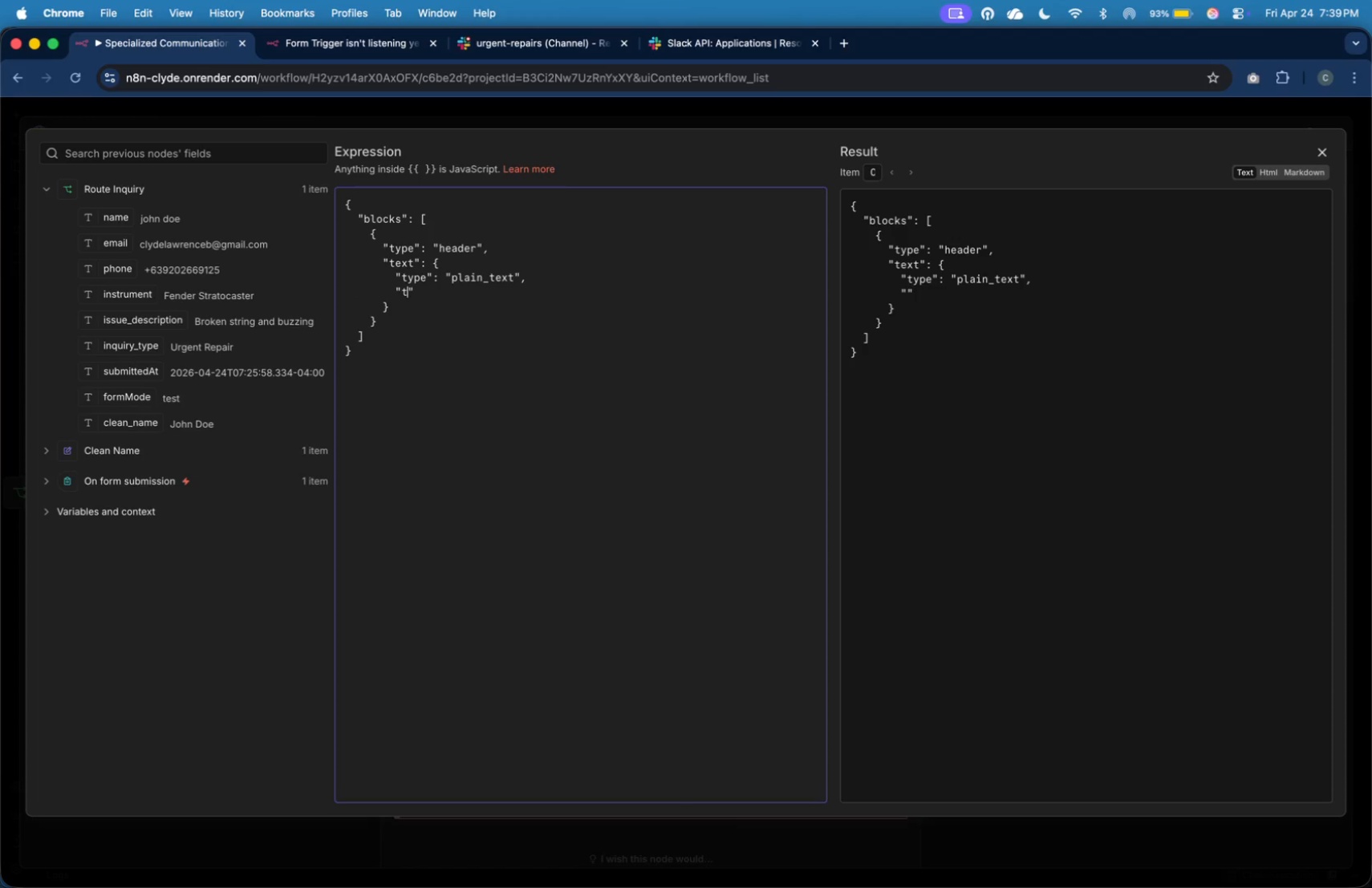 
key(T)
 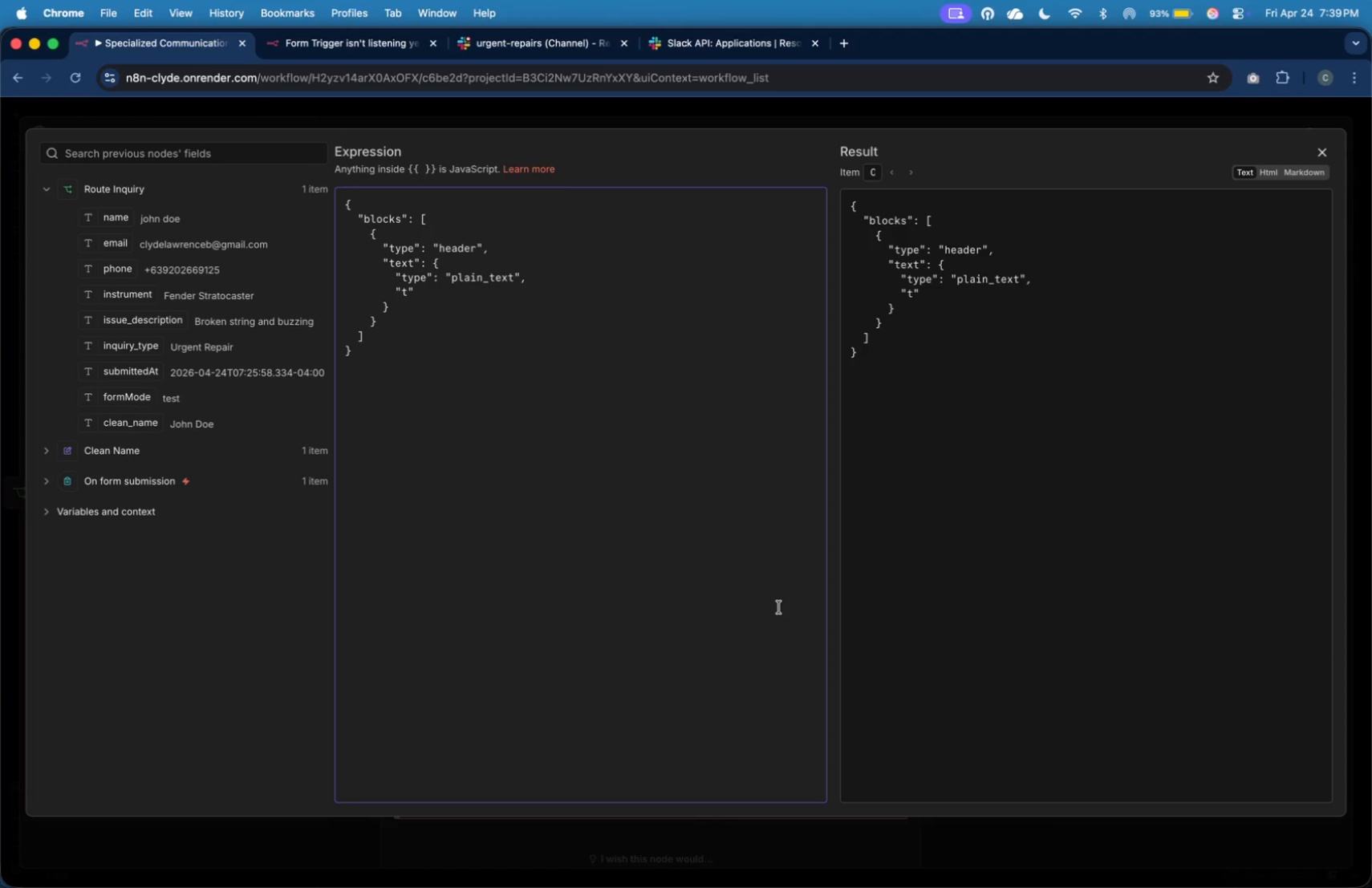 
wait(12.98)
 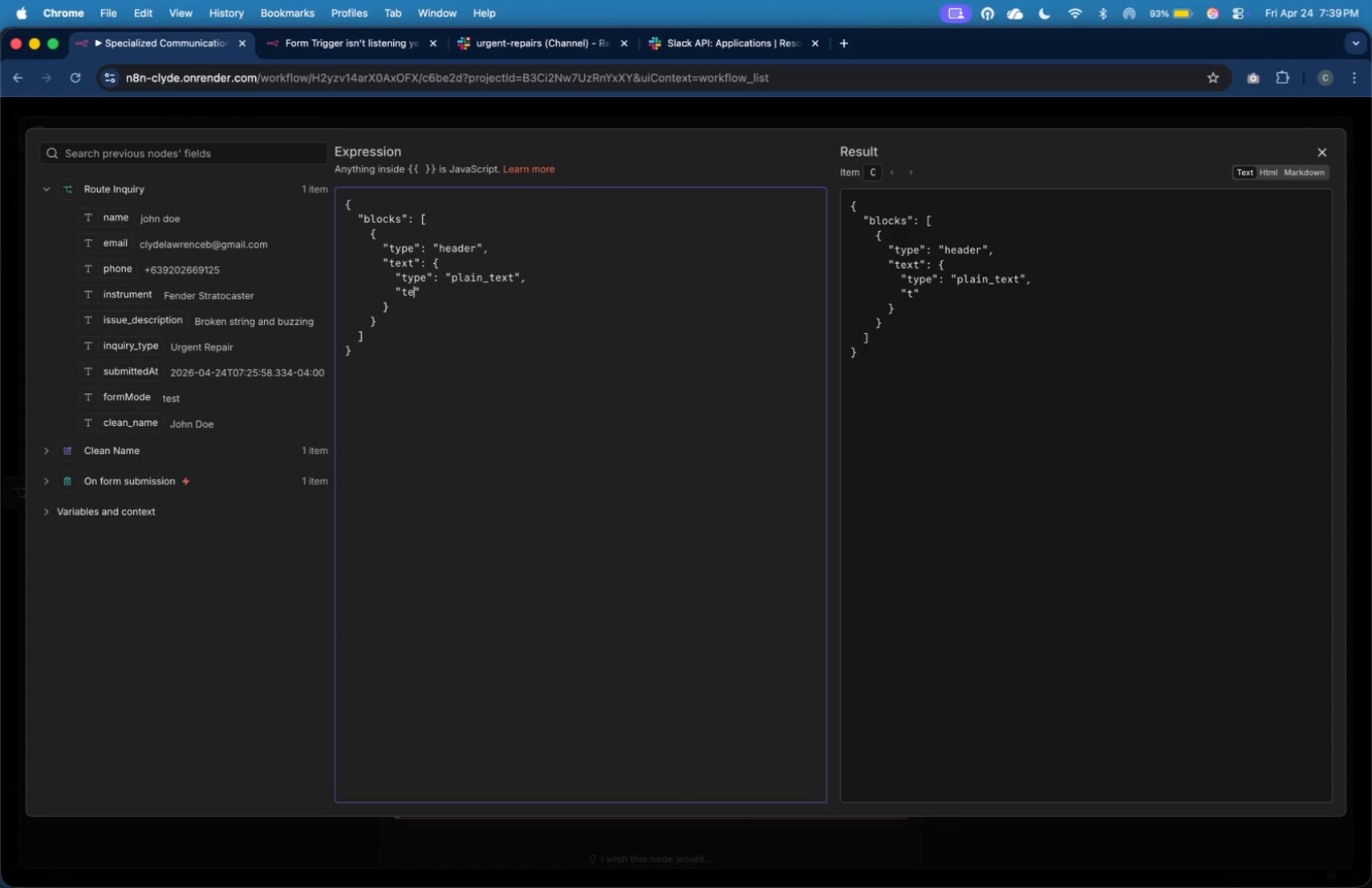 
key(E)
 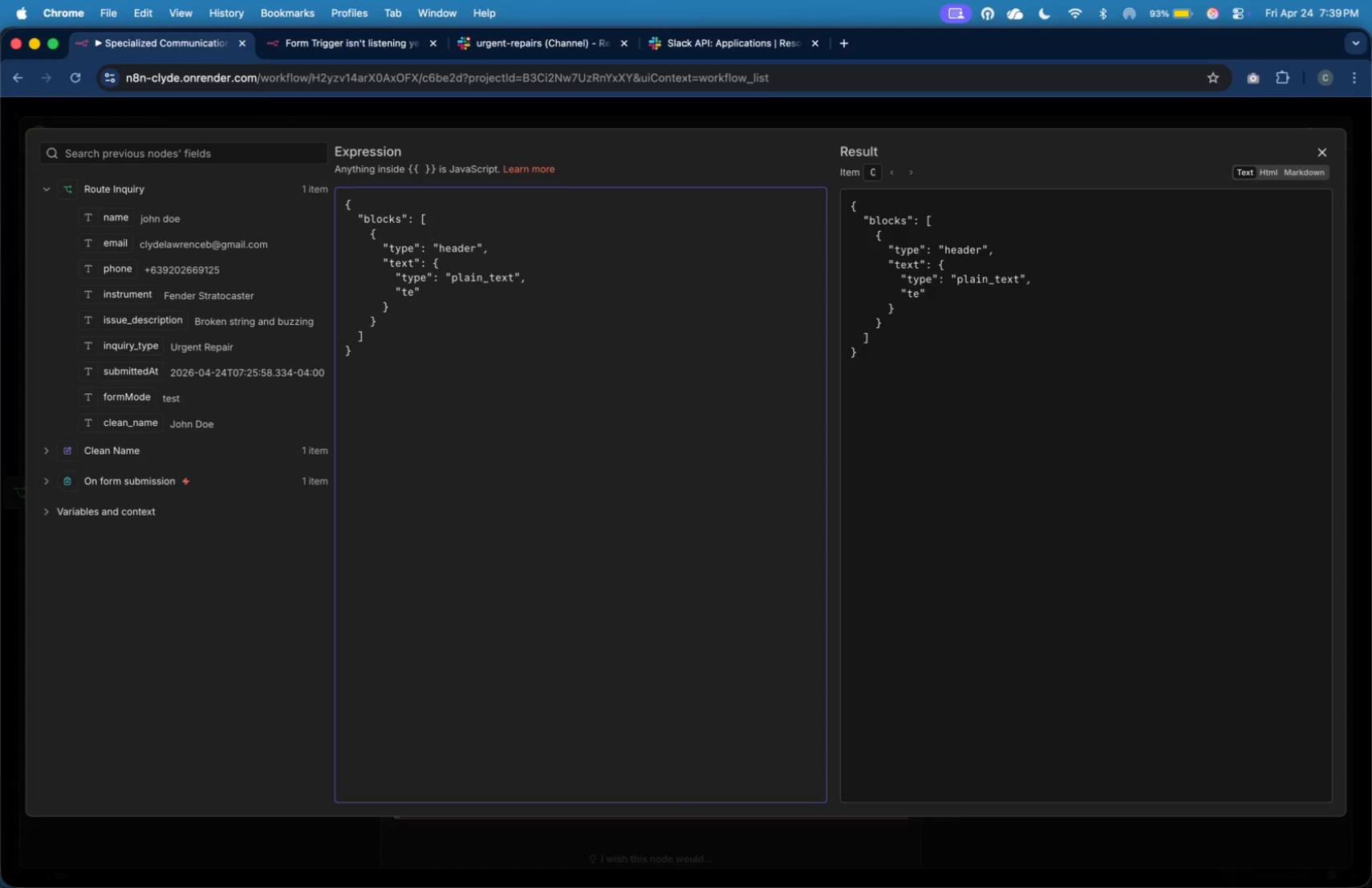 
type(xt)
 